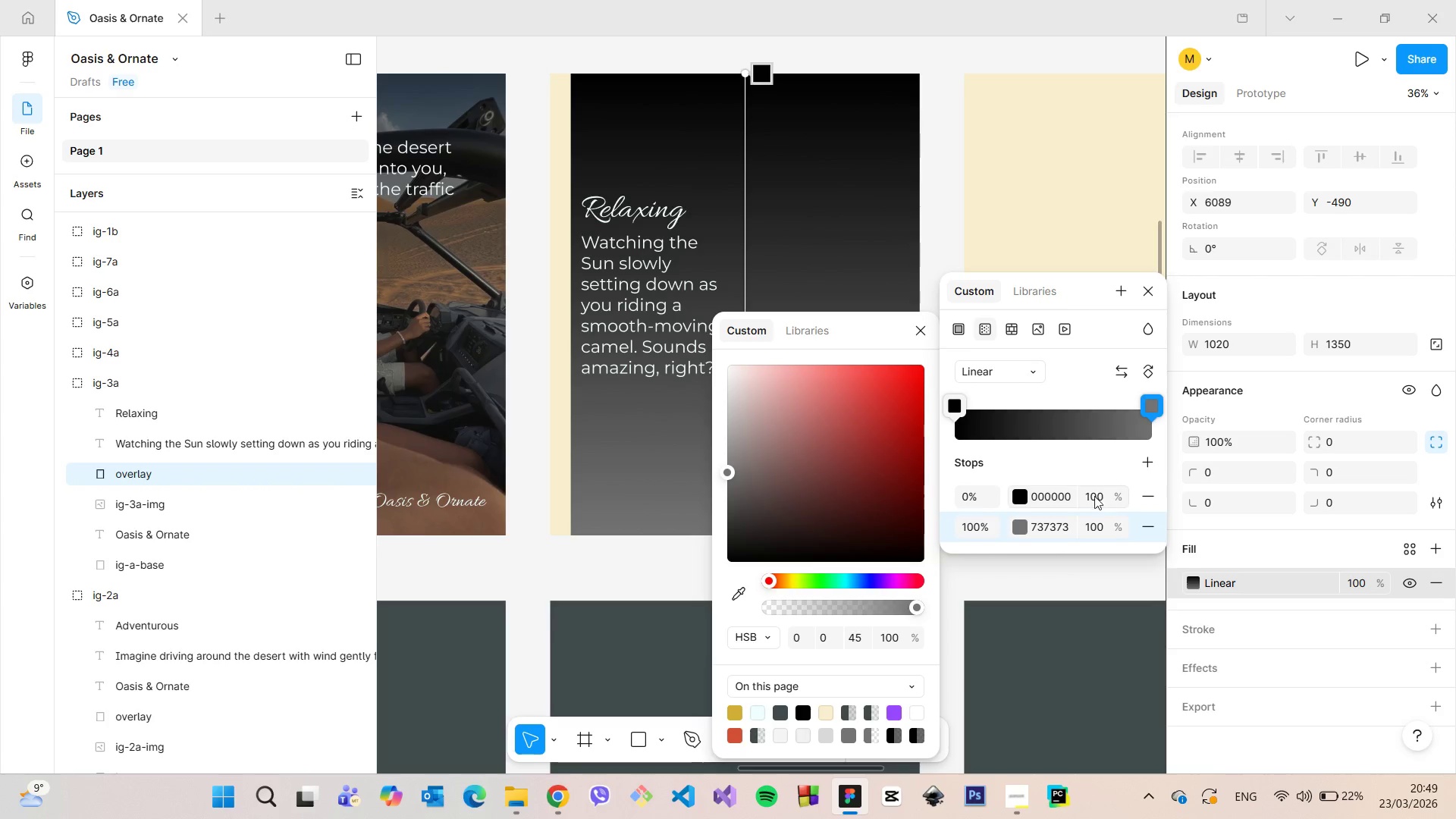 
left_click([1110, 529])
 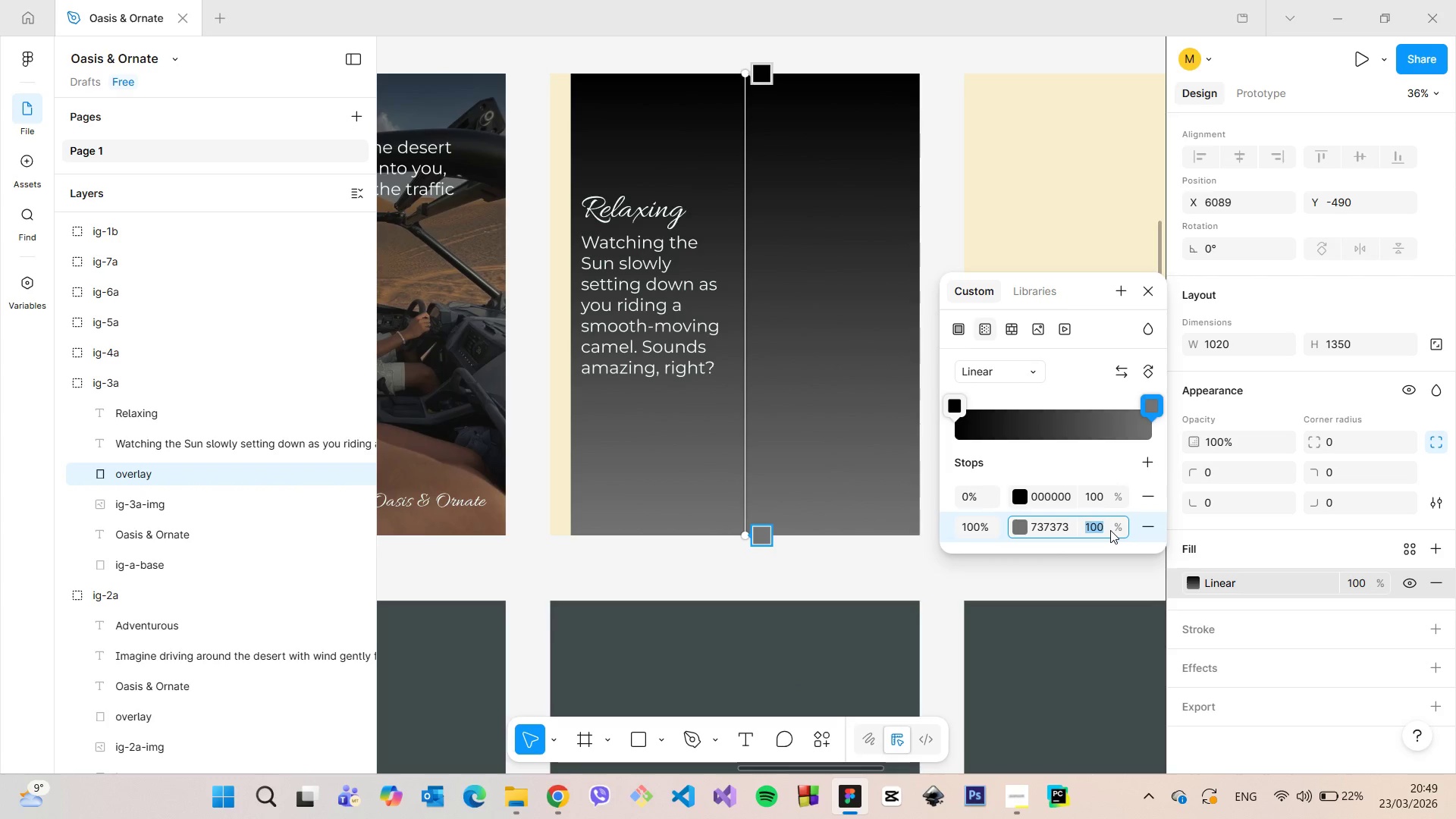 
key(0)
 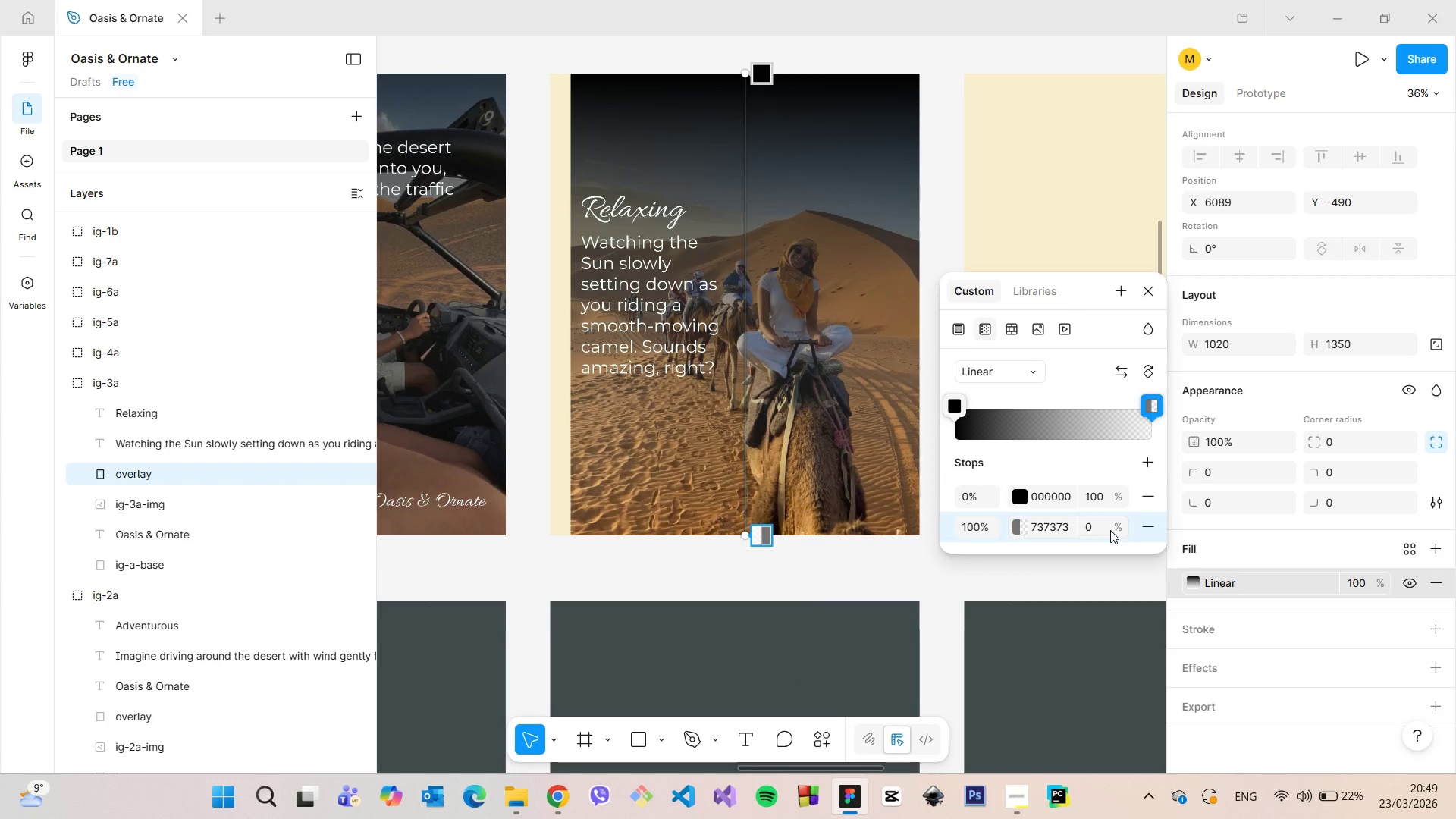 
key(Enter)
 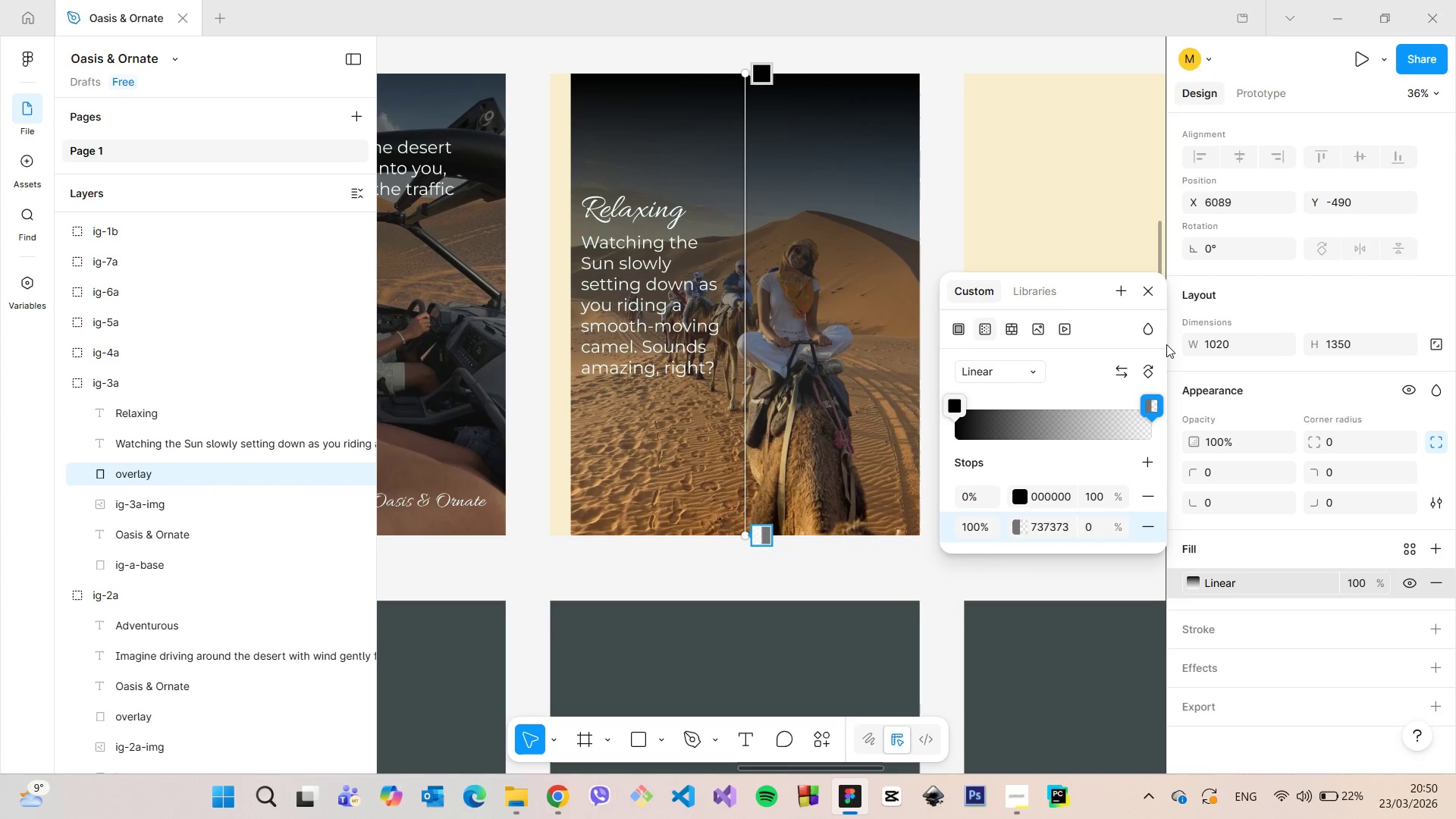 
left_click([1150, 366])
 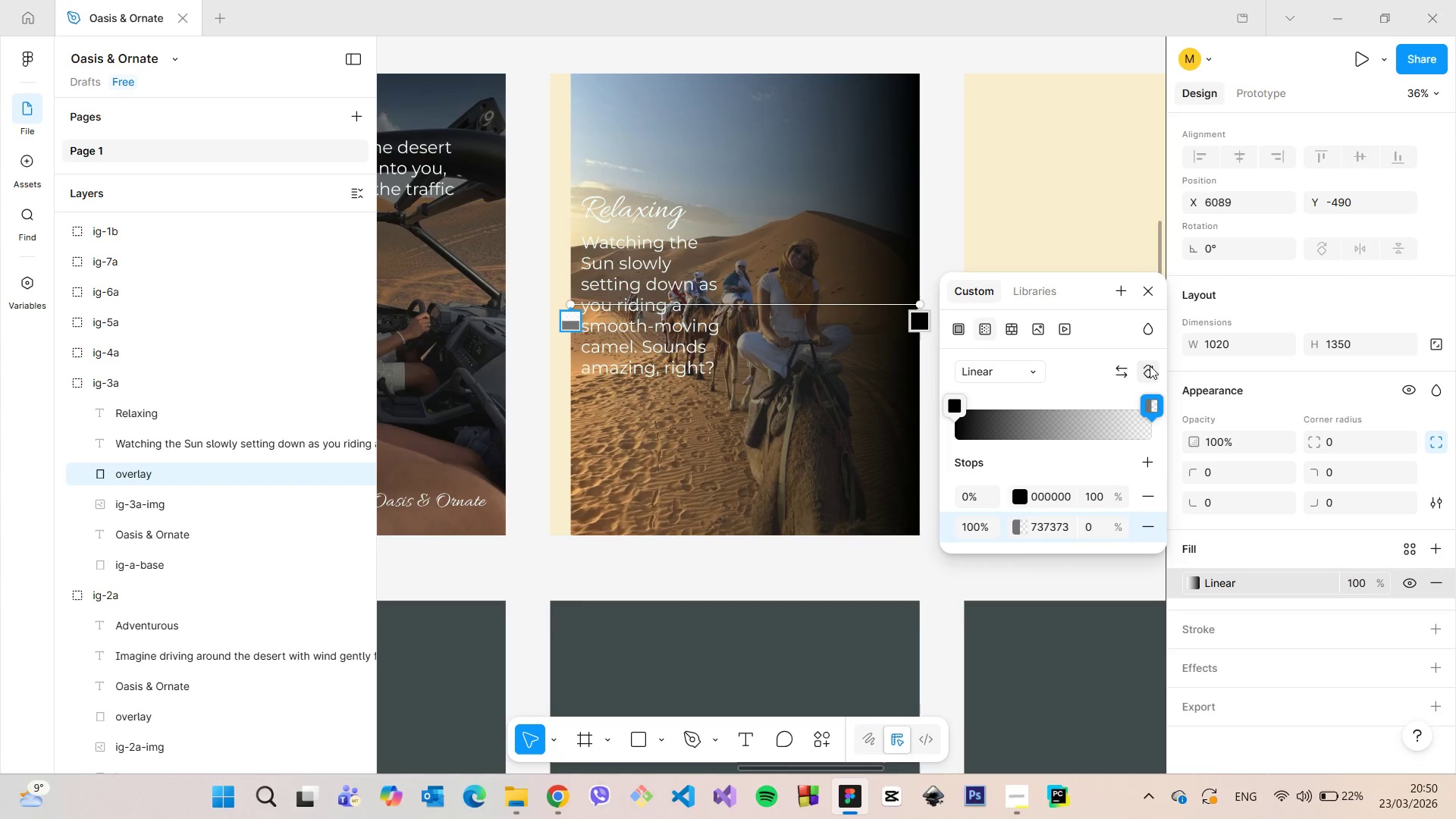 
left_click([1150, 366])
 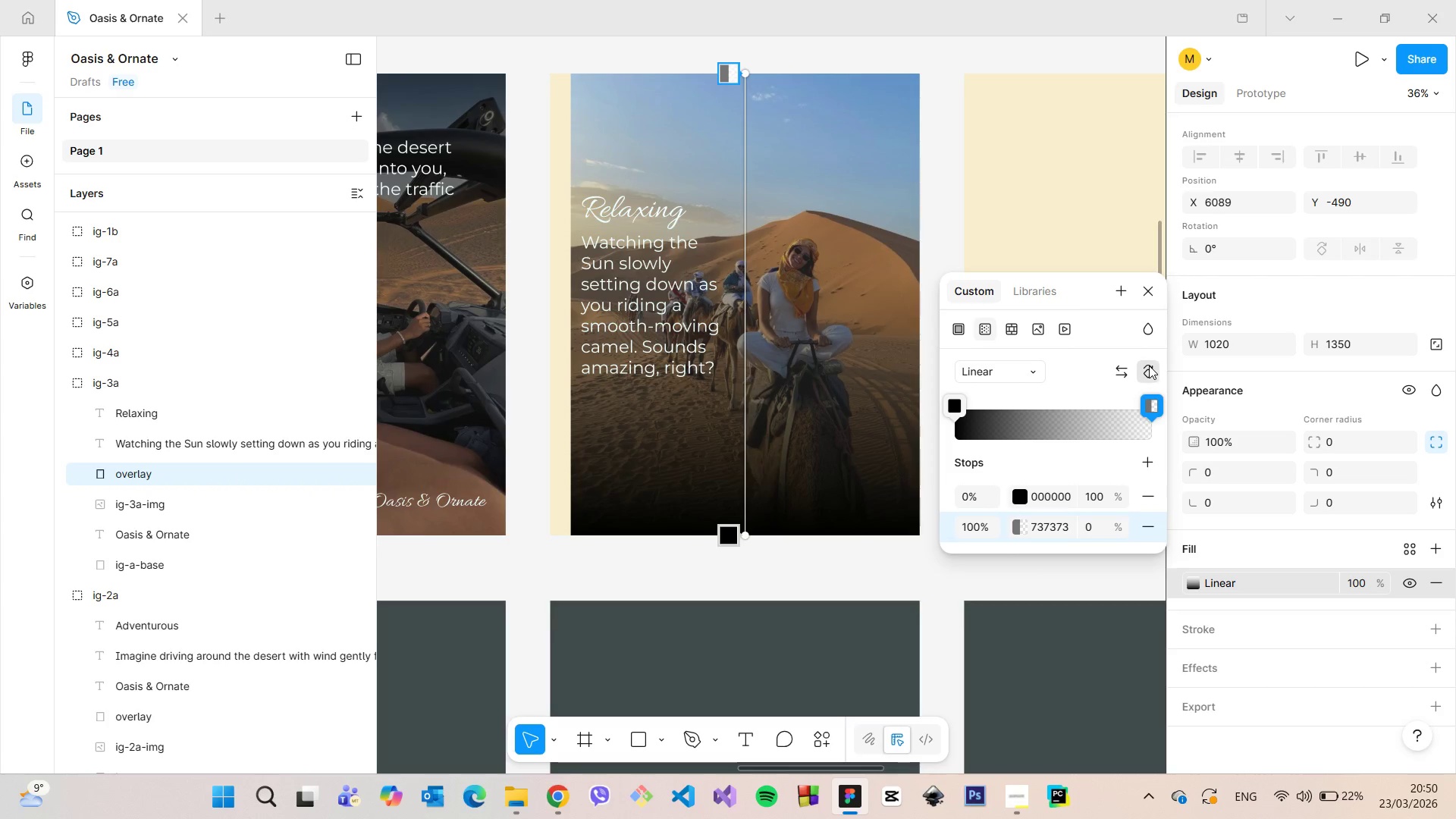 
left_click([1149, 366])
 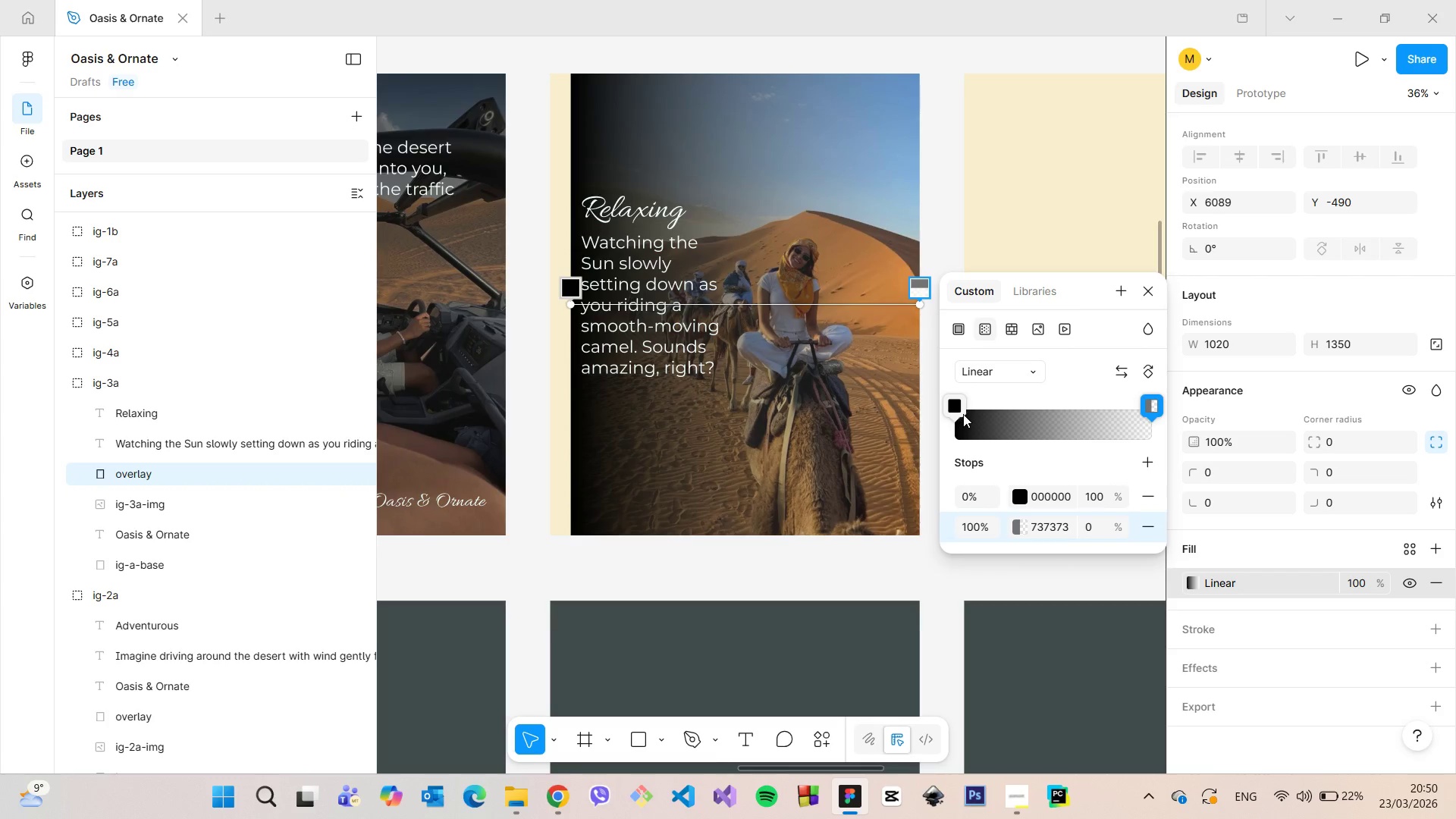 
left_click([1100, 503])
 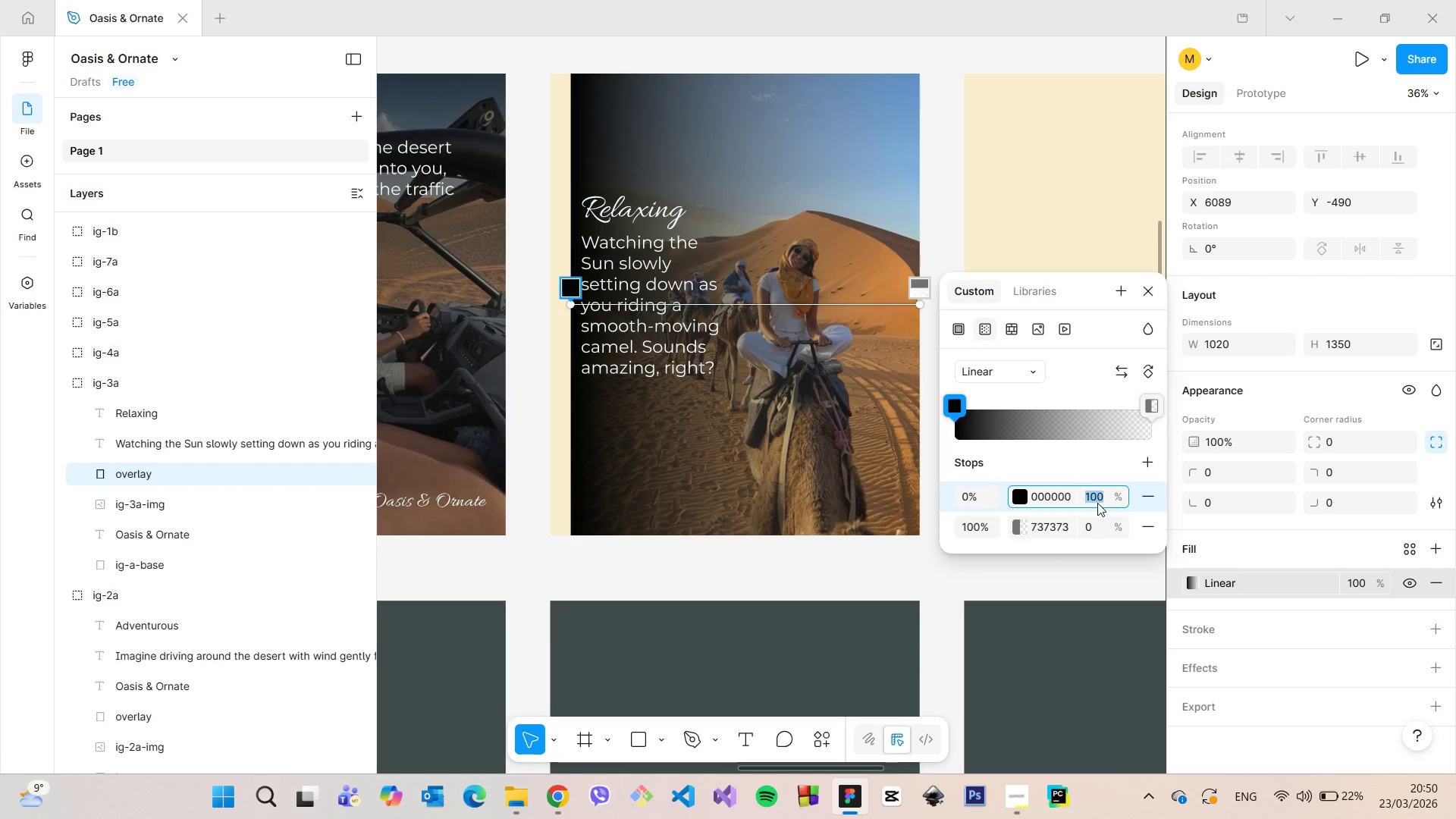 
type(80)
 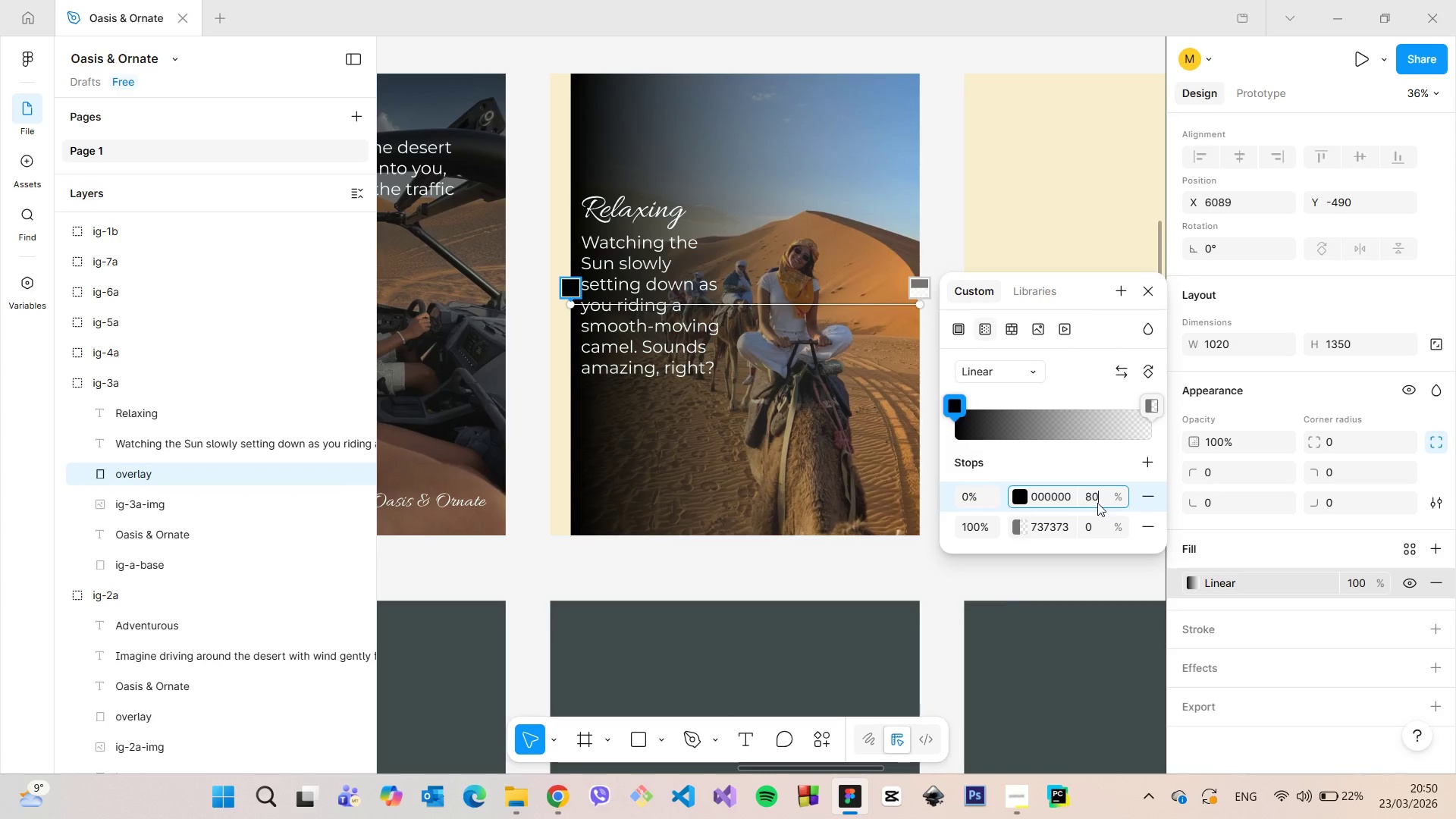 
key(Enter)
 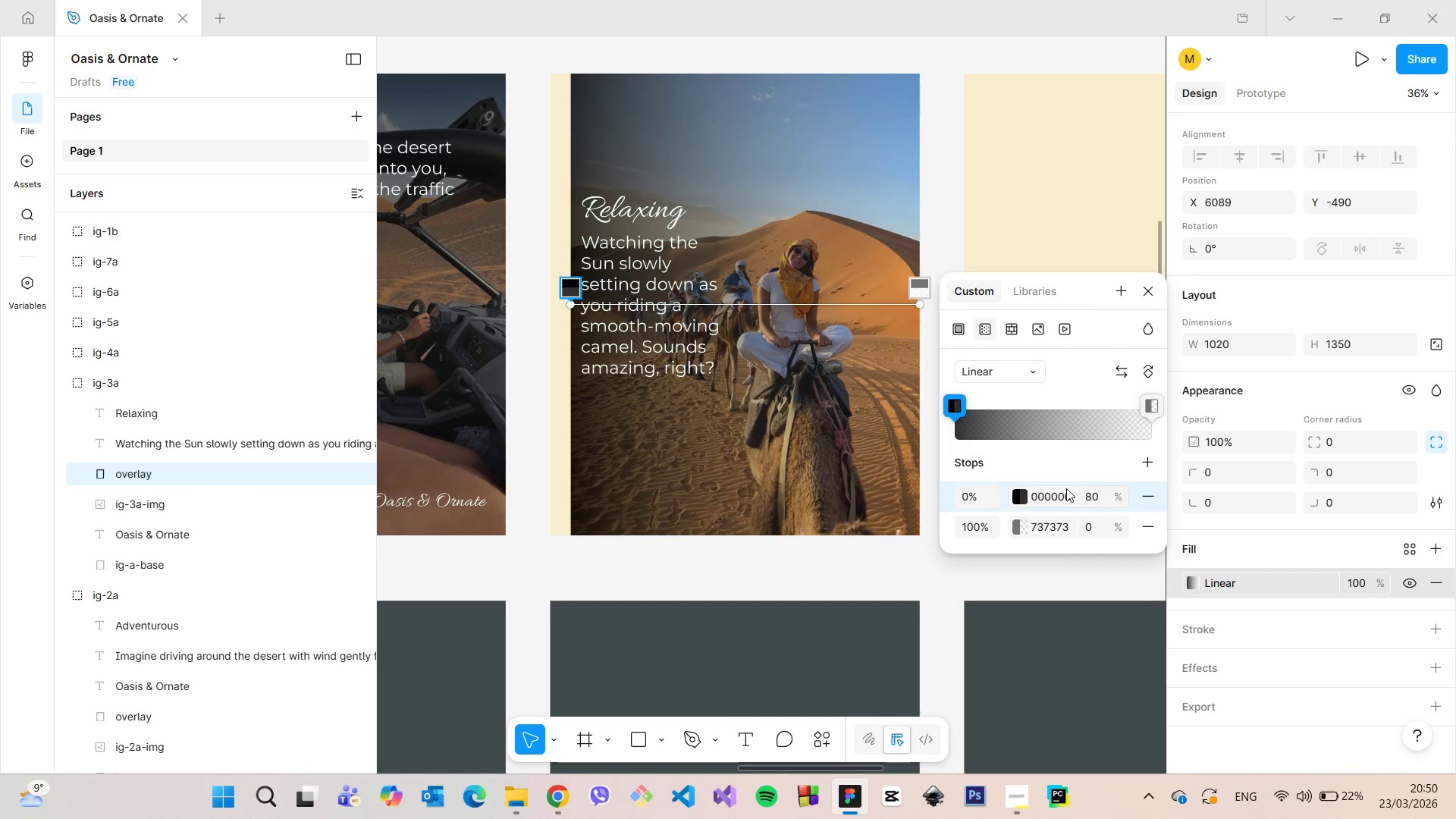 
left_click([1089, 502])
 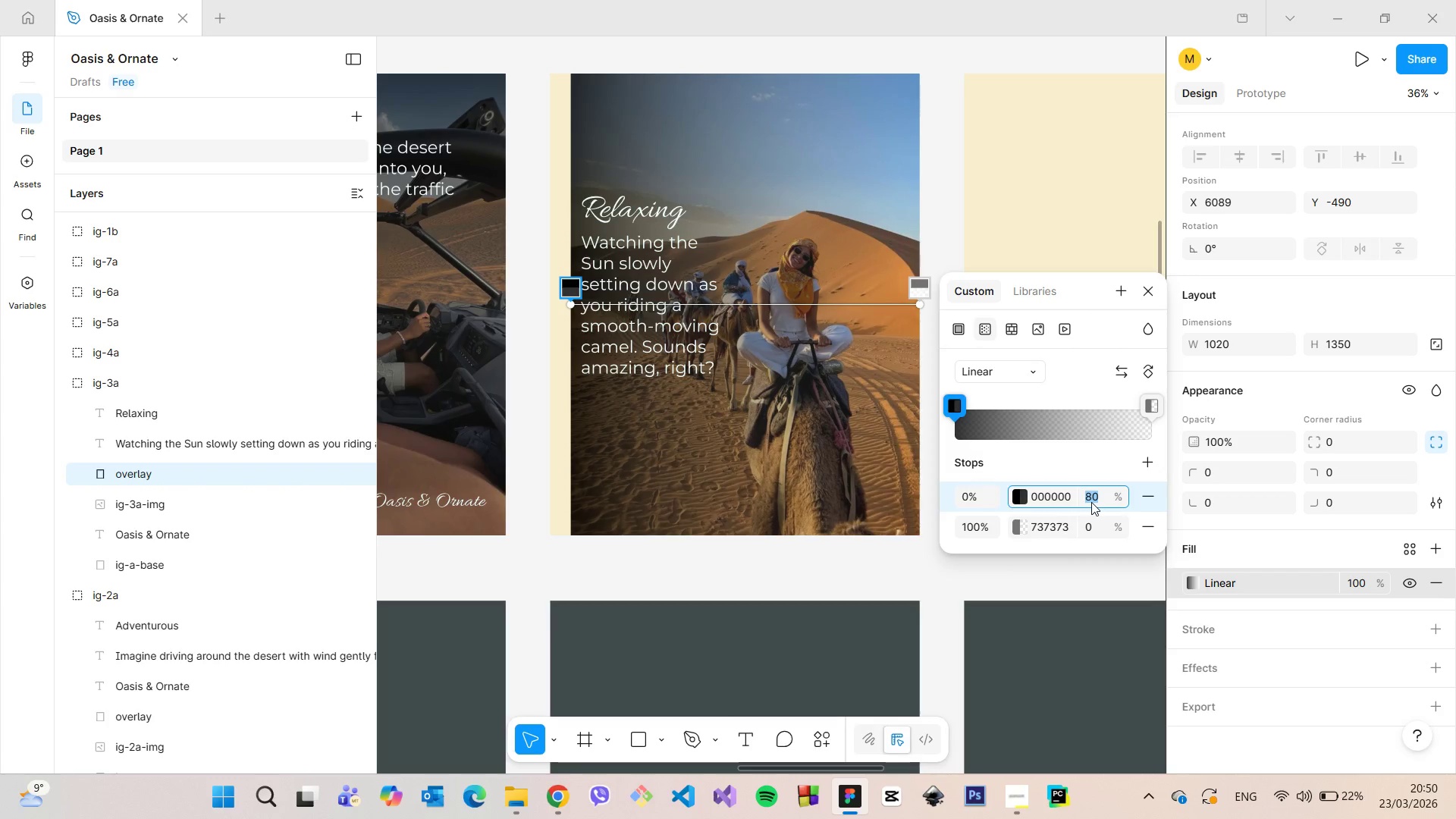 
type(60)
 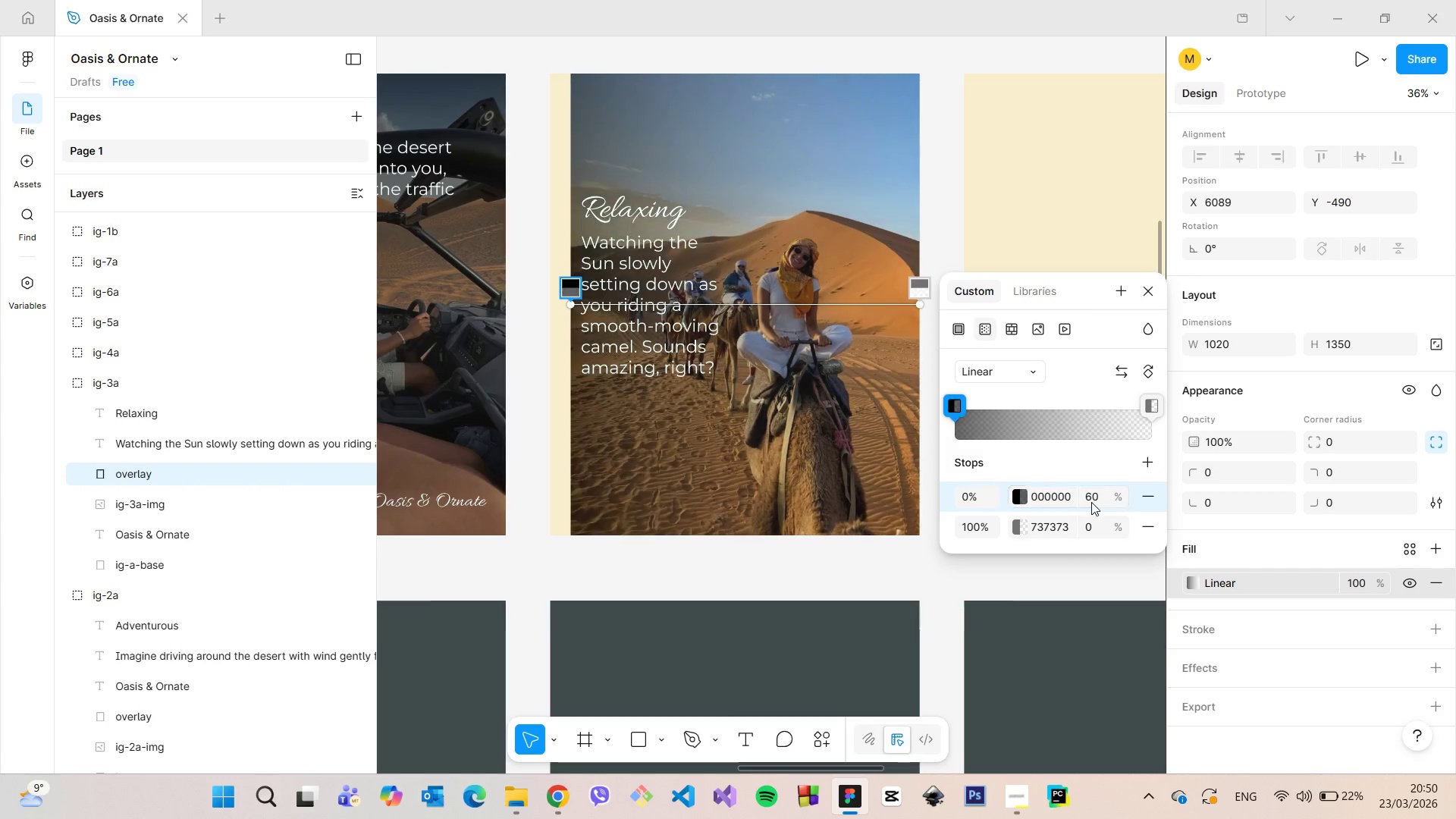 
key(Enter)
 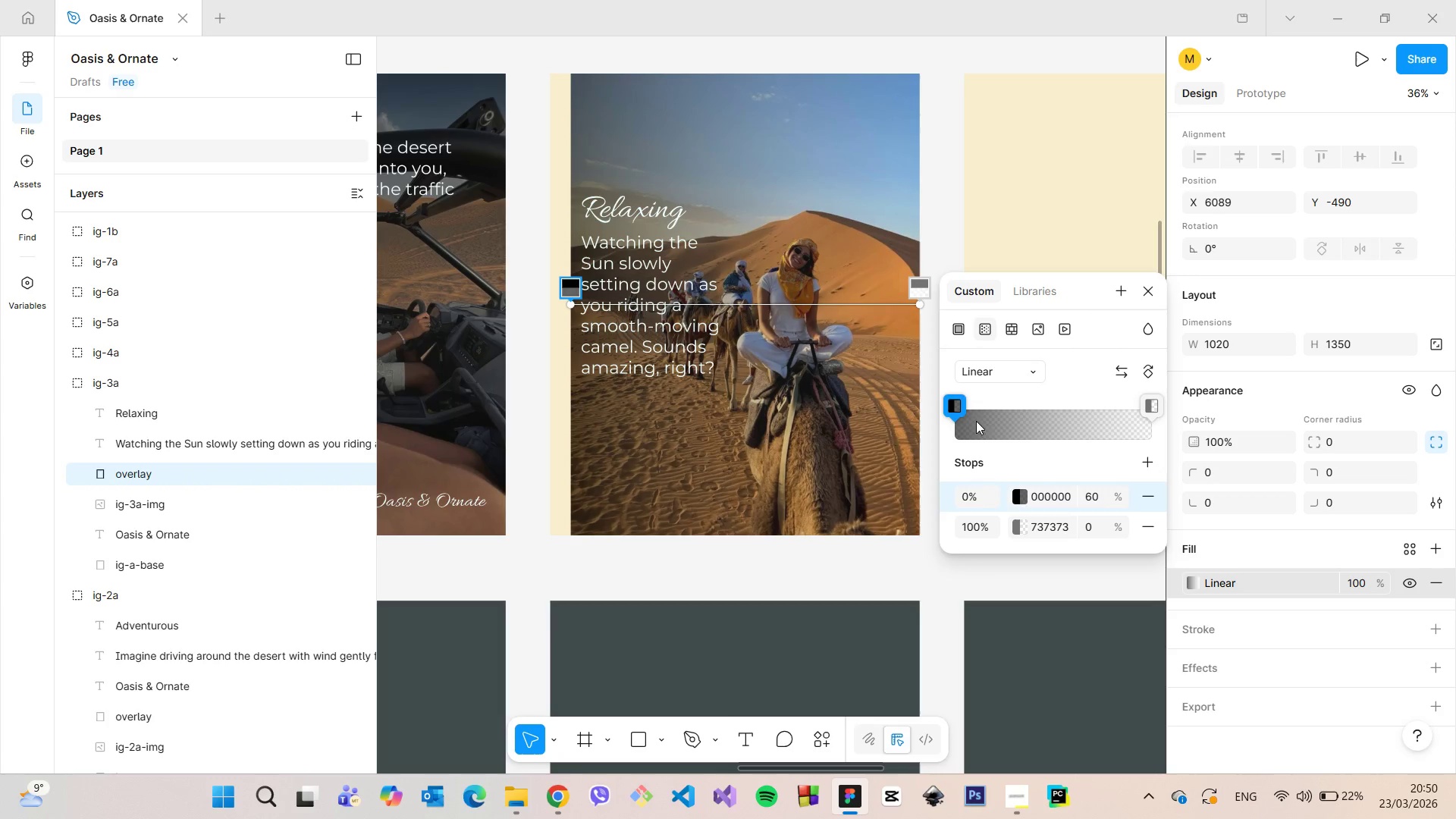 
left_click_drag(start_coordinate=[959, 412], to_coordinate=[971, 414])
 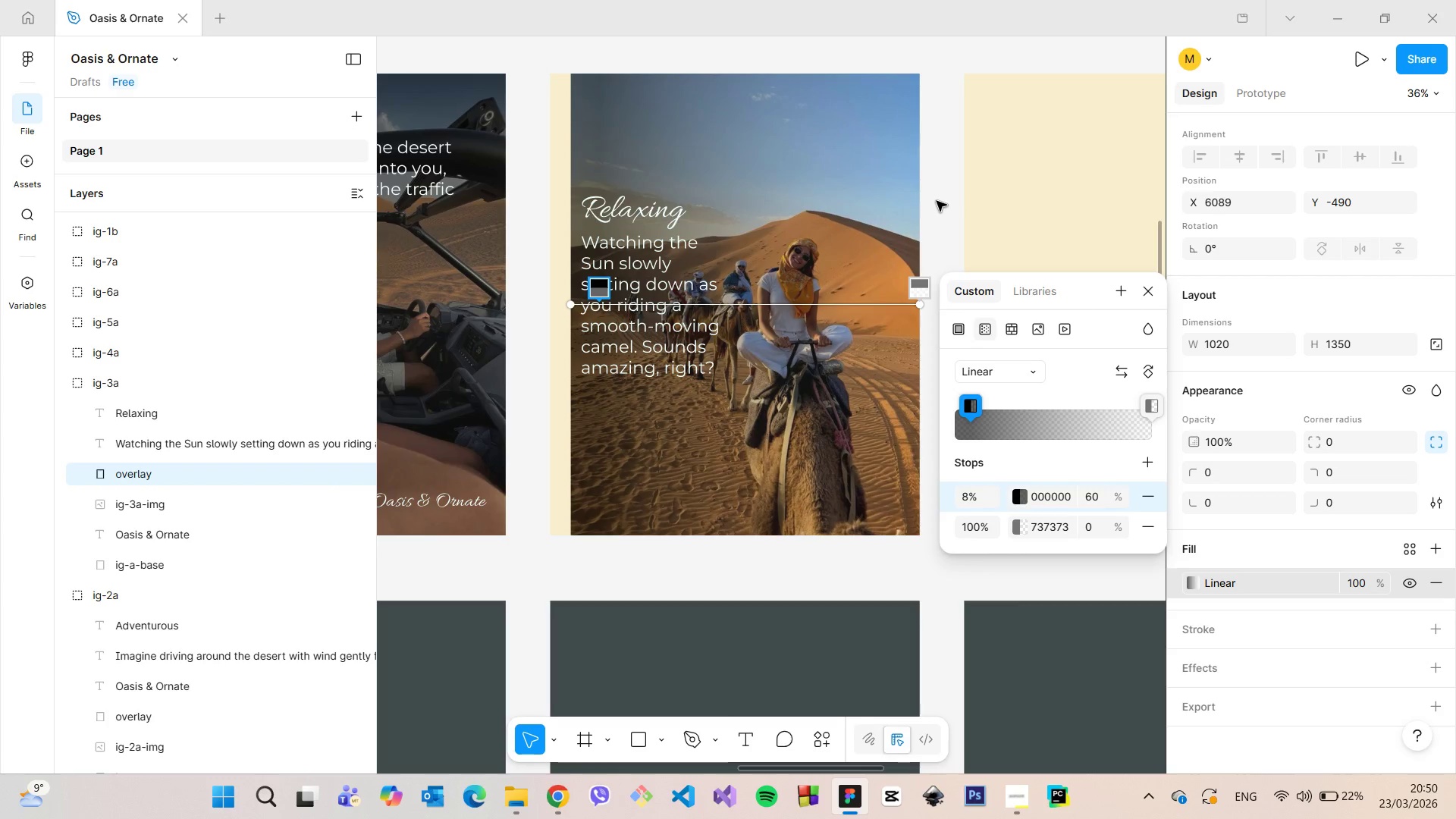 
left_click([937, 201])
 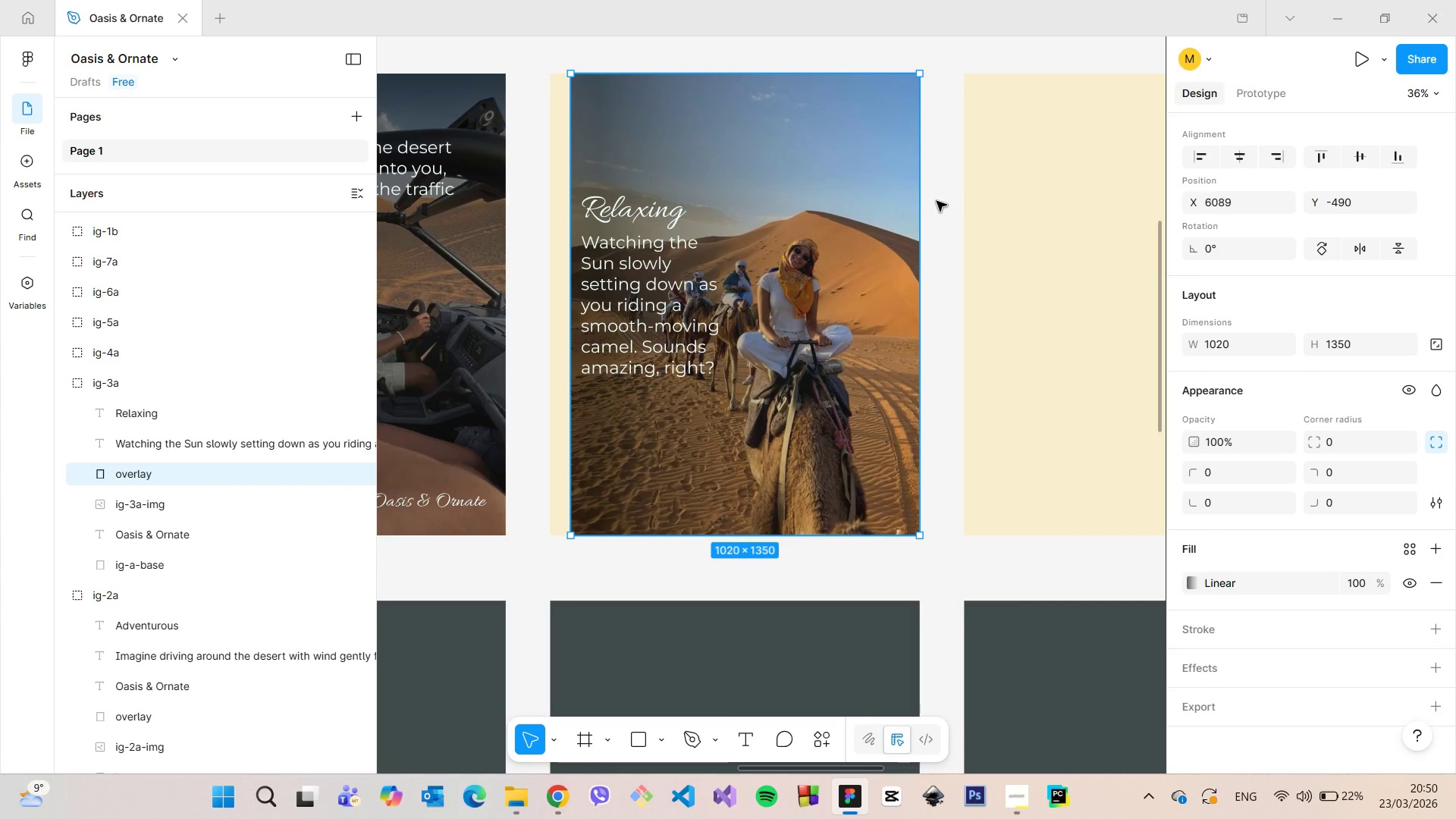 
left_click([937, 201])
 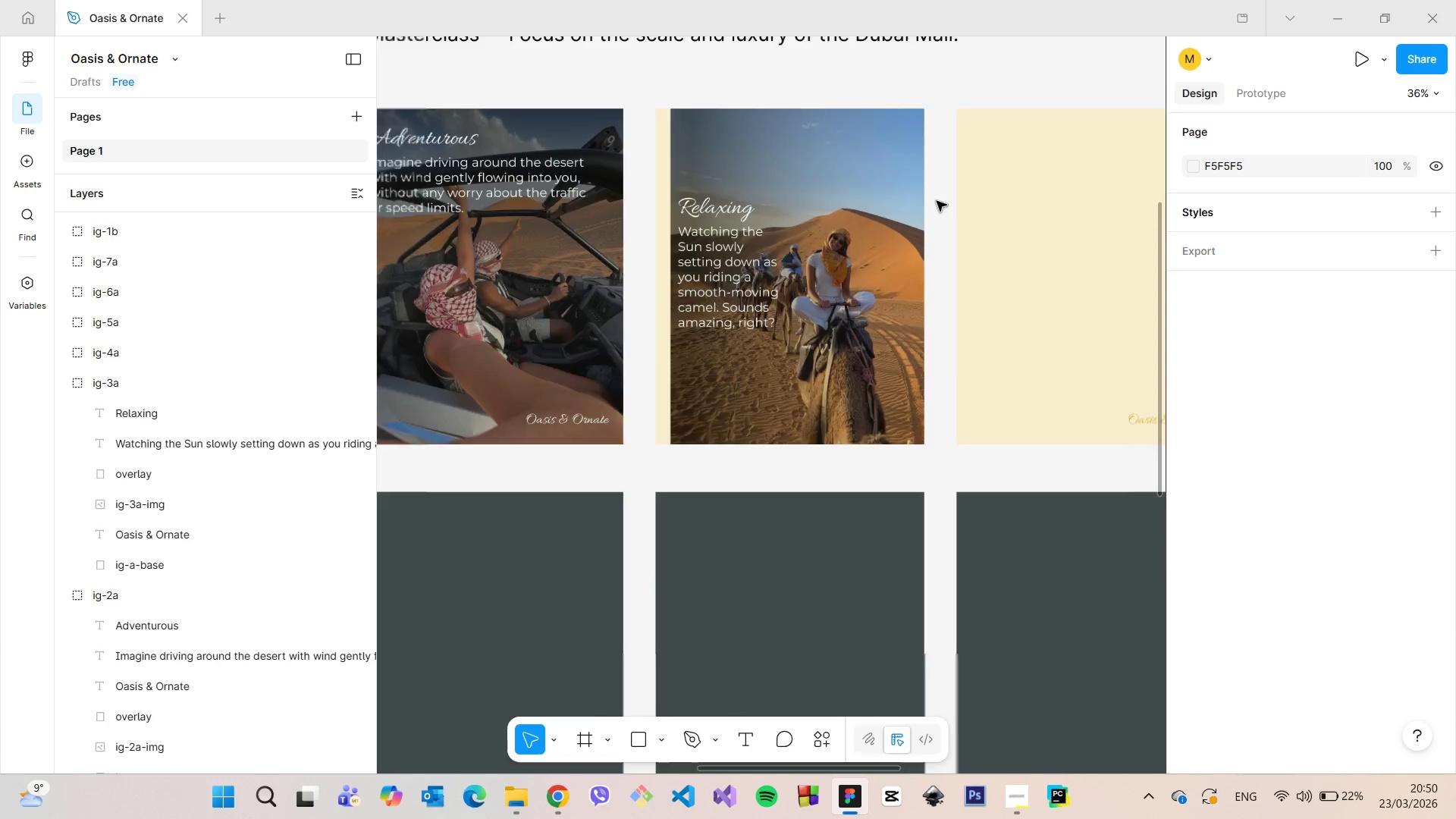 
scroll: coordinate [937, 201], scroll_direction: down, amount: 6.0
 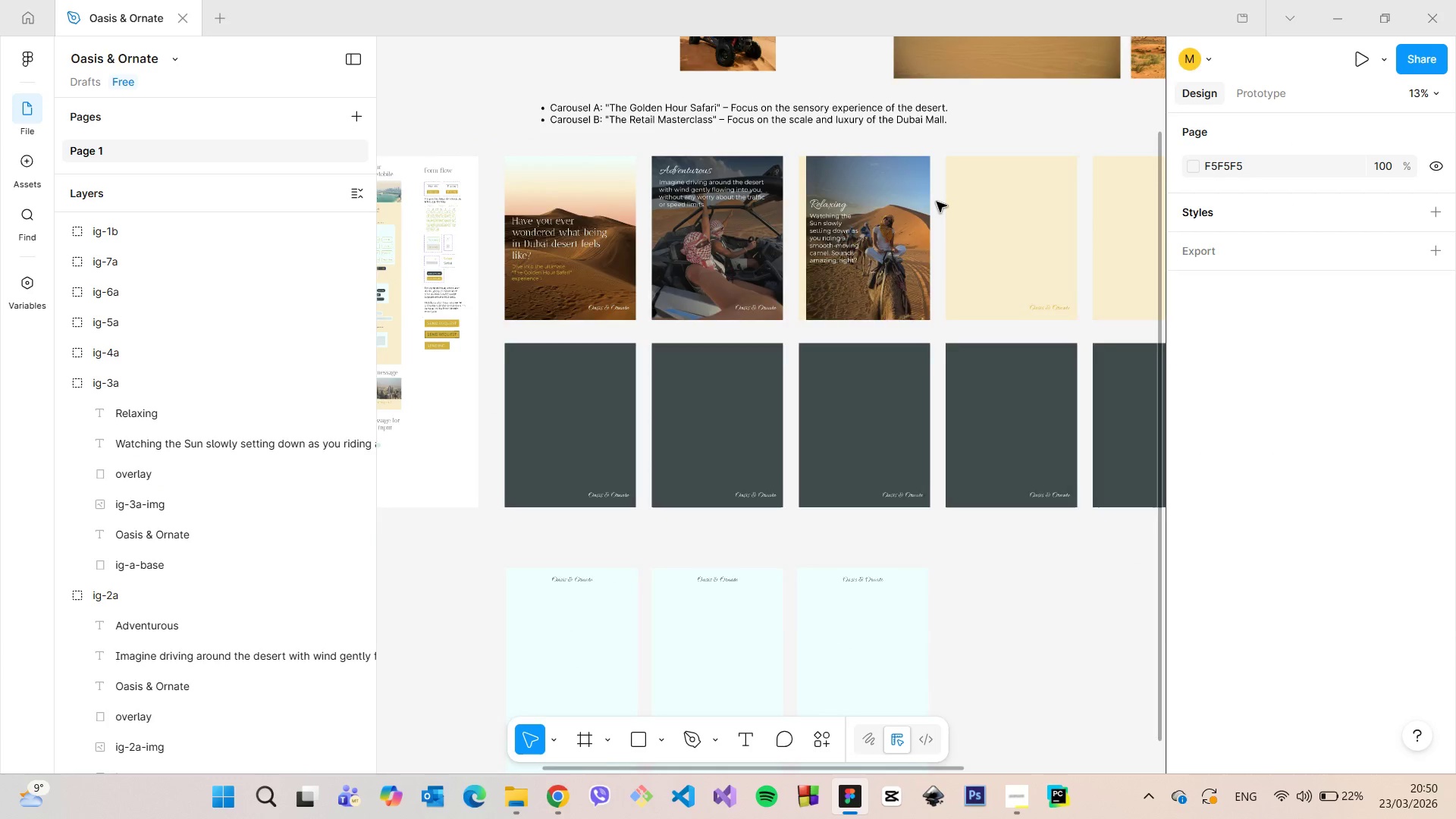 
scroll: coordinate [944, 212], scroll_direction: up, amount: 15.0
 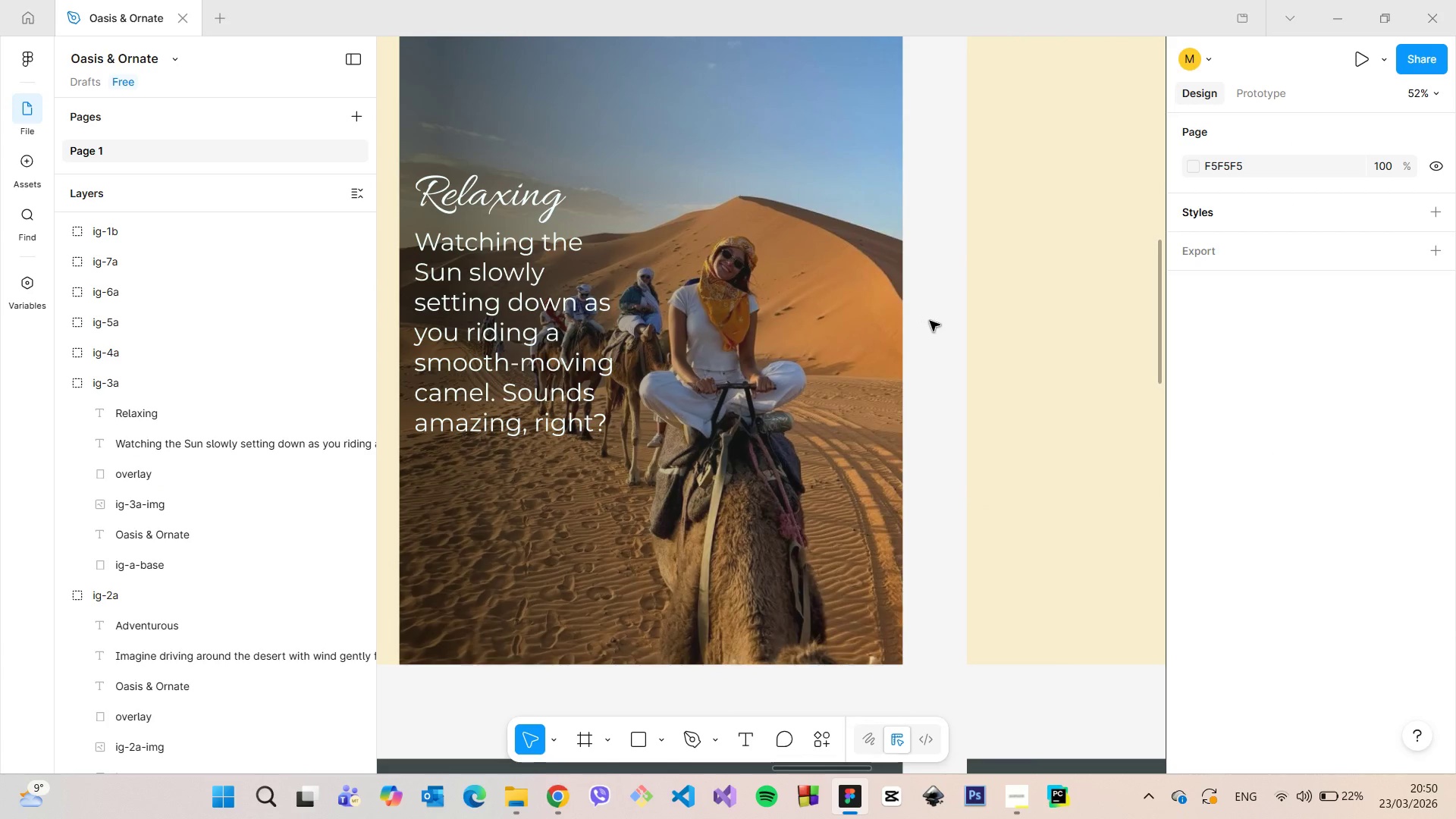 
scroll: coordinate [930, 320], scroll_direction: down, amount: 1.0
 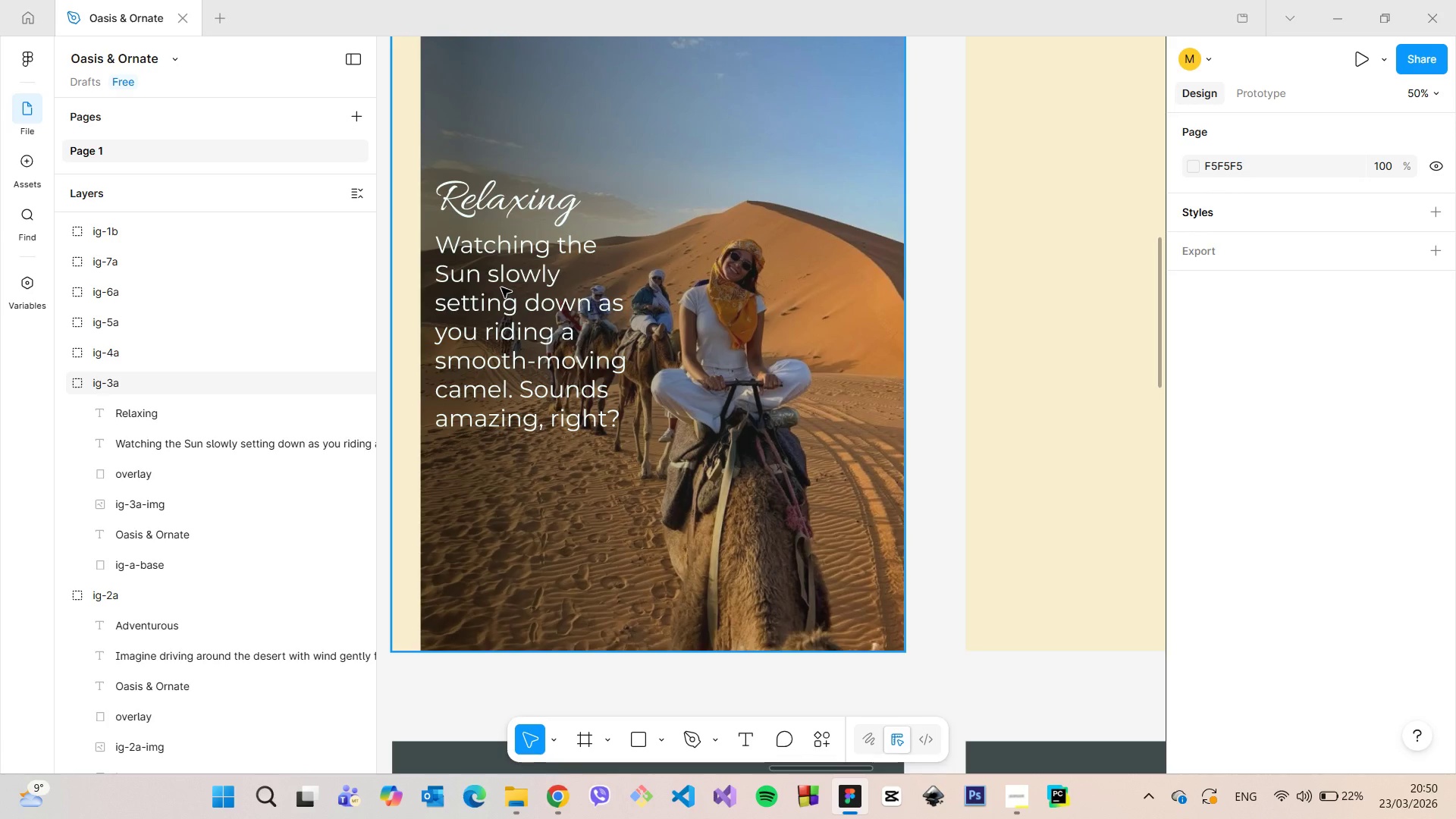 
wait(7.24)
 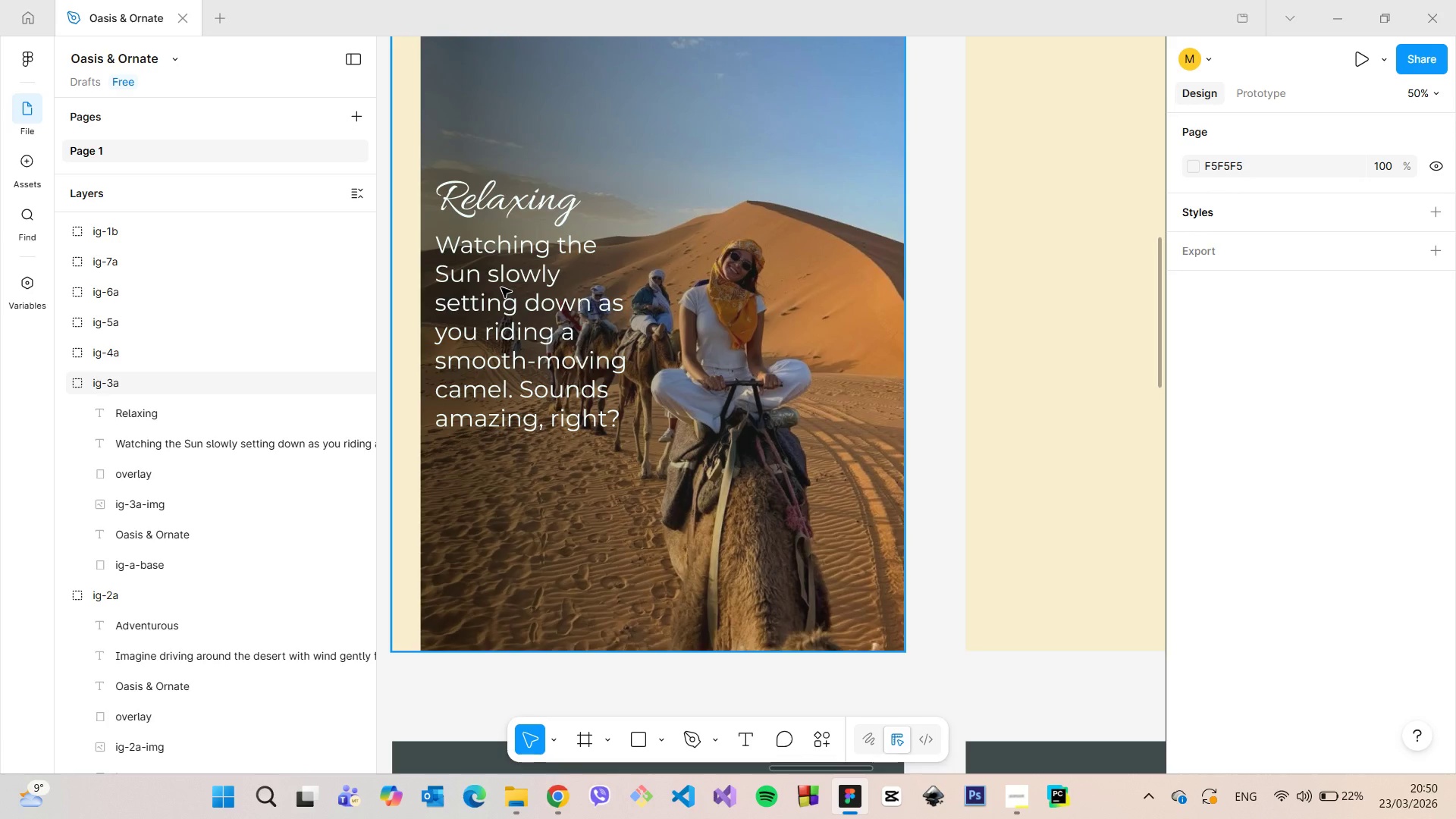 
double_click([497, 325])
 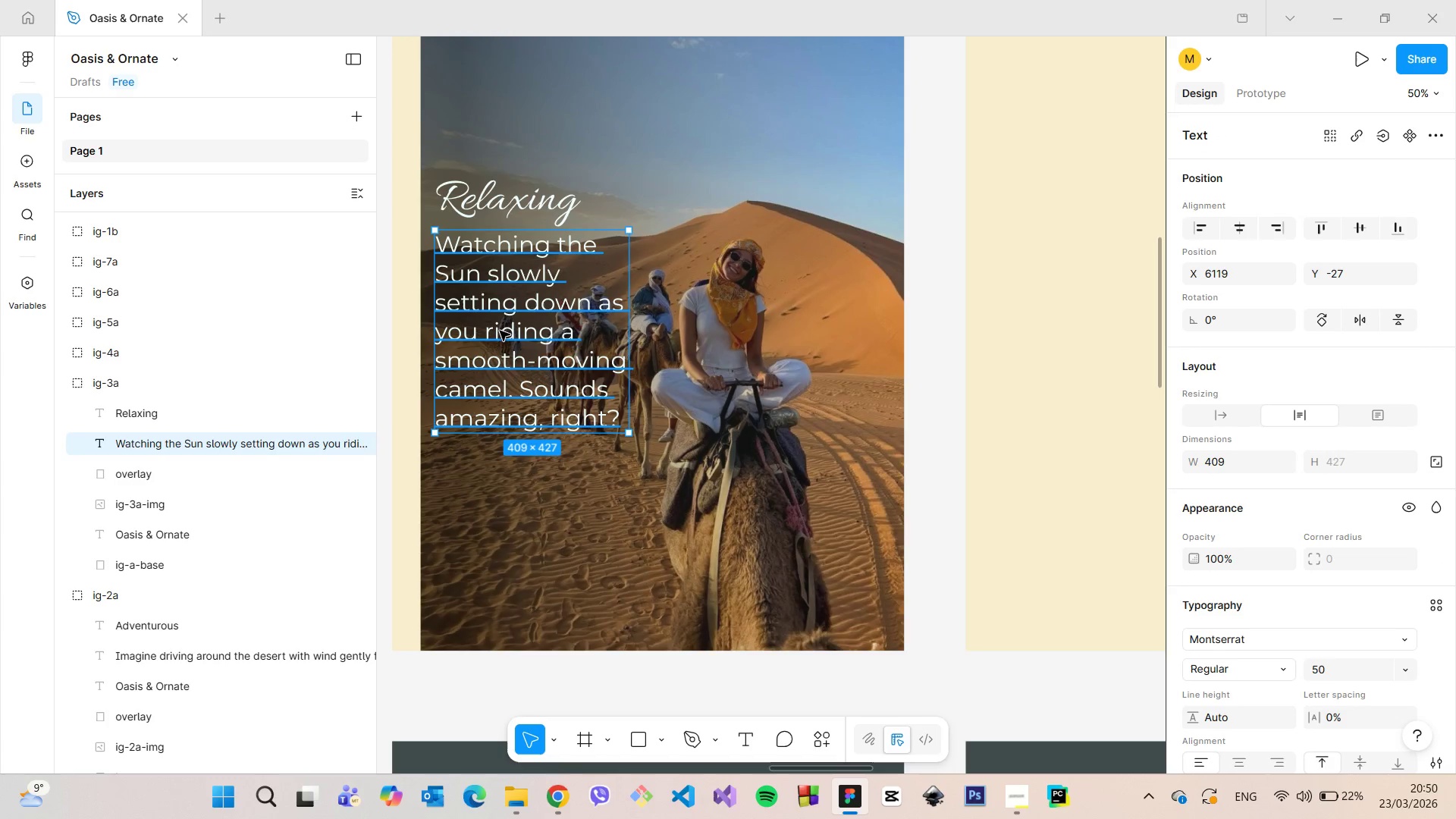 
double_click([500, 331])
 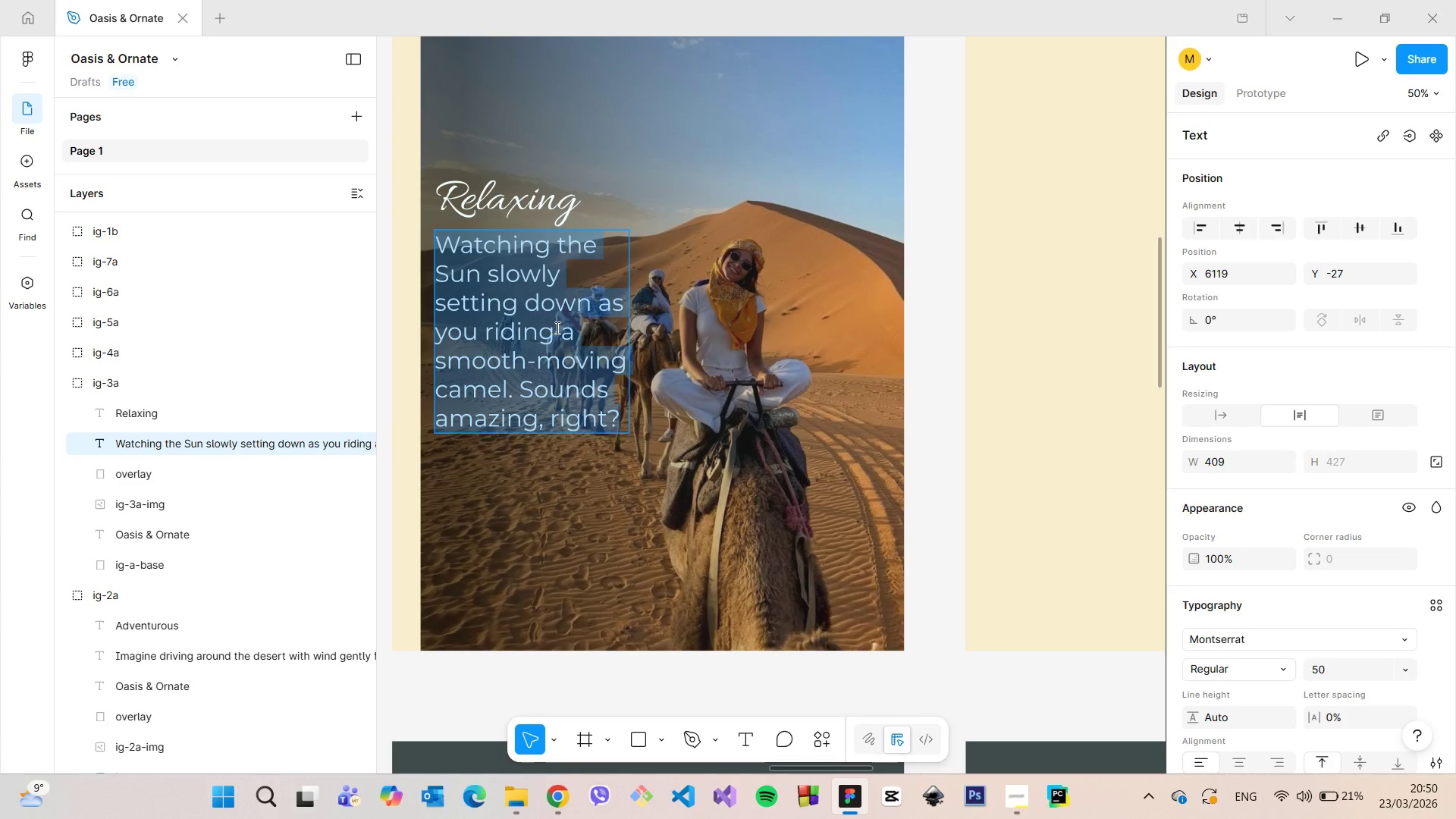 
left_click([556, 328])
 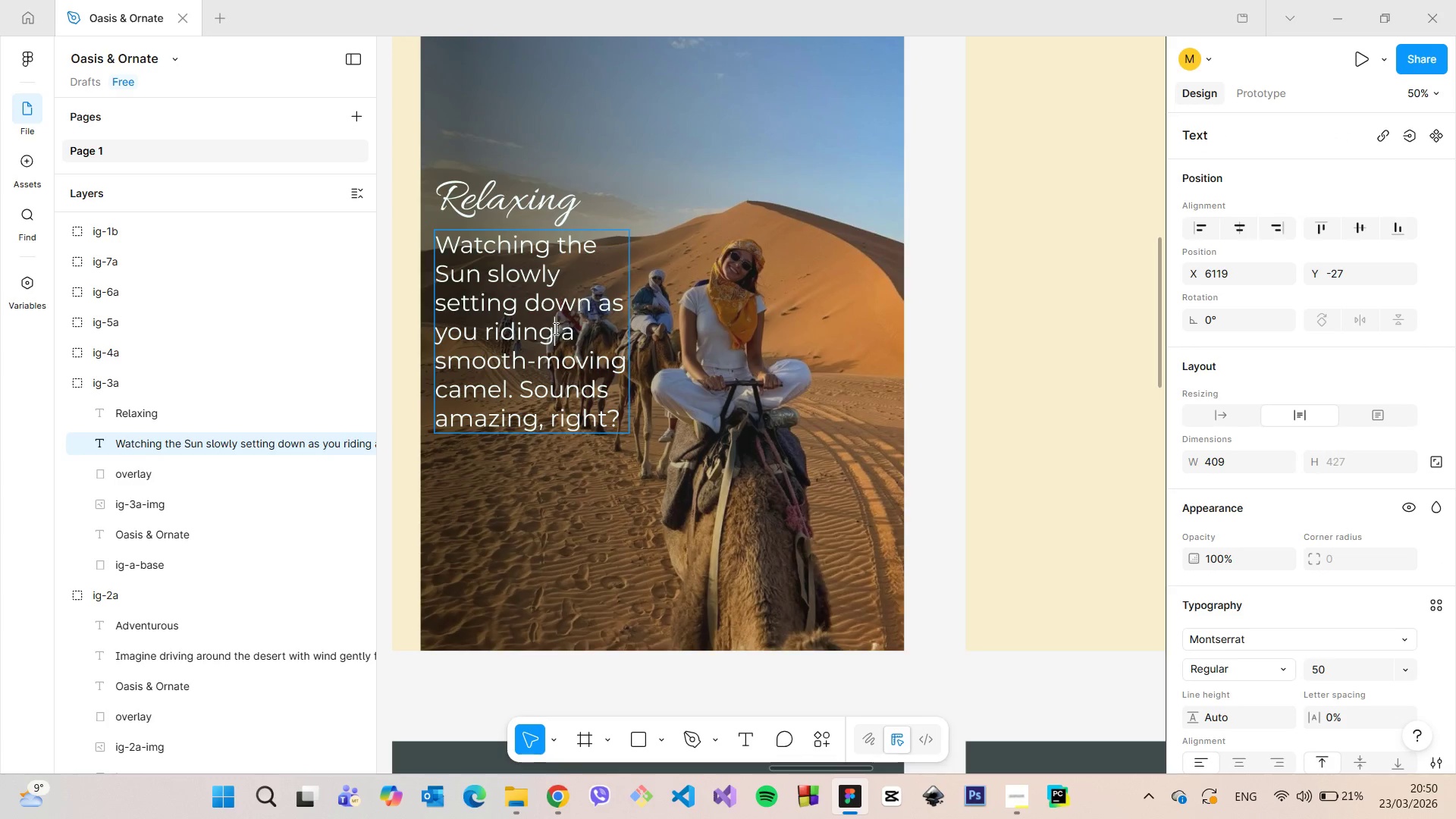 
left_click_drag(start_coordinate=[554, 329], to_coordinate=[507, 328])
 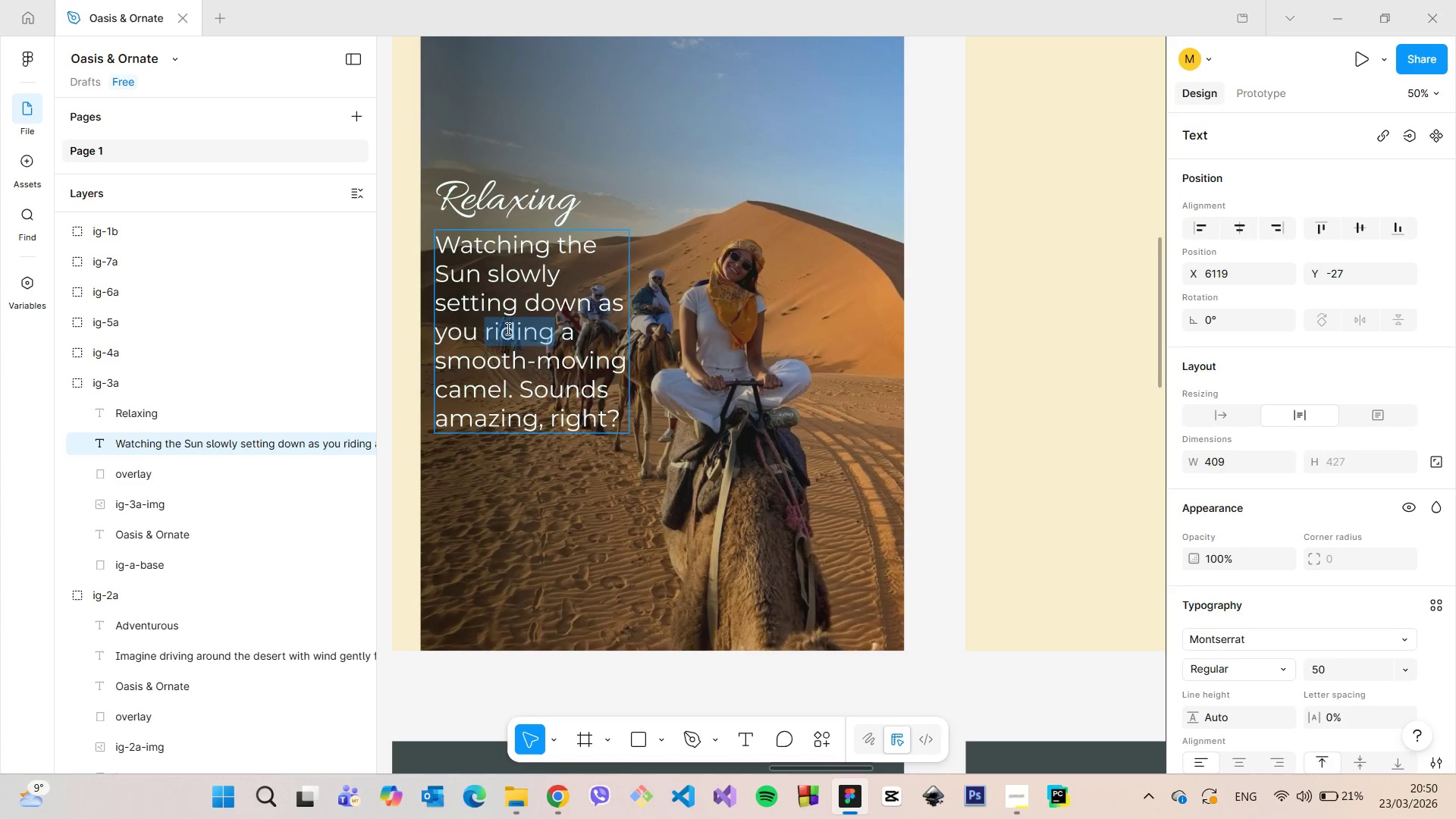 
type(ride)
 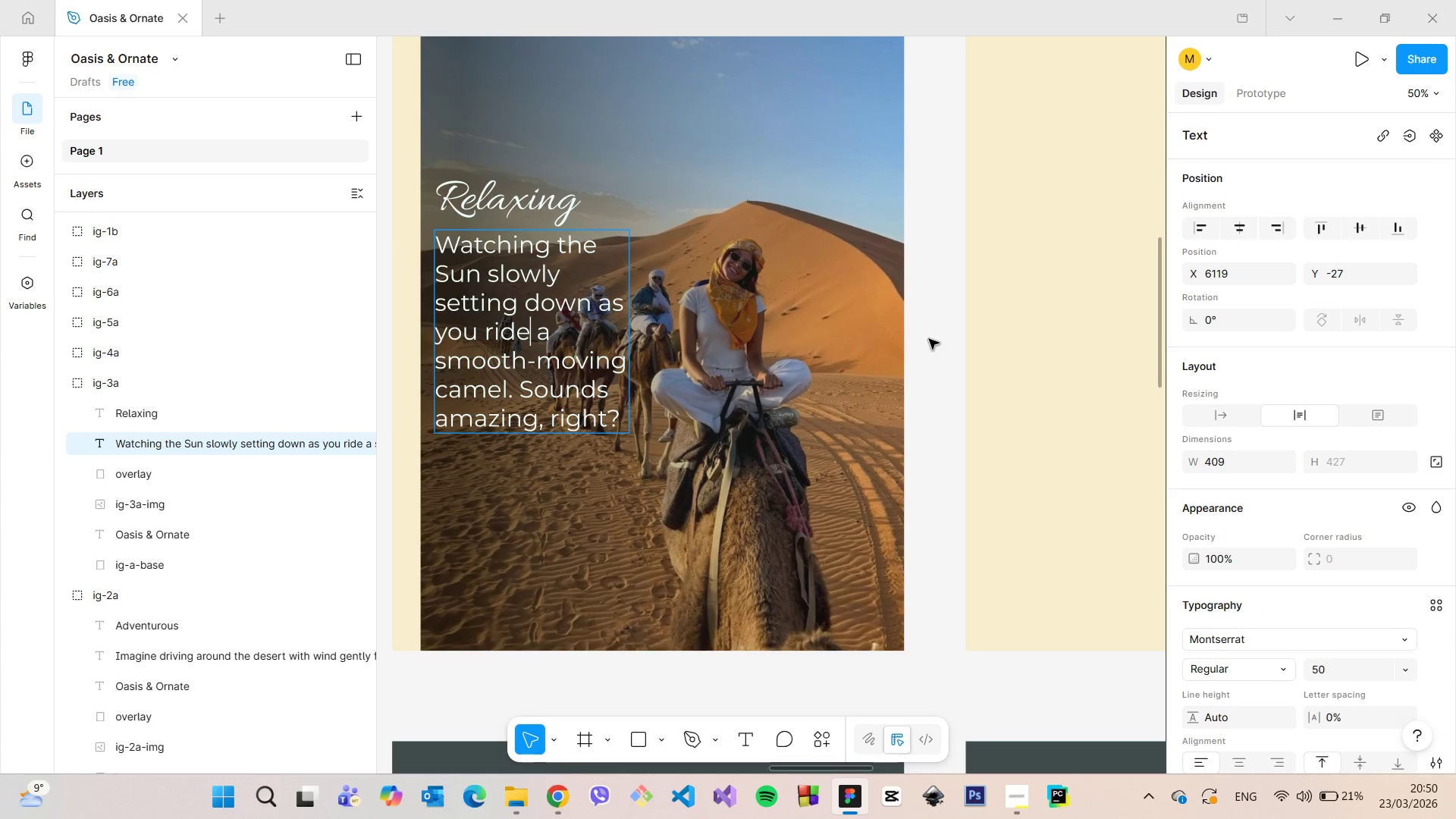 
double_click([932, 337])
 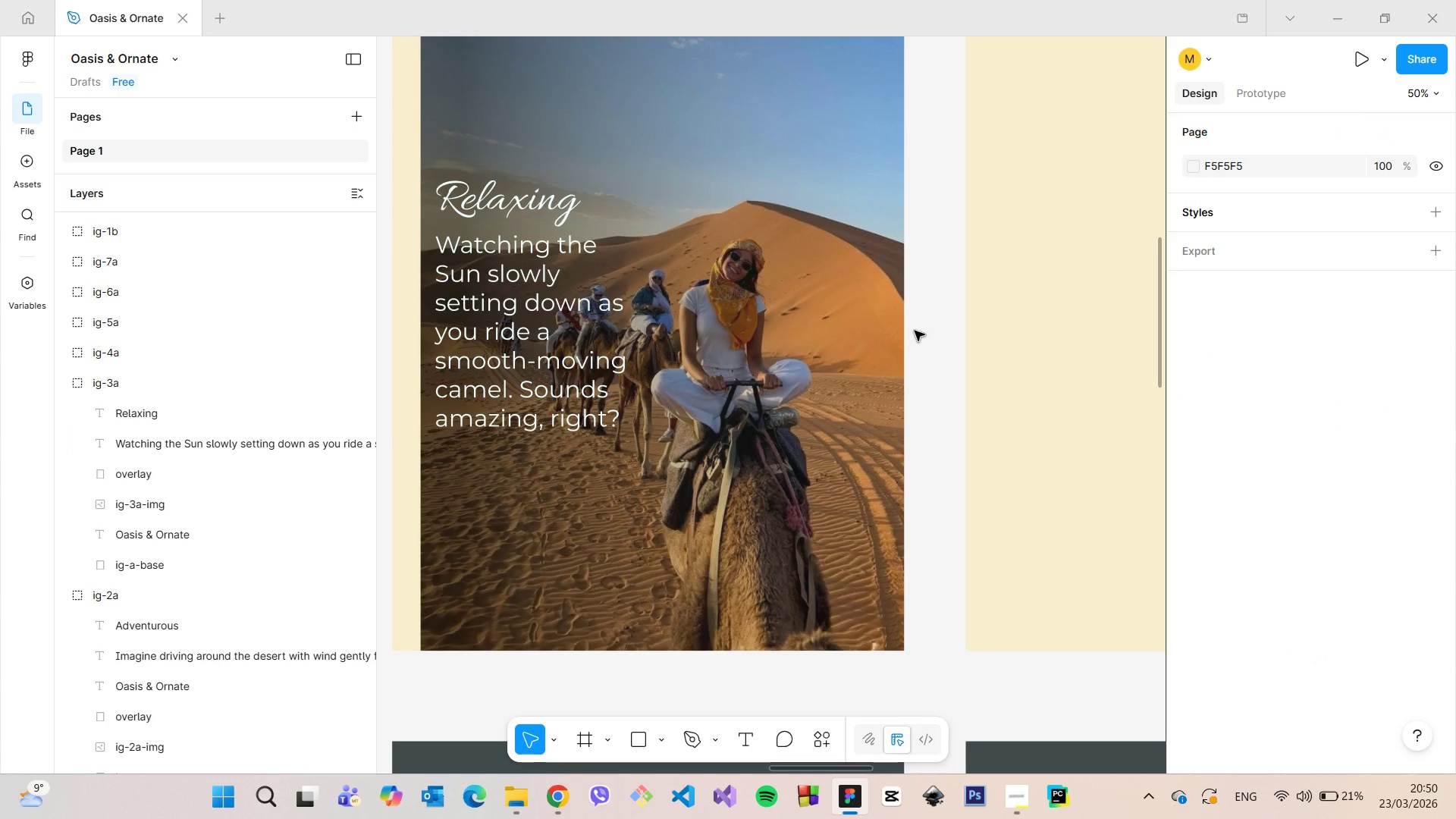 
scroll: coordinate [916, 334], scroll_direction: down, amount: 6.0
 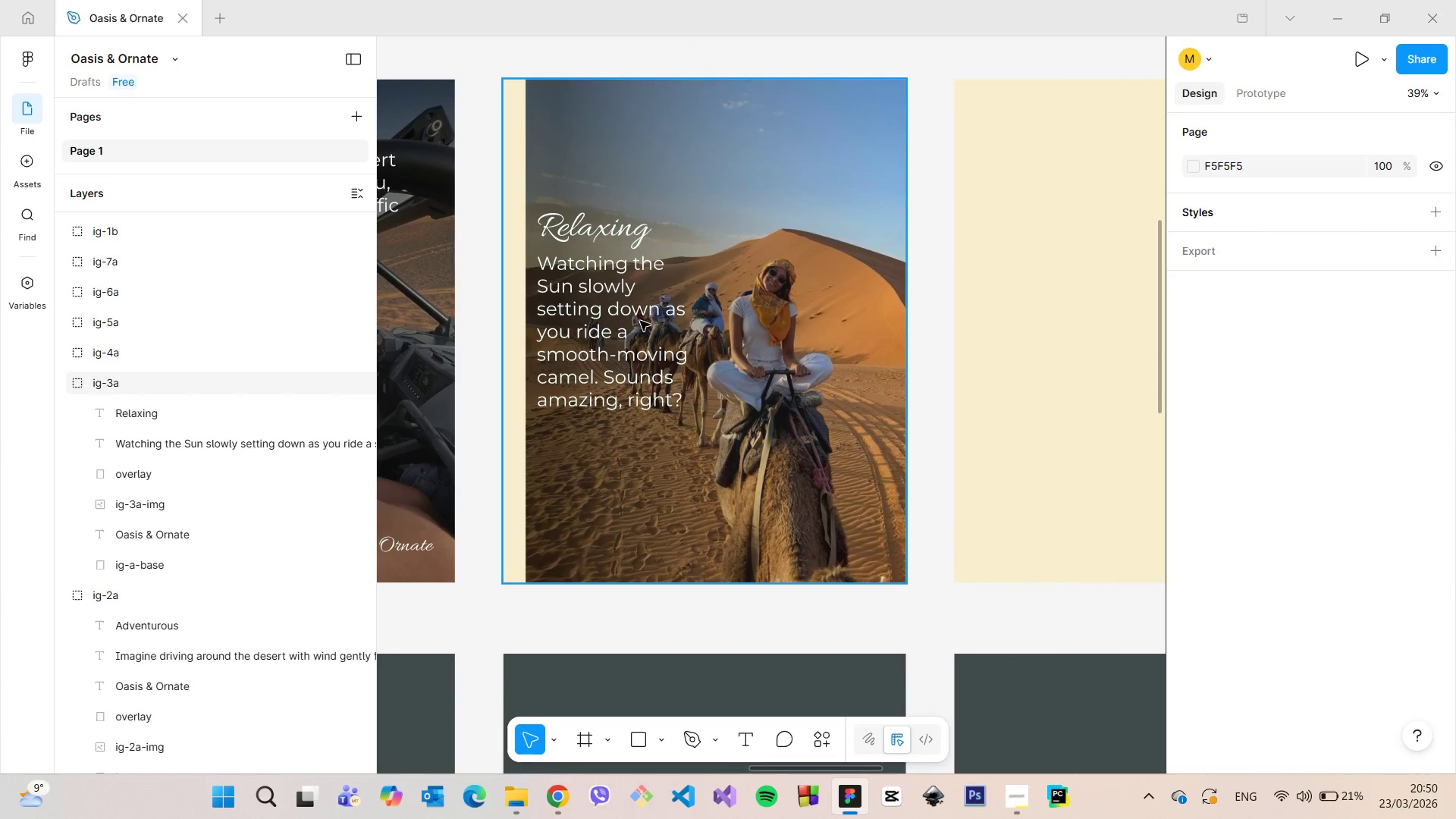 
double_click([640, 321])
 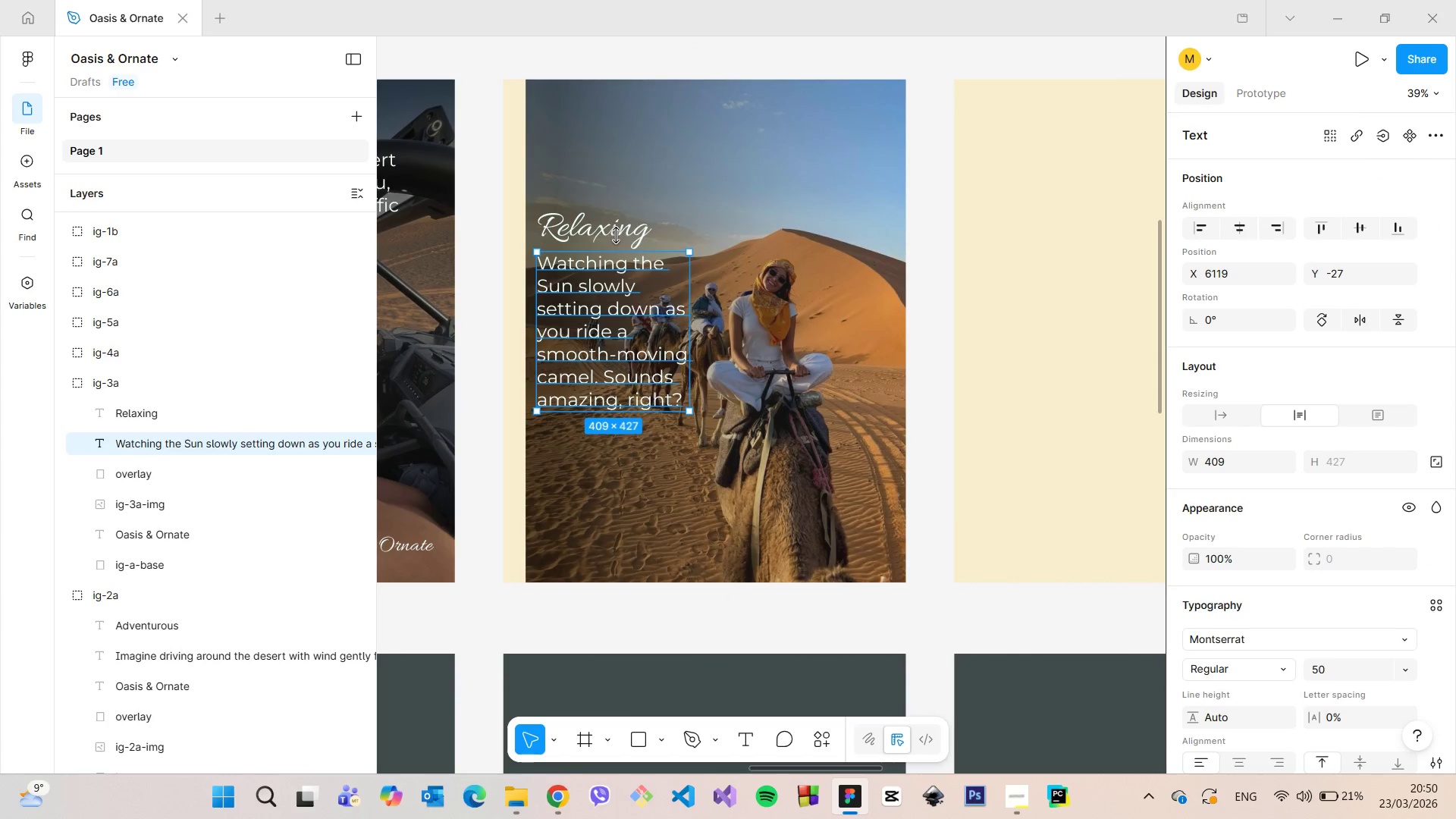 
hold_key(key=ShiftLeft, duration=0.69)
left_click([616, 234])
 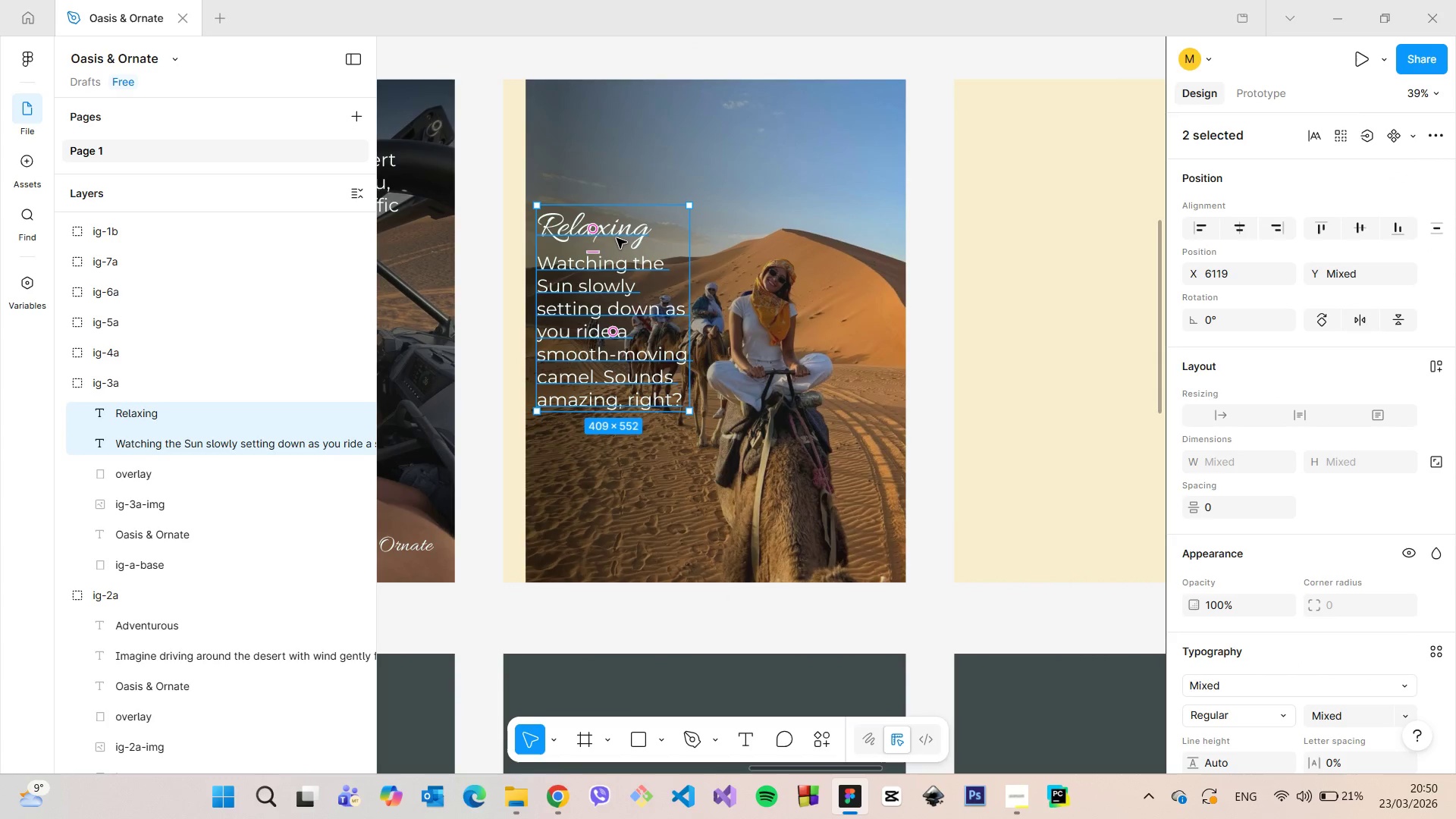 
left_click_drag(start_coordinate=[617, 238], to_coordinate=[619, 260])
 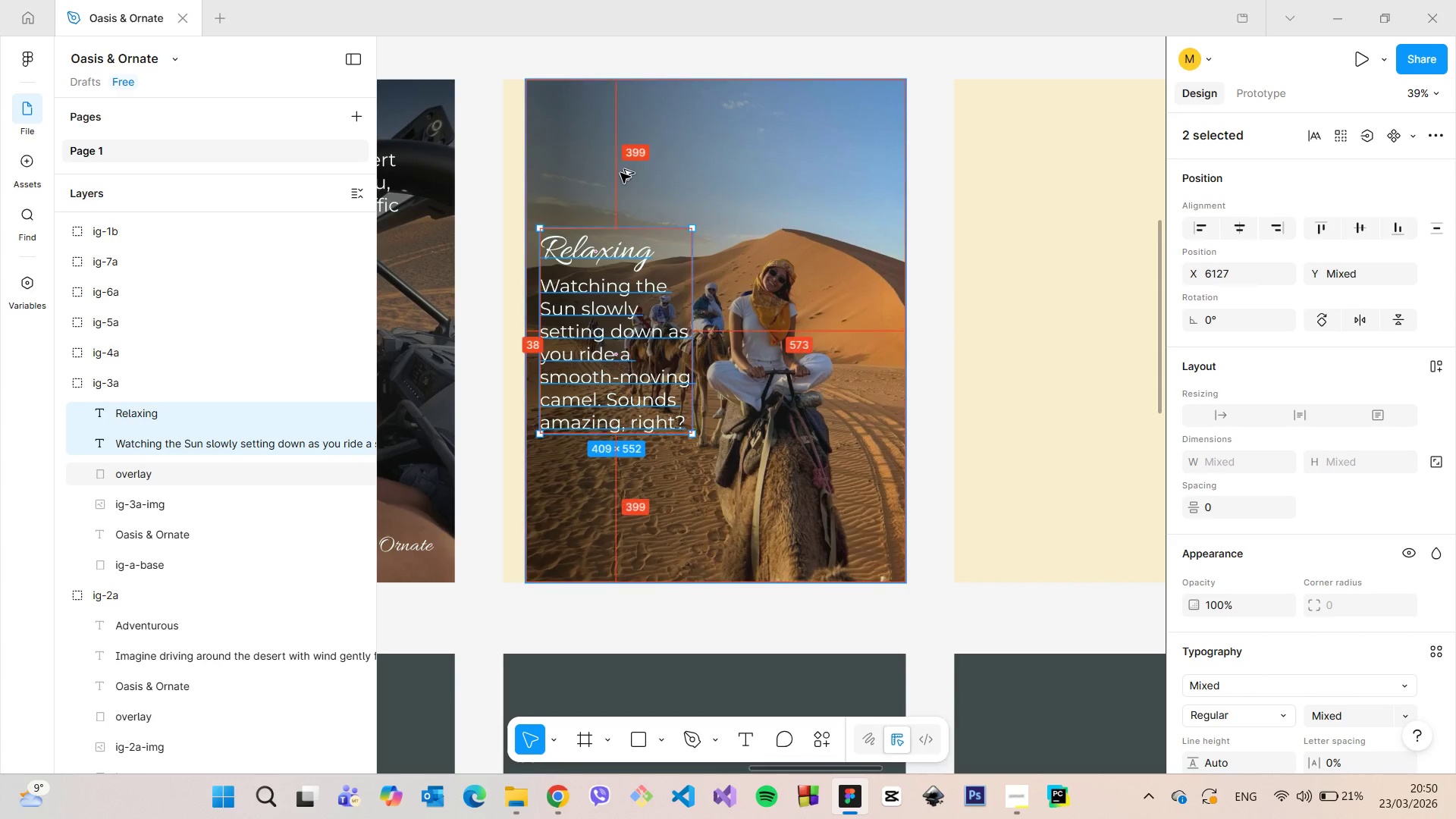 
hold_key(key=AltLeft, duration=1.17)
 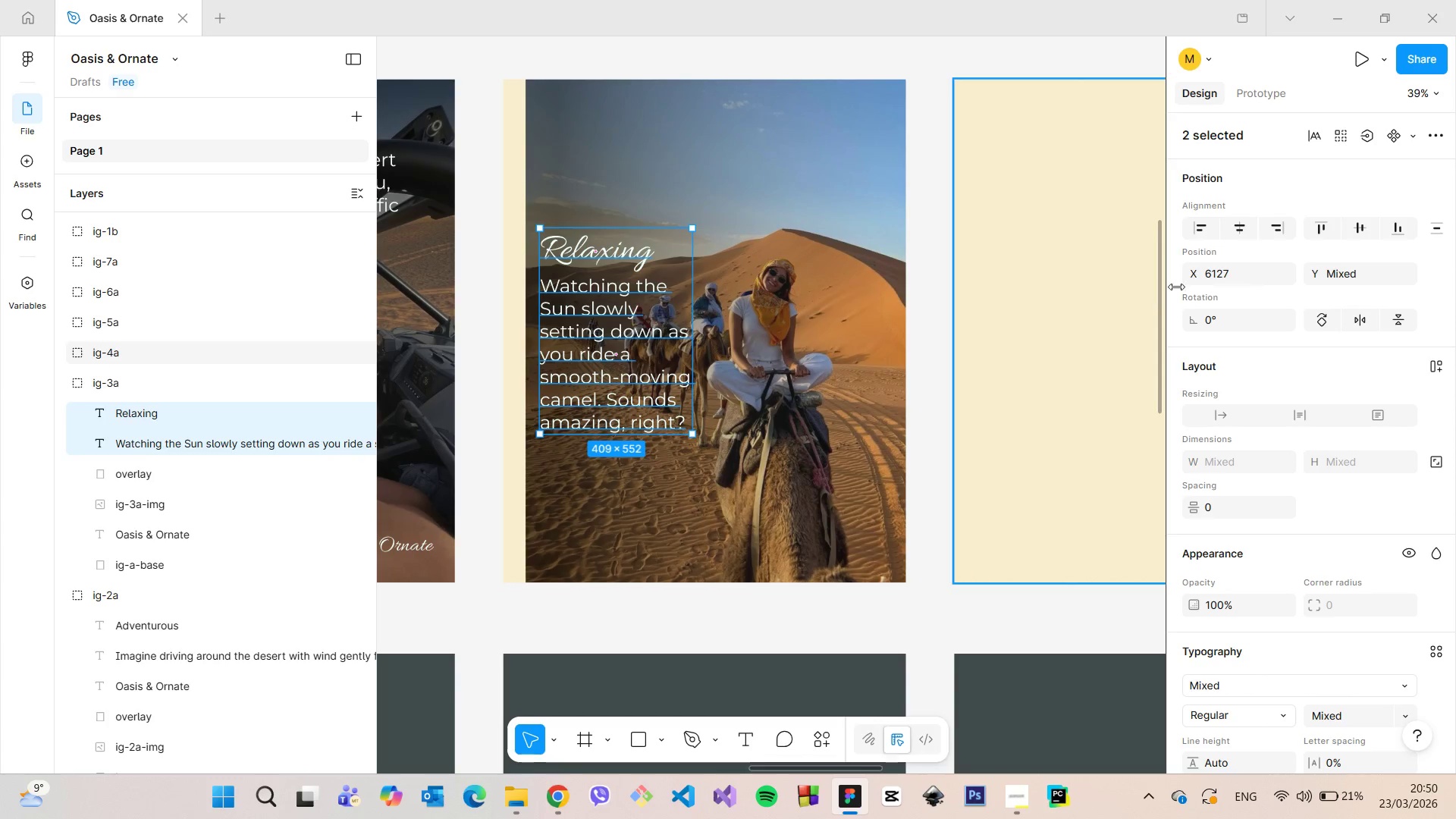 
hold_key(key=AltLeft, duration=3.77)
left_click_drag(start_coordinate=[1238, 278], to_coordinate=[1218, 278])
 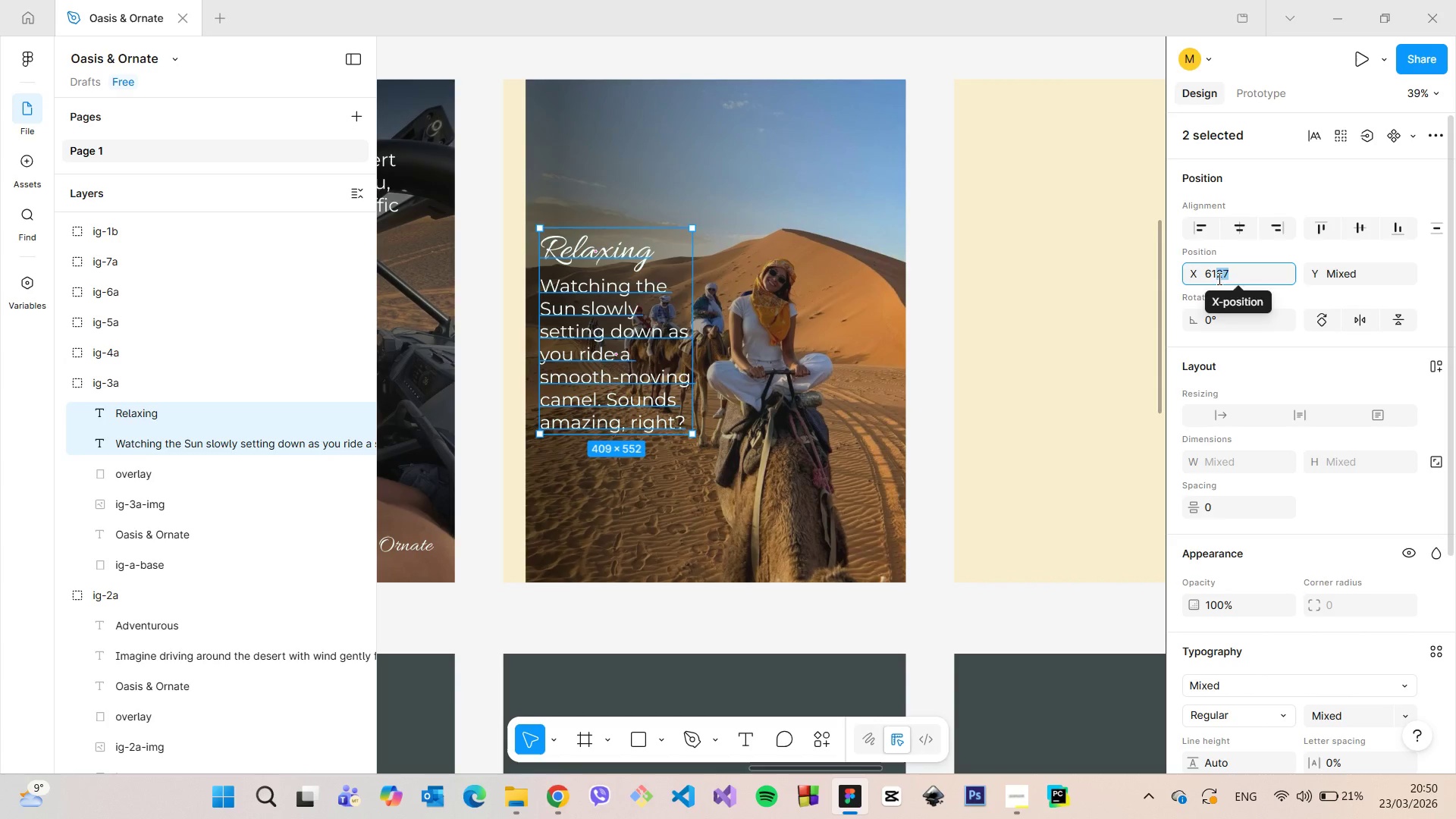 
type(19)
 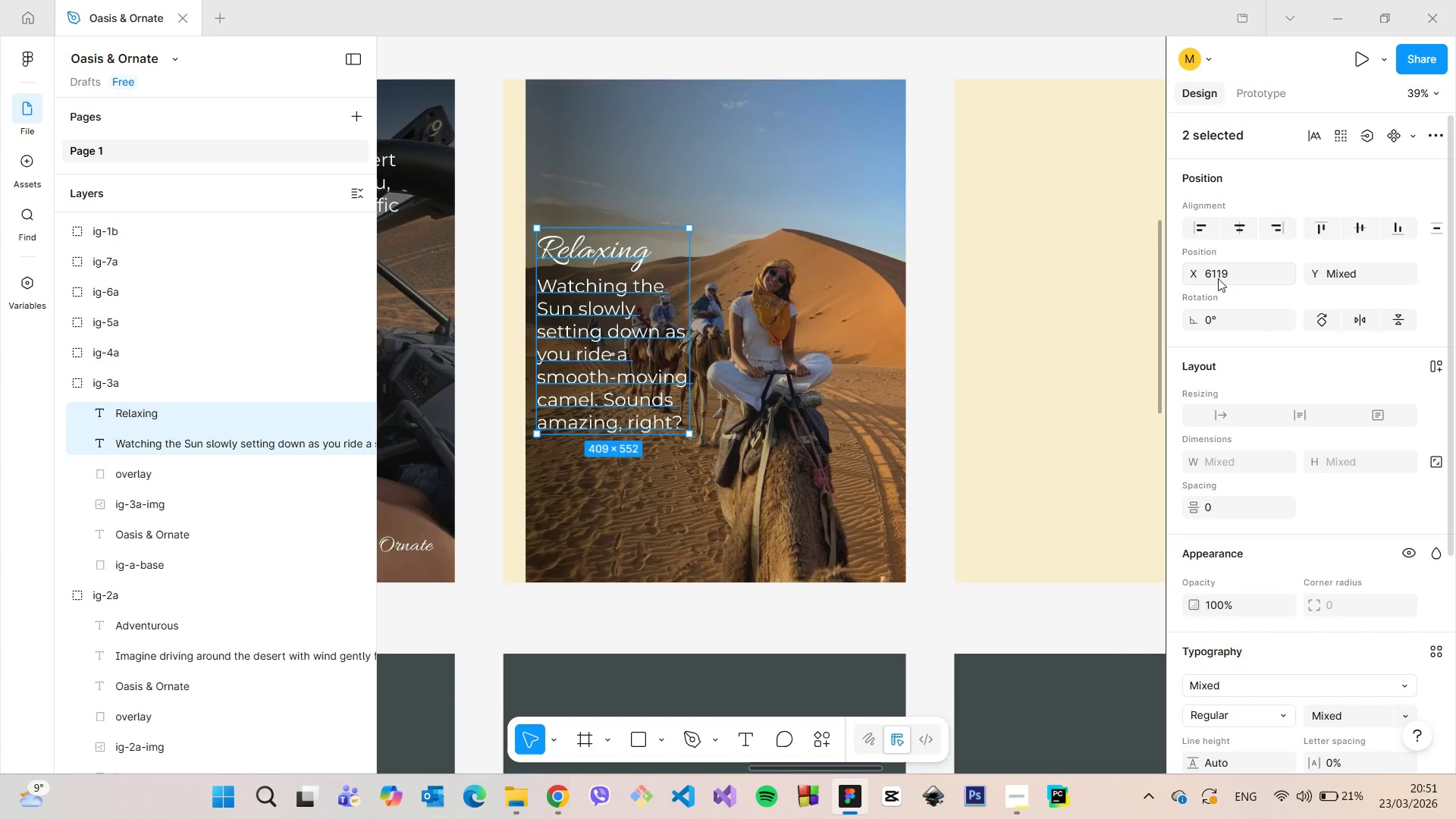 
key(Enter)
 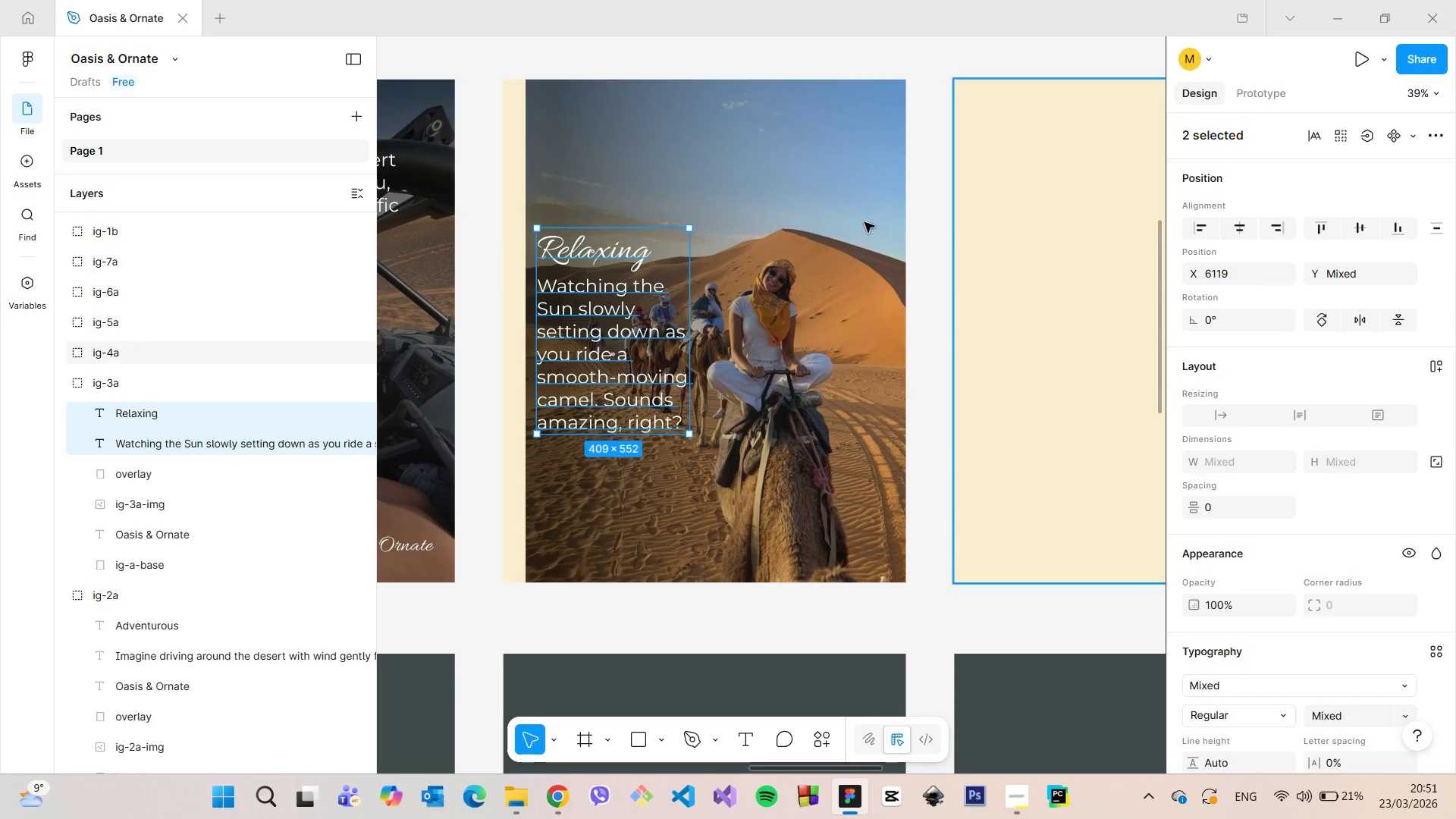 
hold_key(key=AltLeft, duration=1.52)
 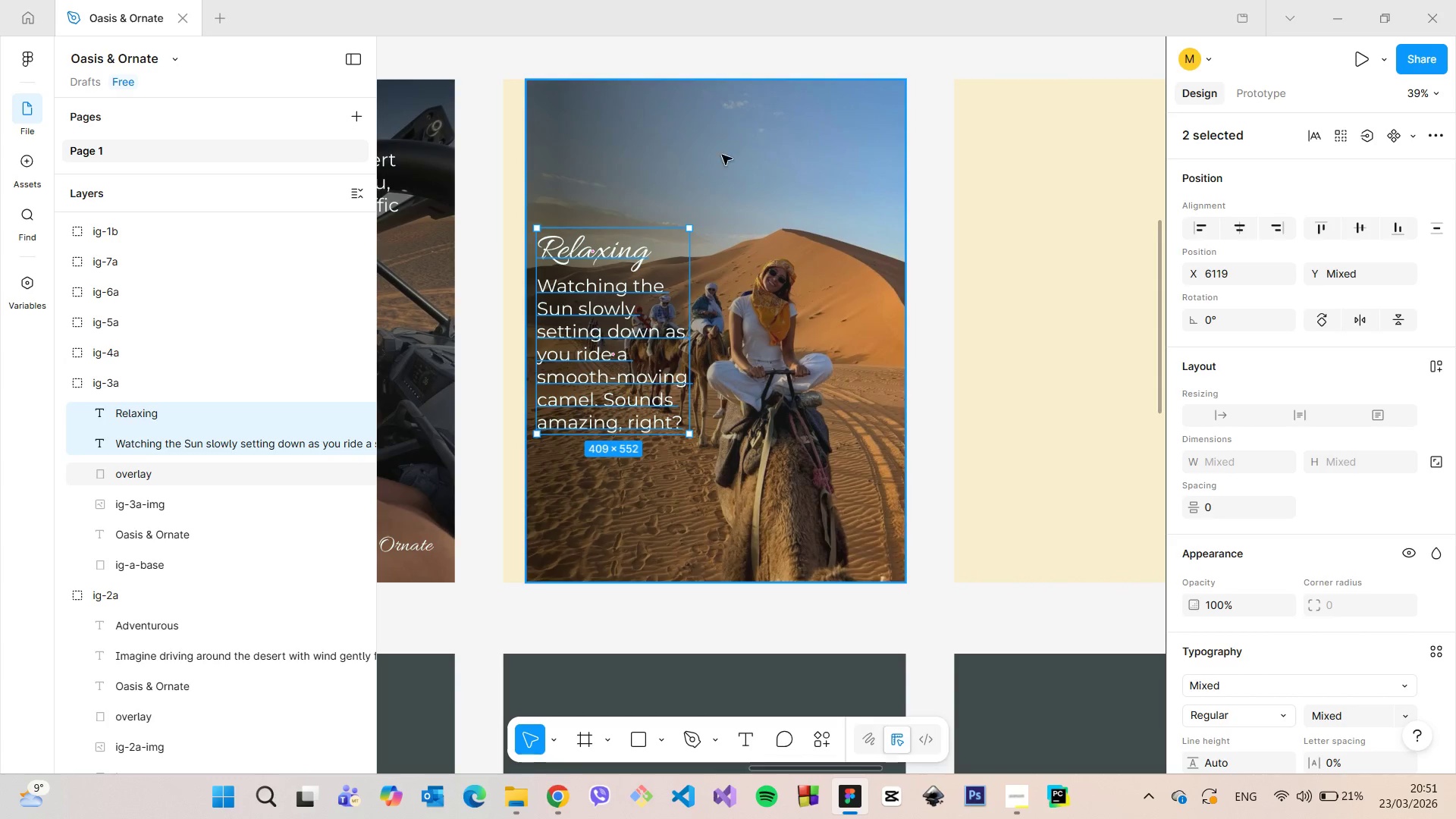 
key(Alt+AltLeft)
 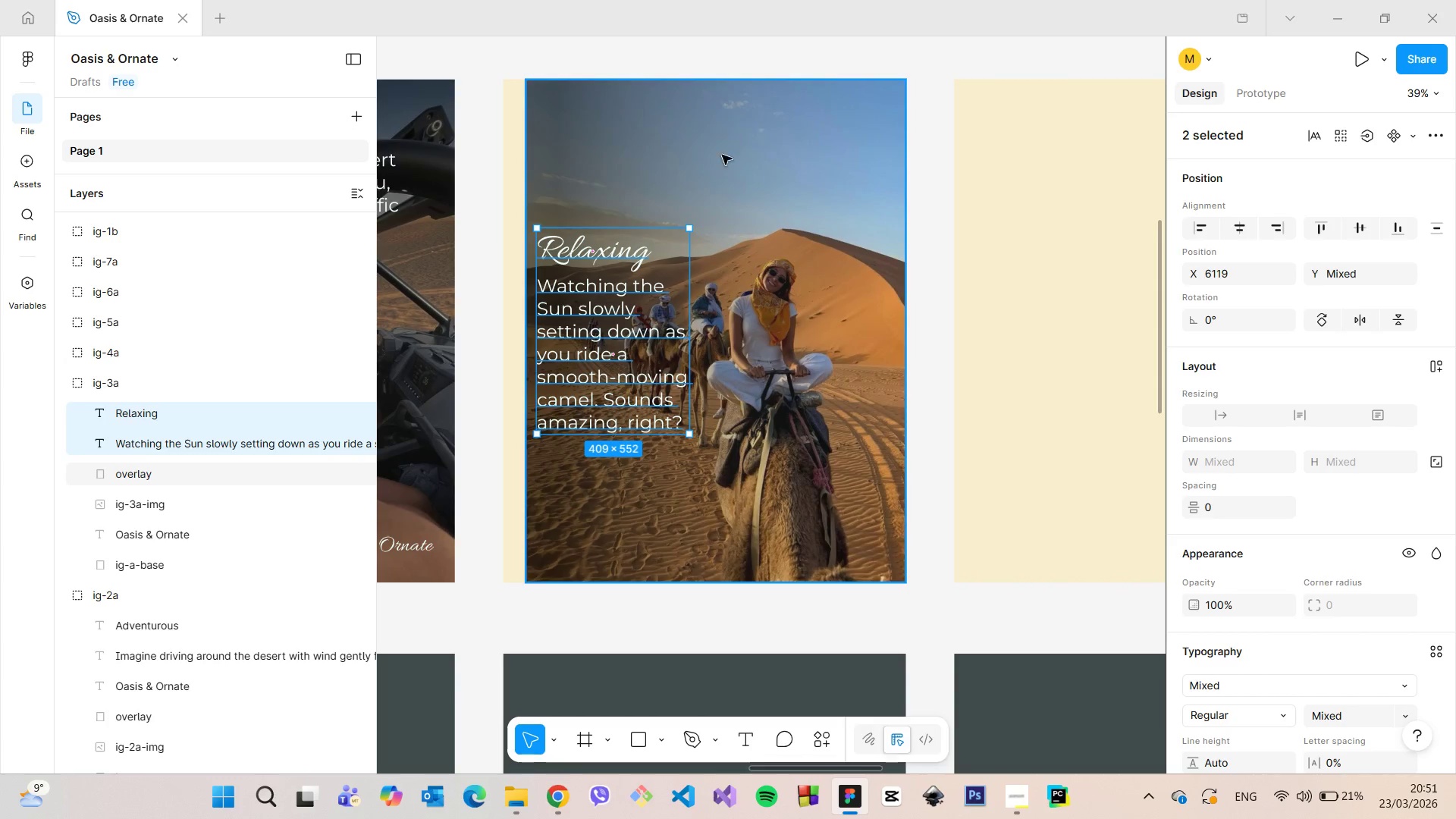 
key(Alt+AltLeft)
 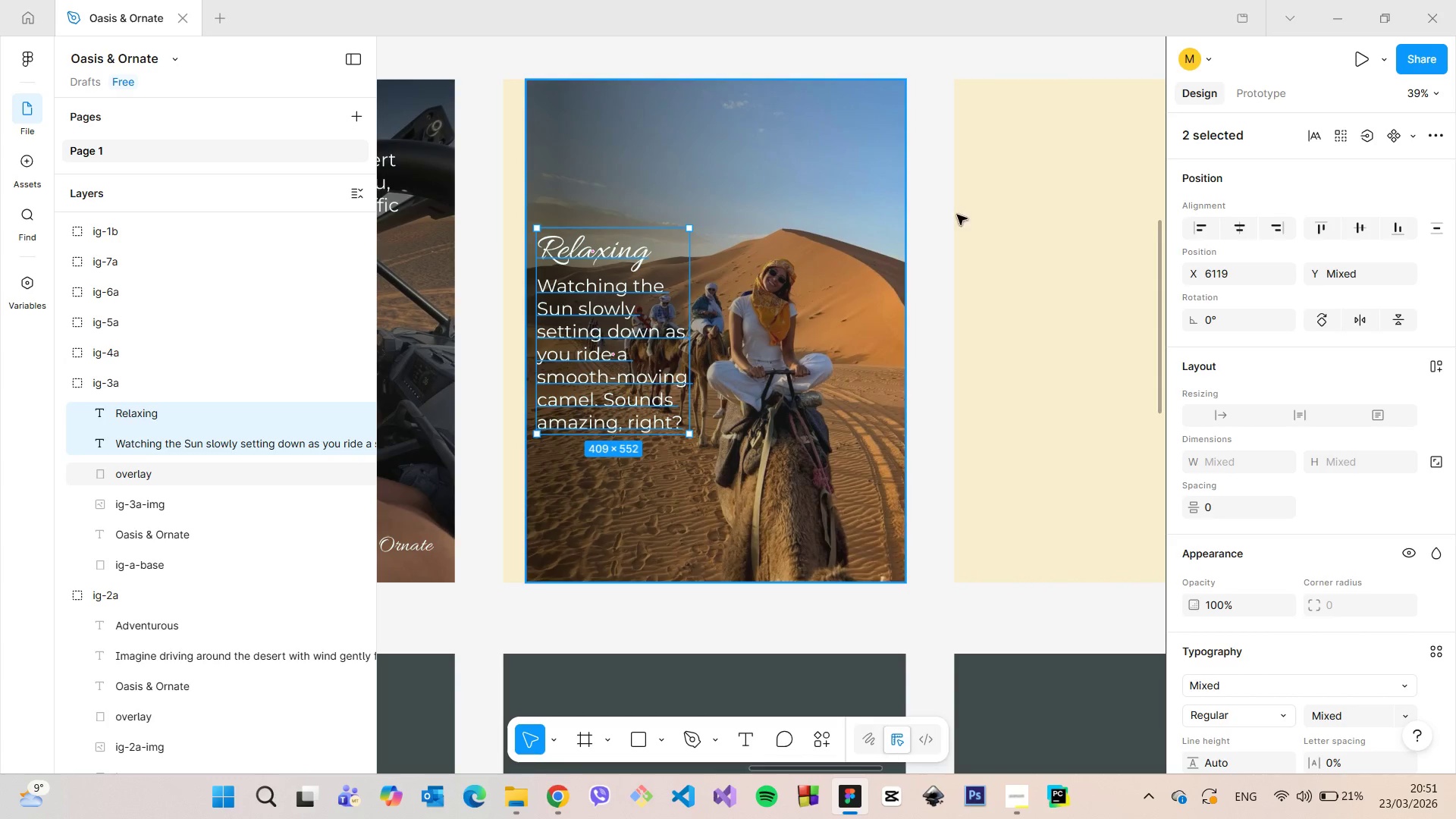 
key(Alt+AltLeft)
 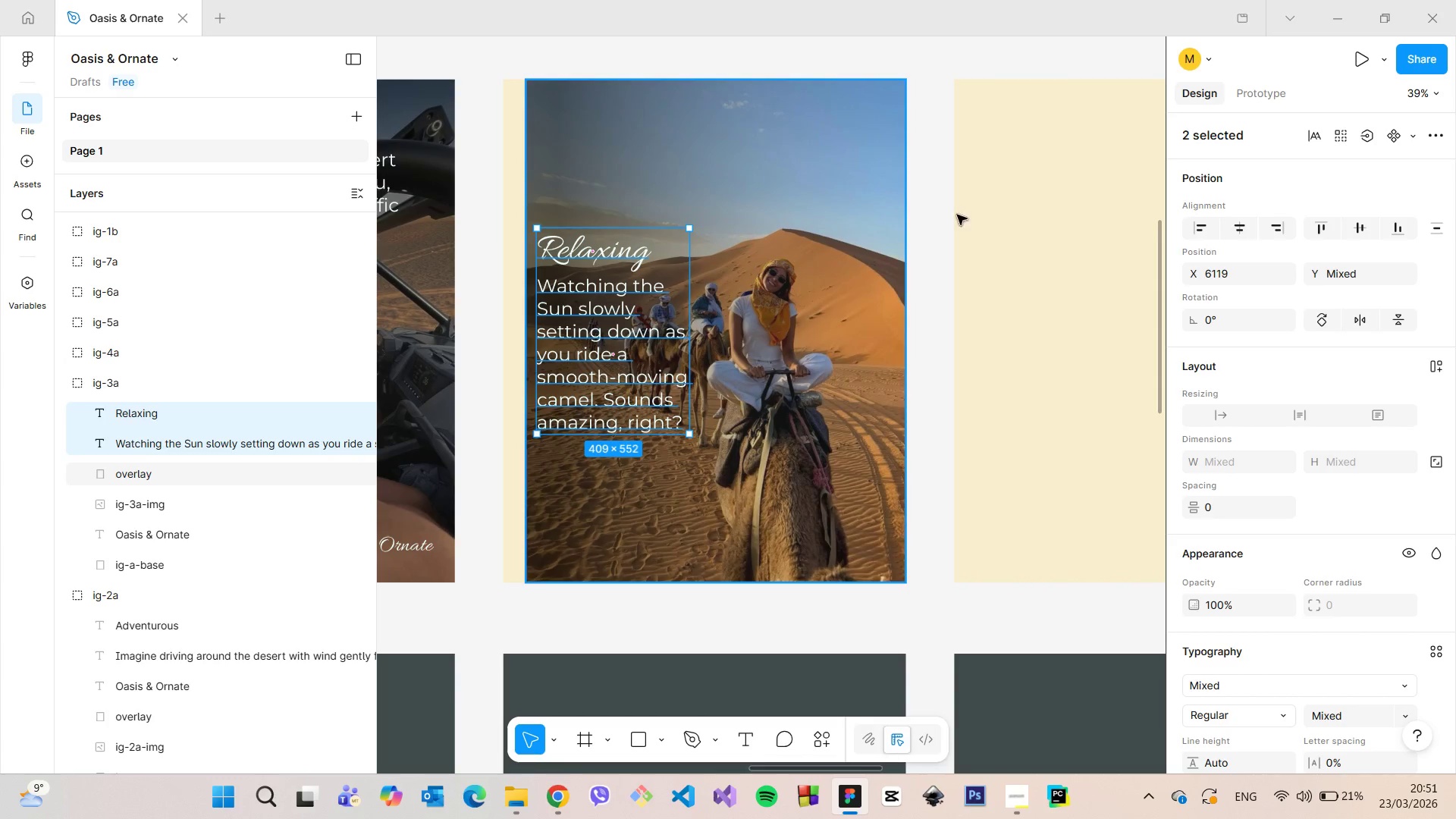 
key(Alt+AltLeft)
 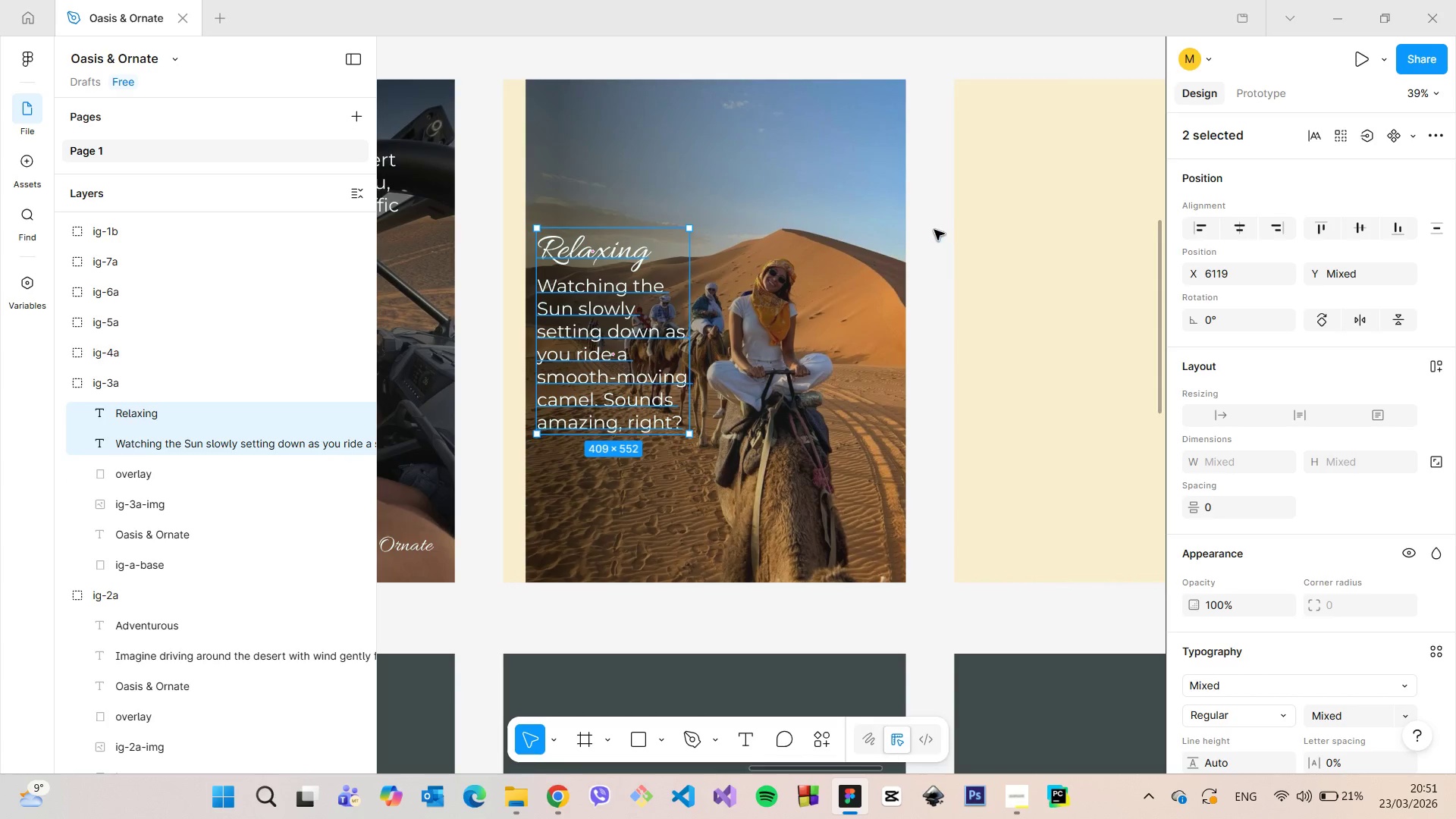 
left_click([934, 230])
 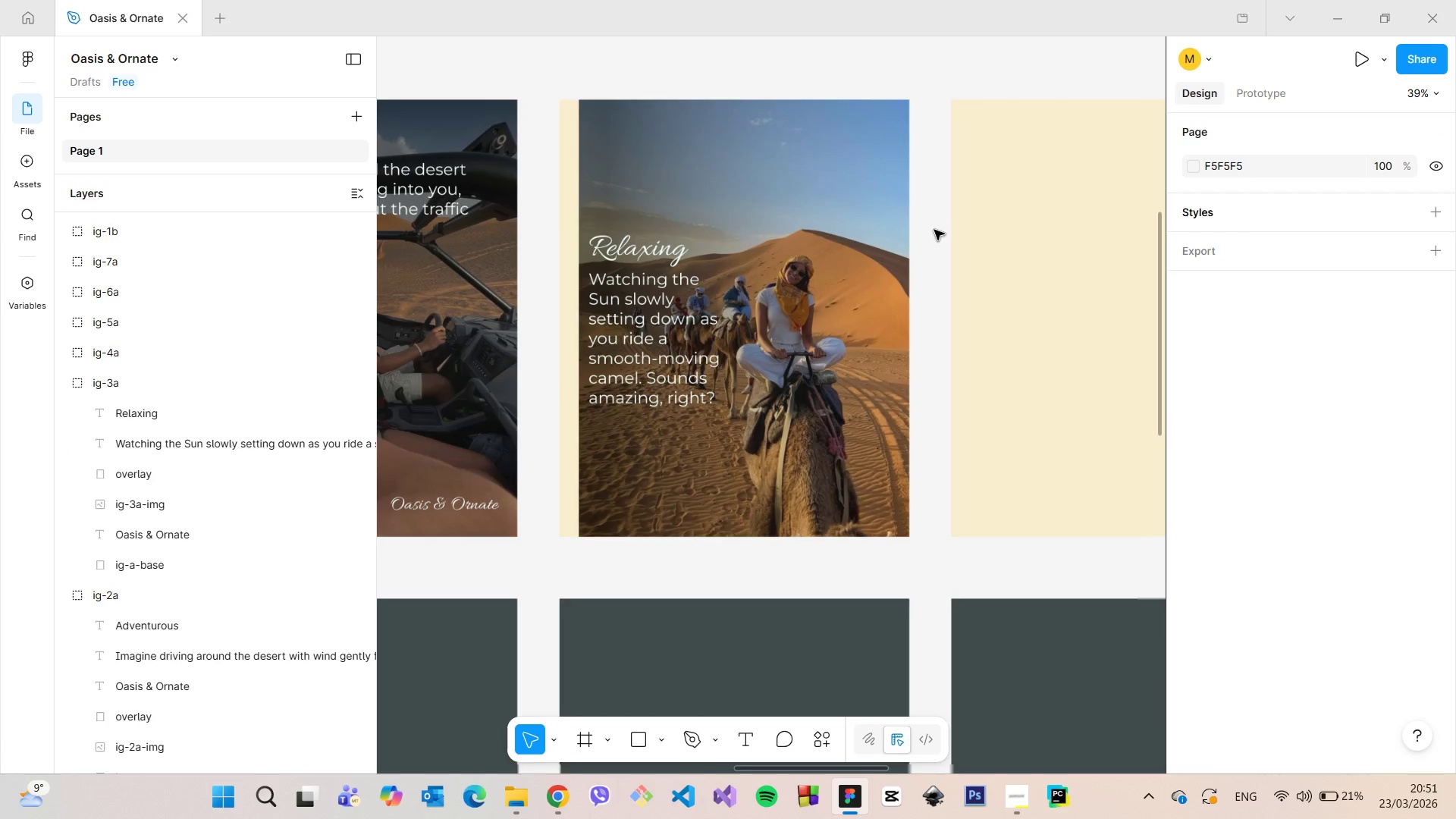 
scroll: coordinate [935, 230], scroll_direction: down, amount: 8.0
 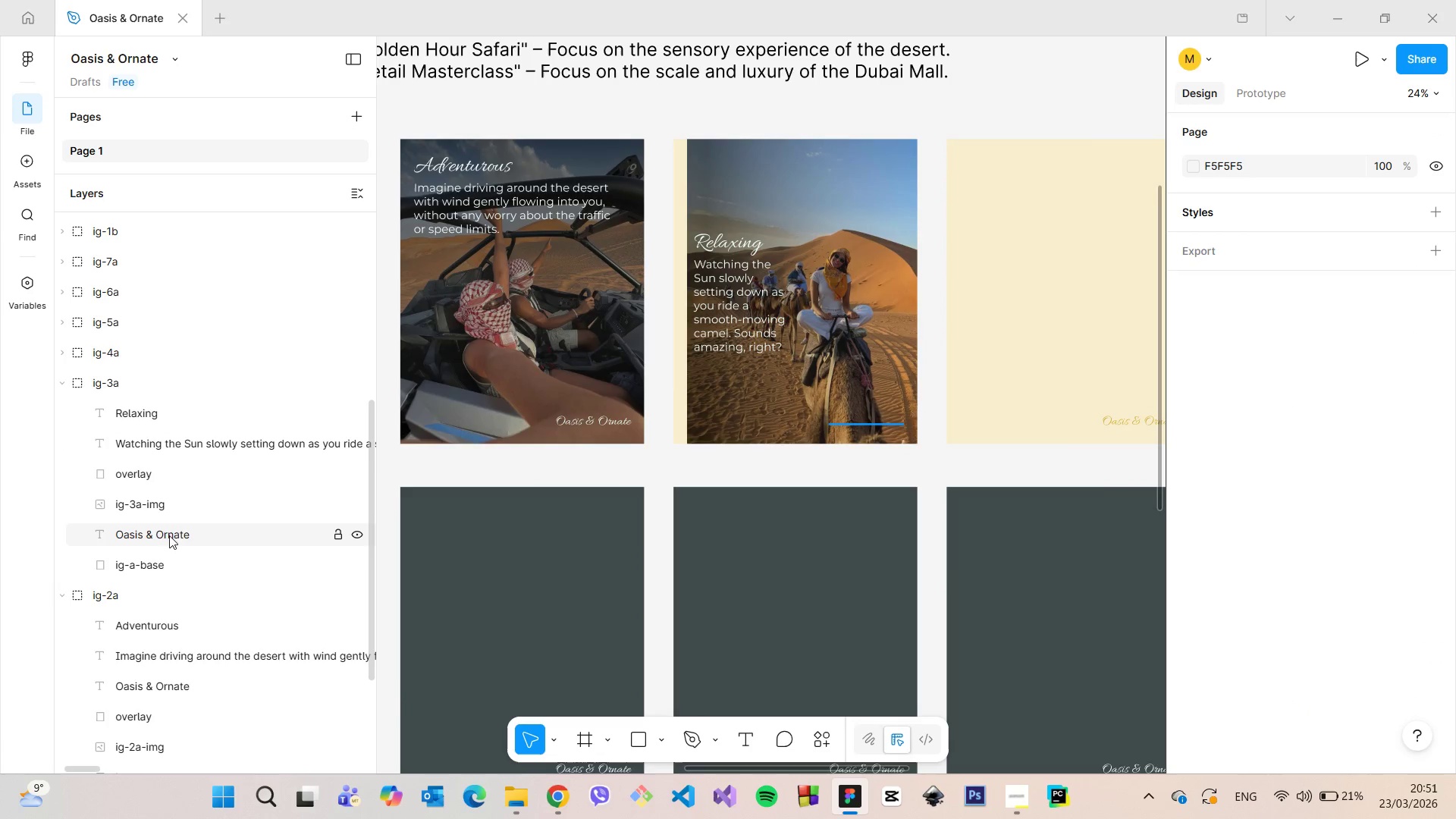 
left_click([169, 536])
 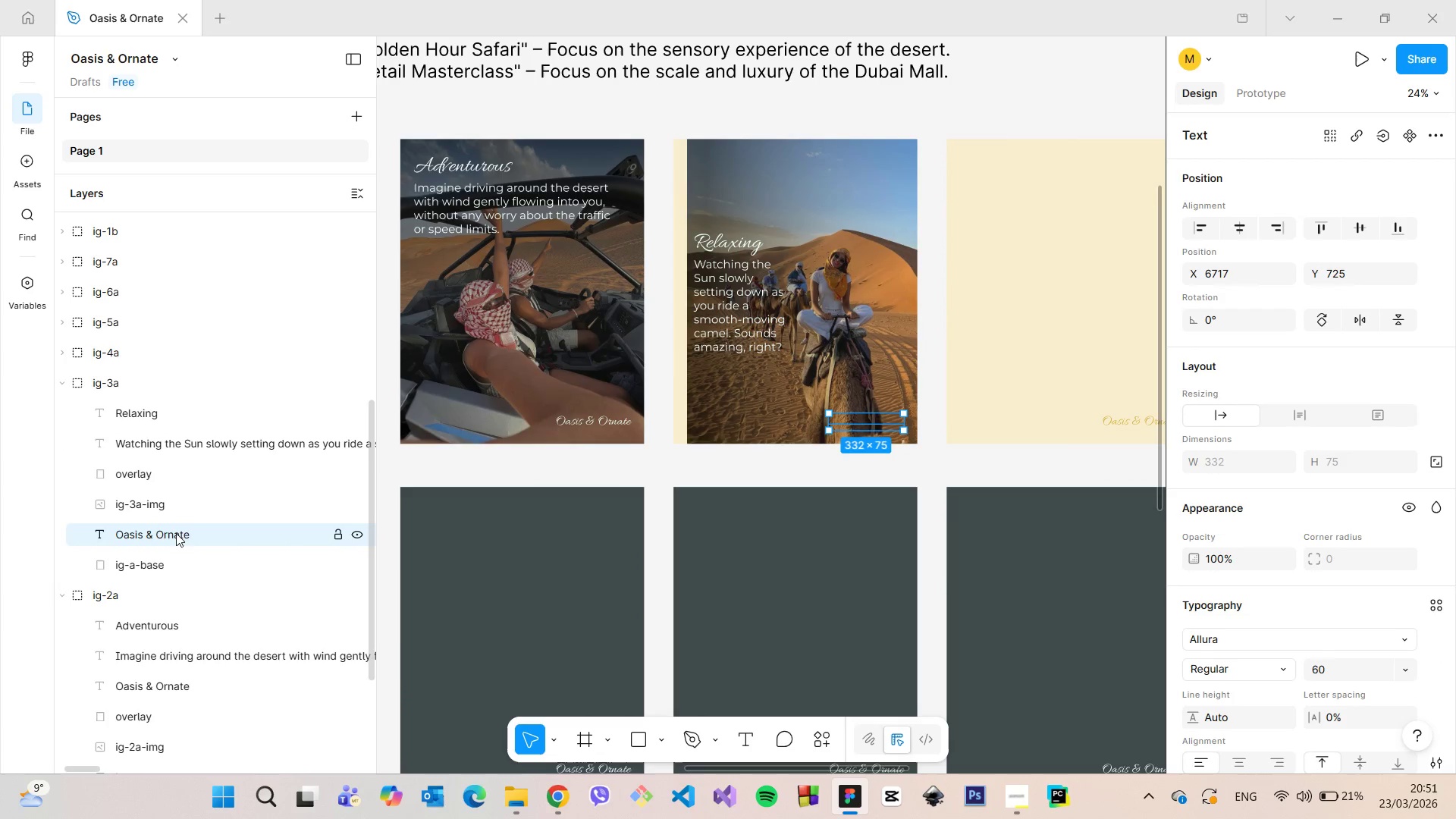 
left_click_drag(start_coordinate=[176, 533], to_coordinate=[174, 498])
 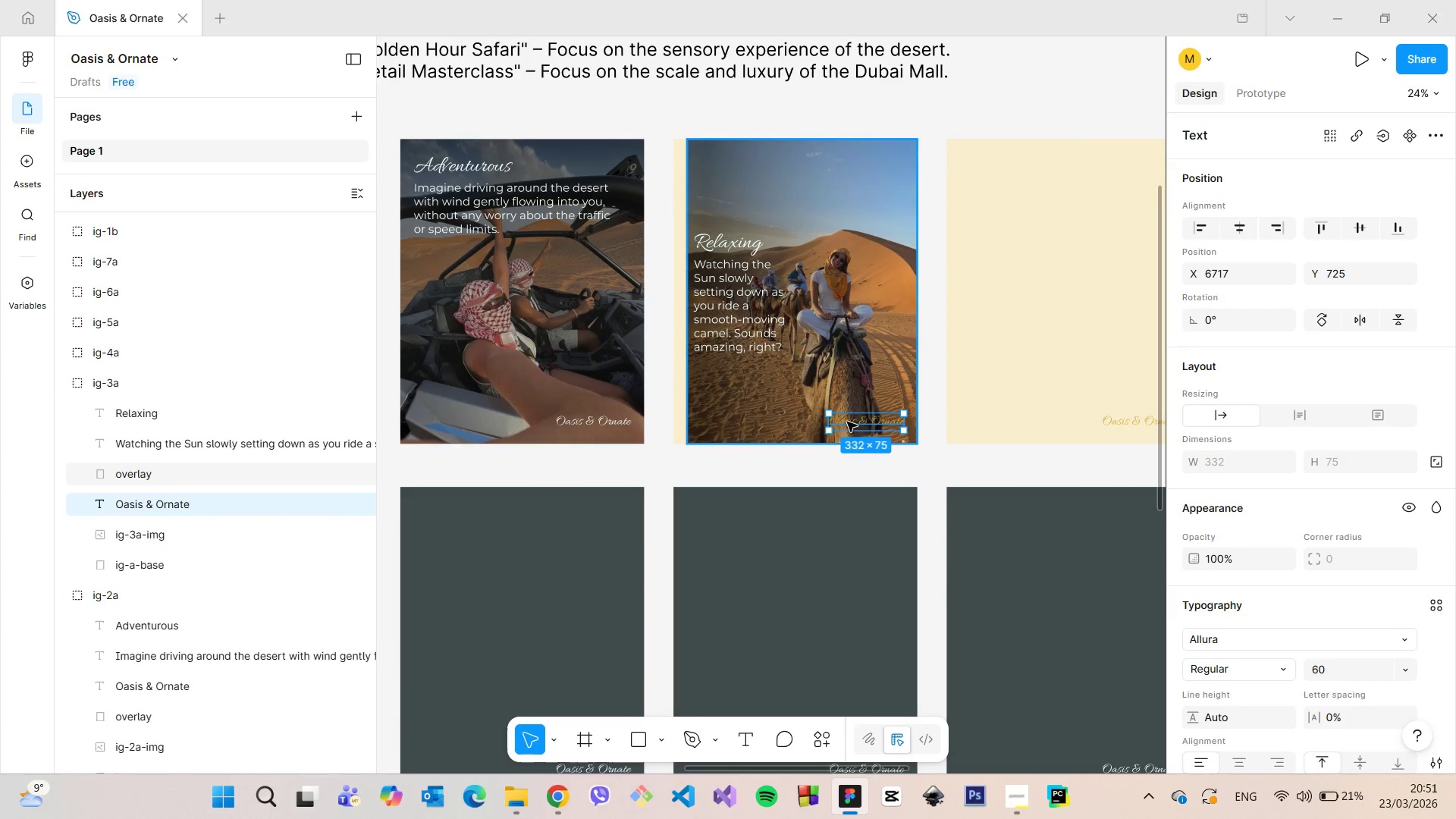 
double_click([847, 422])
 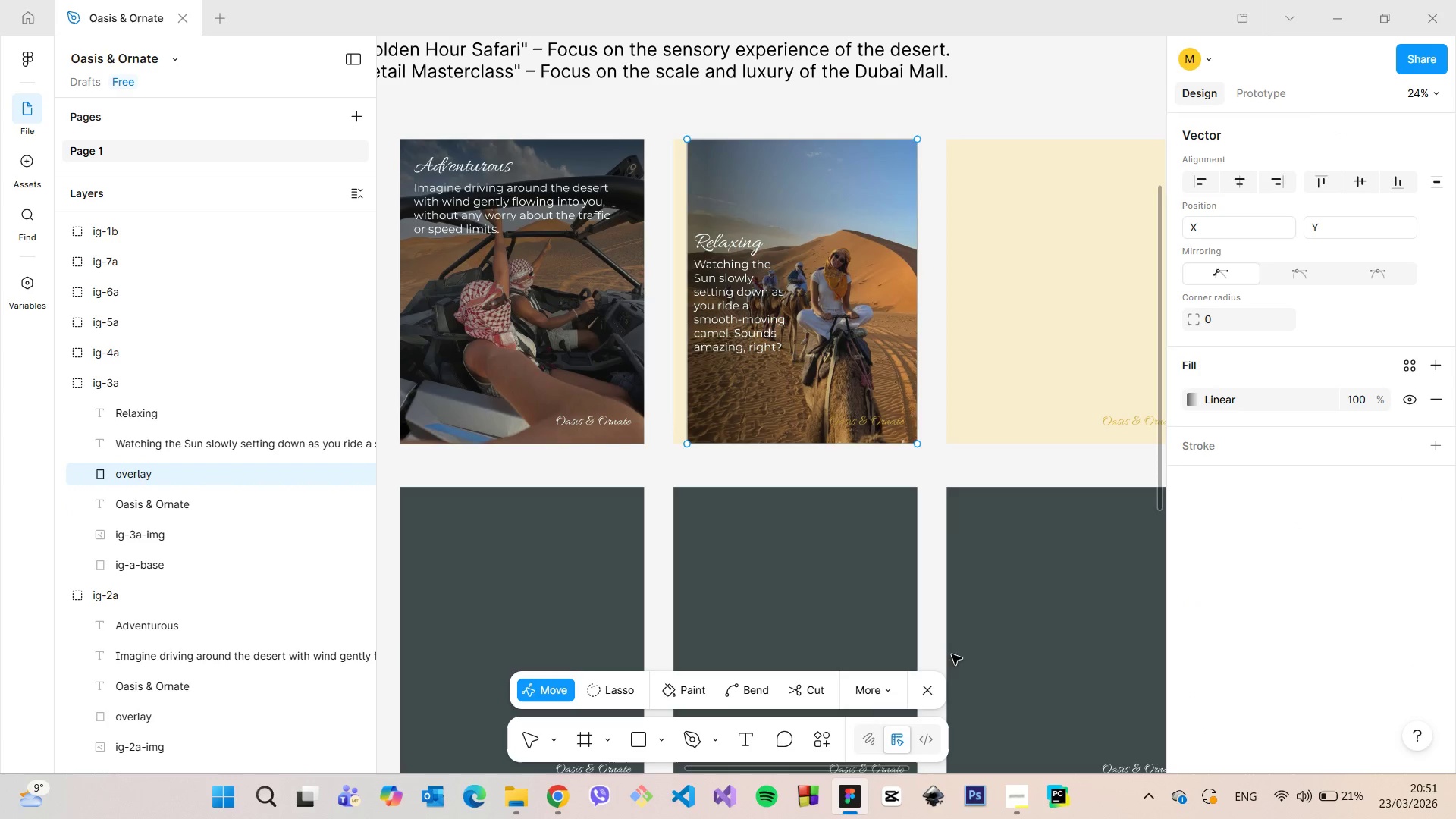 
left_click([928, 682])
 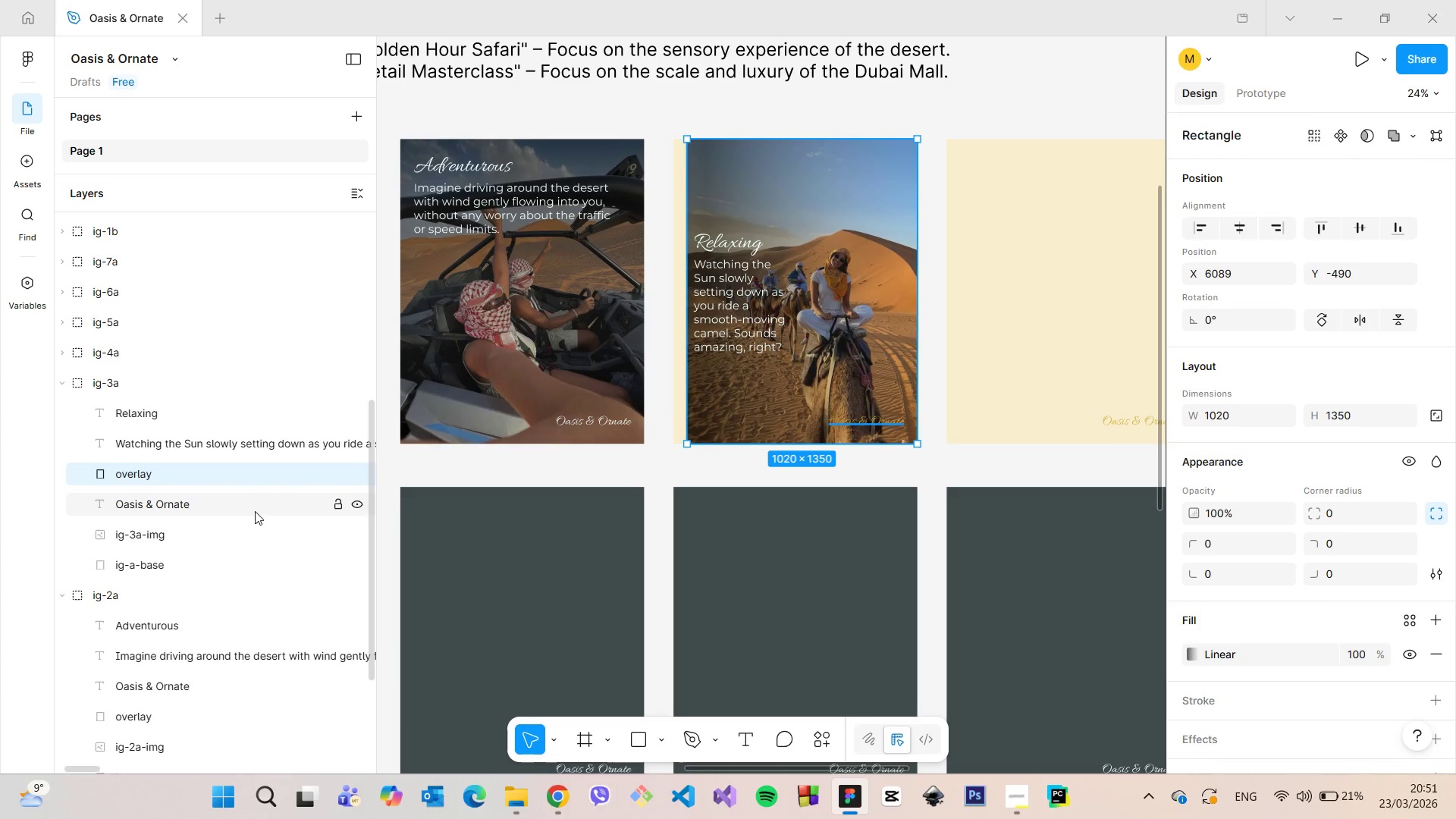 
left_click([255, 511])
 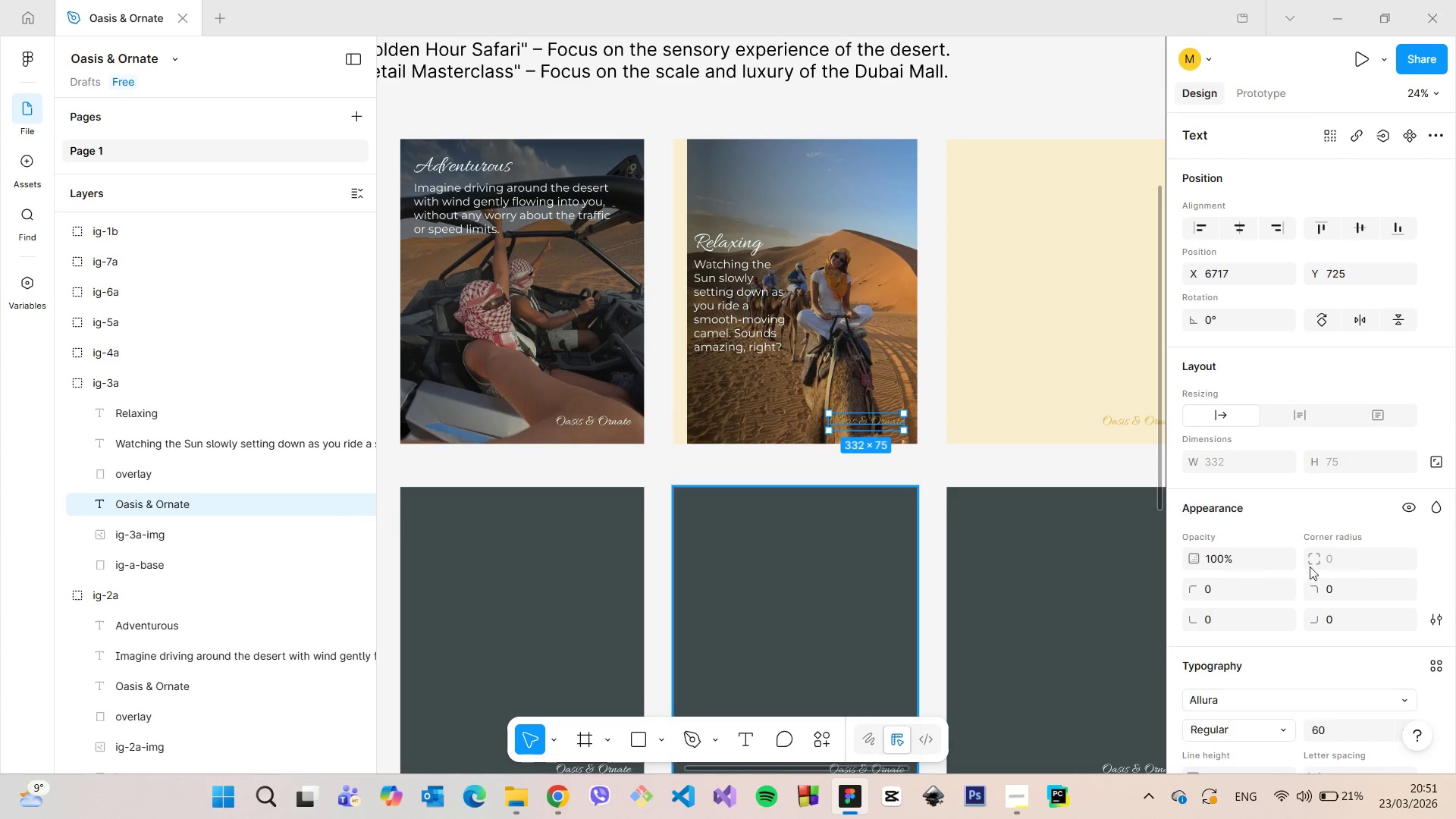 
scroll: coordinate [1317, 570], scroll_direction: down, amount: 3.0
 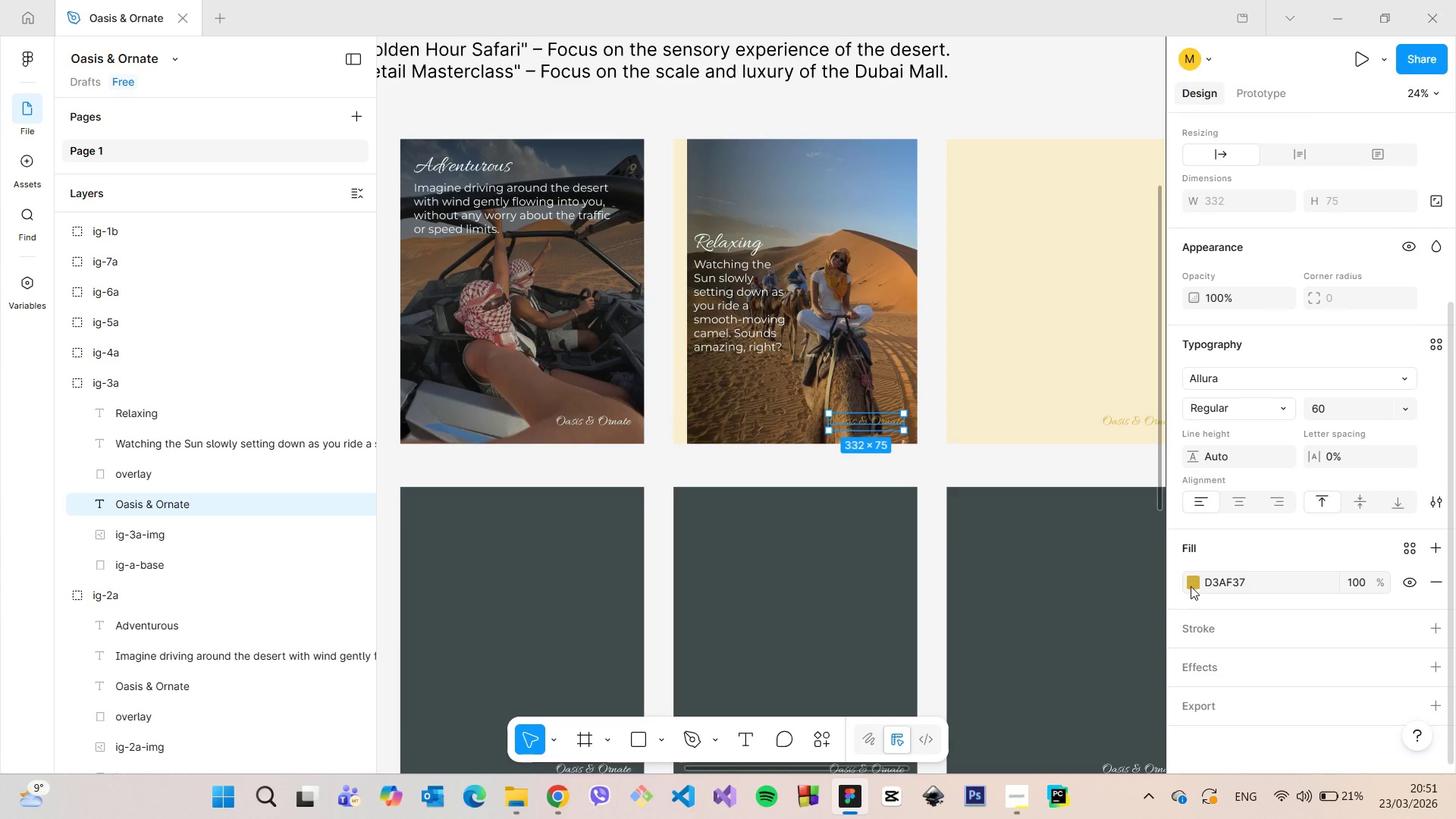 
left_click([1191, 586])
 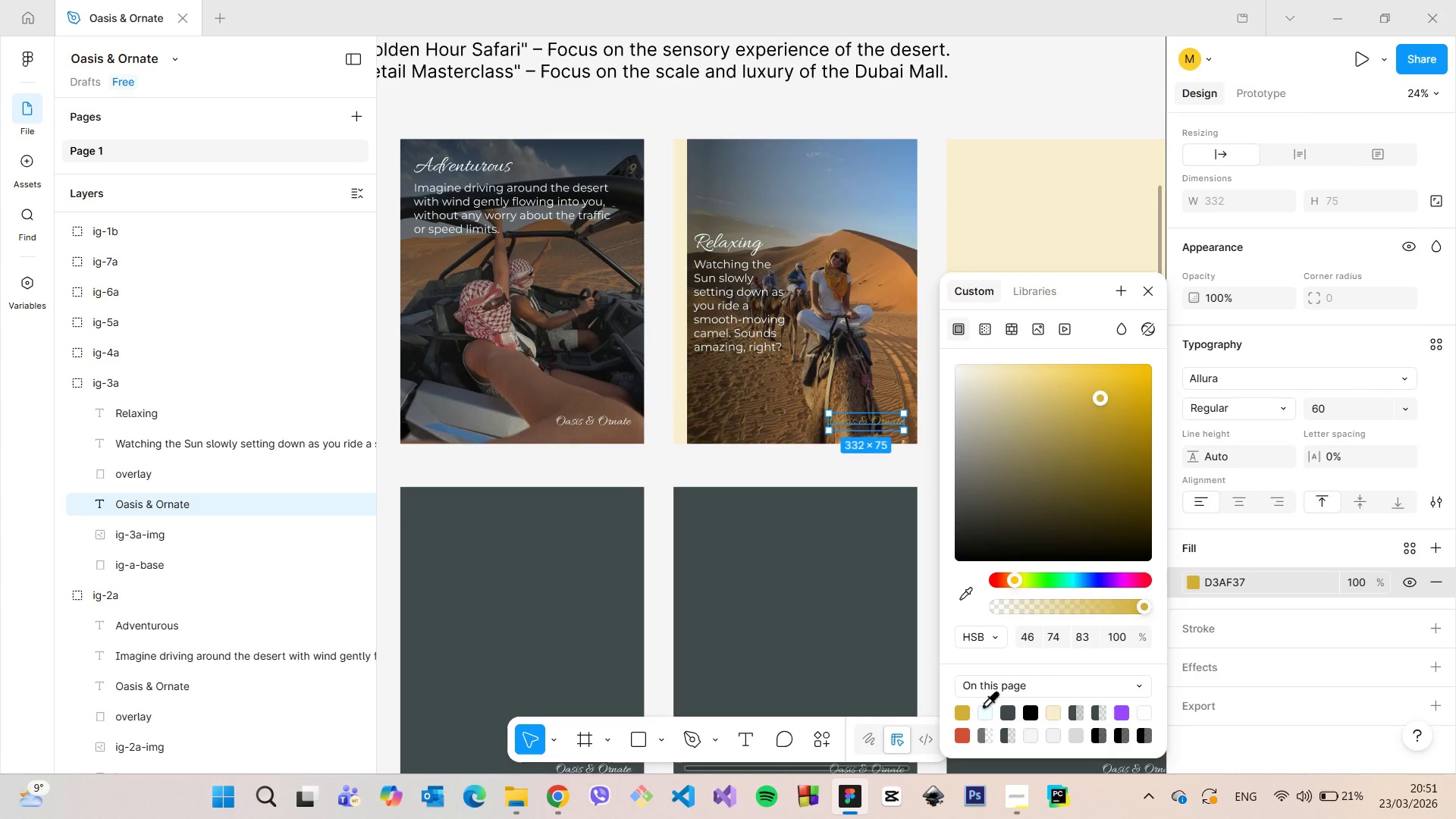 
left_click([983, 705])
 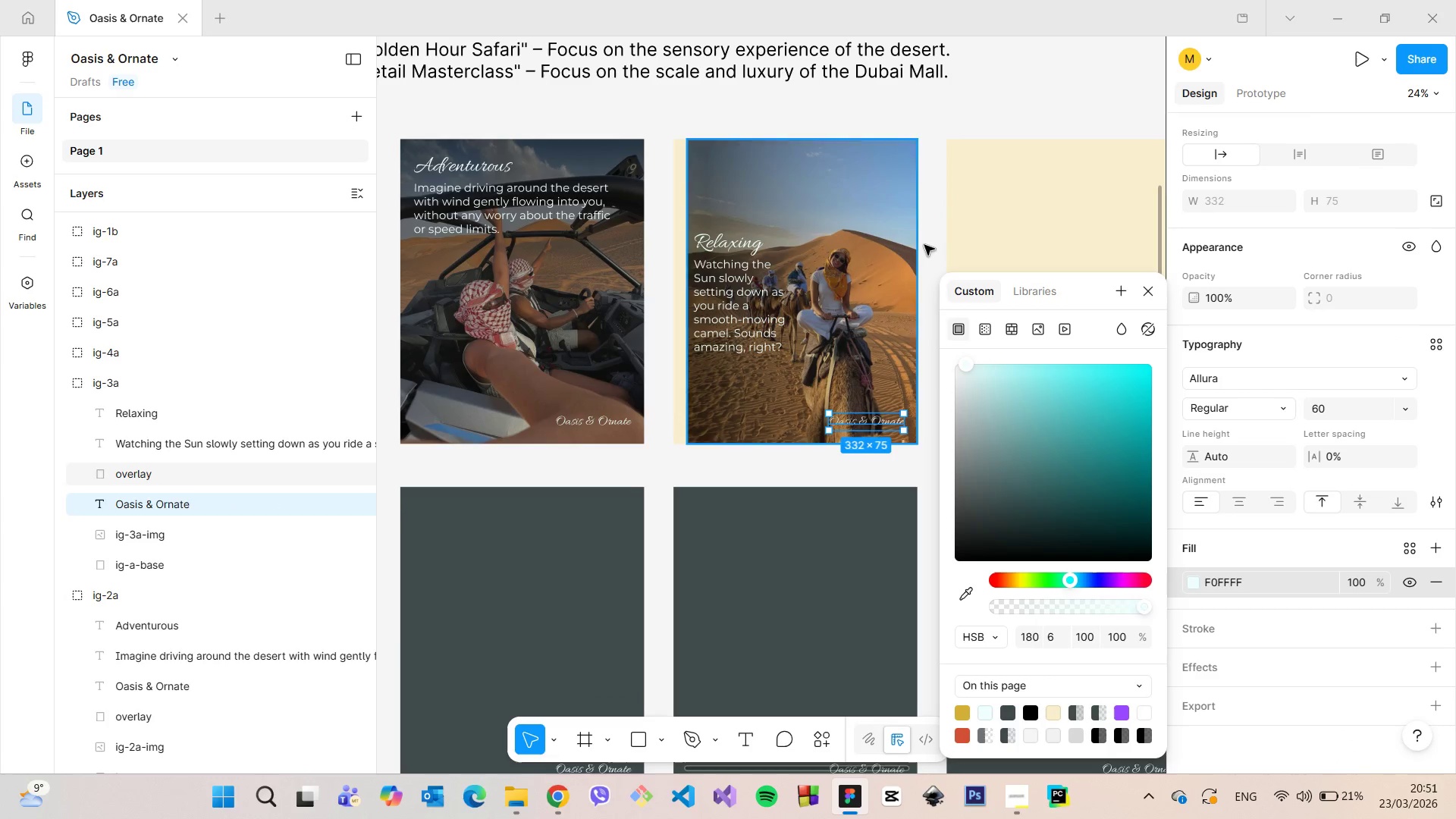 
left_click([928, 243])
 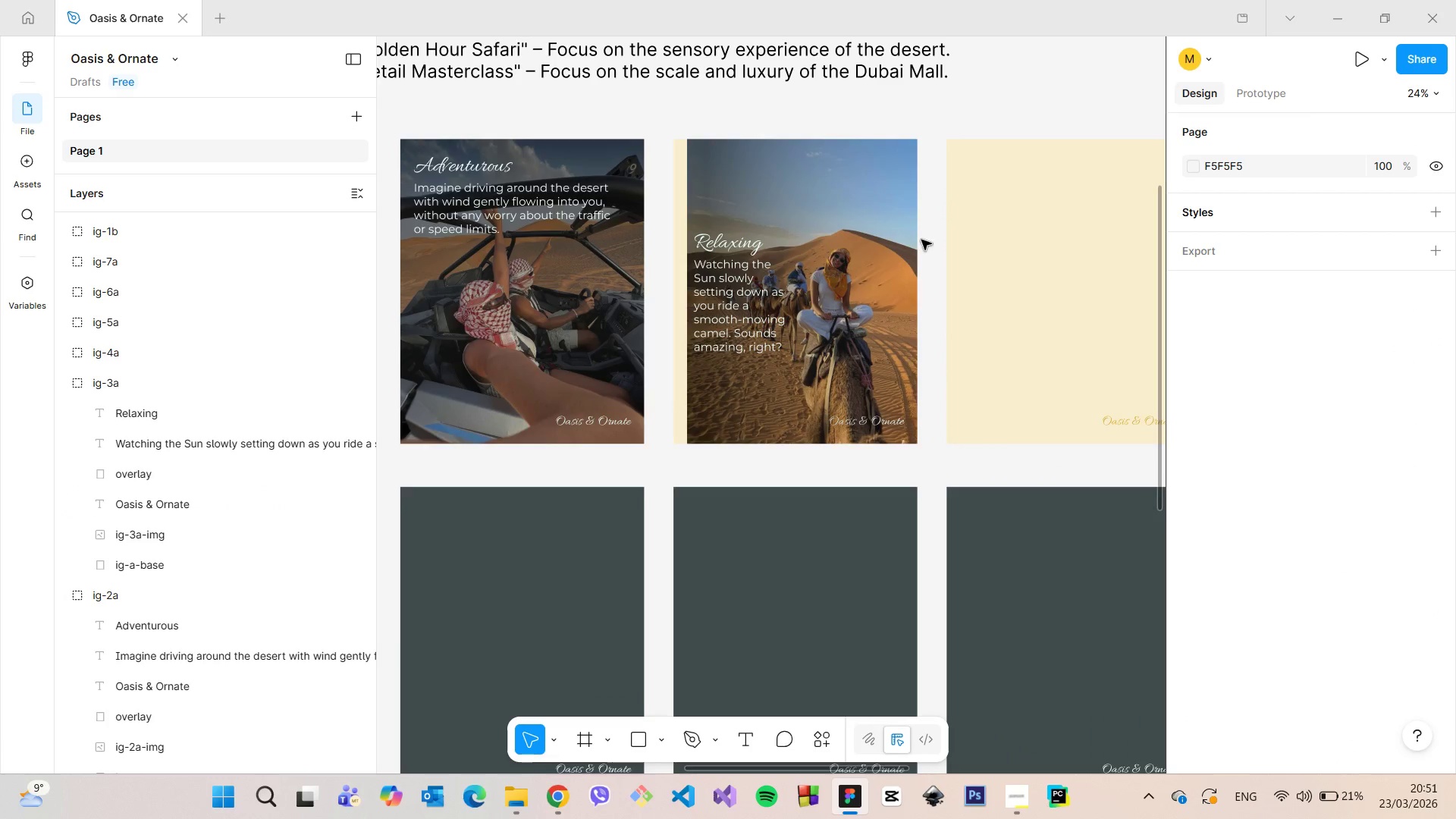 
scroll: coordinate [918, 239], scroll_direction: up, amount: 3.0
 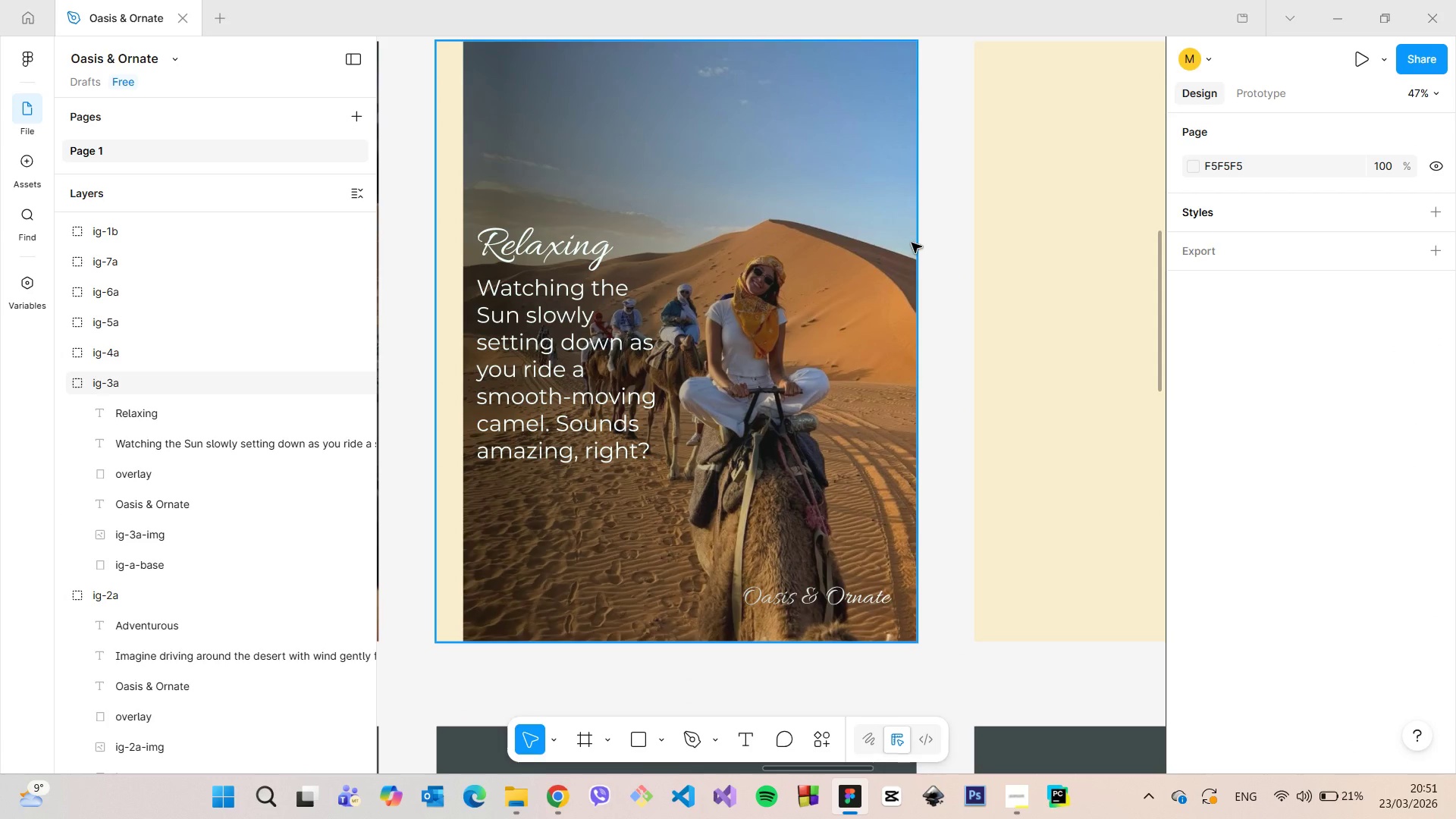 
wait(7.61)
 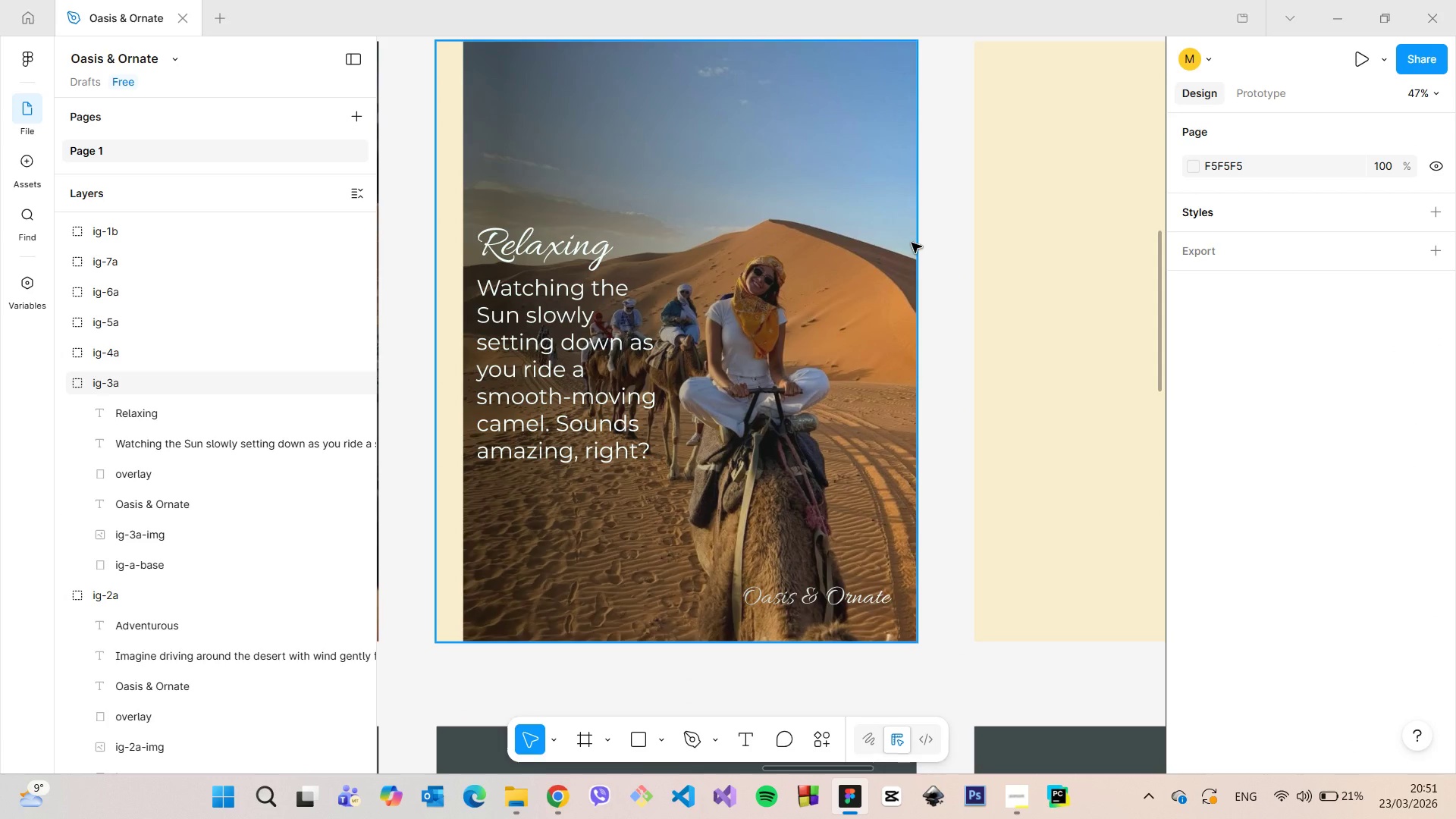 
double_click([877, 225])
 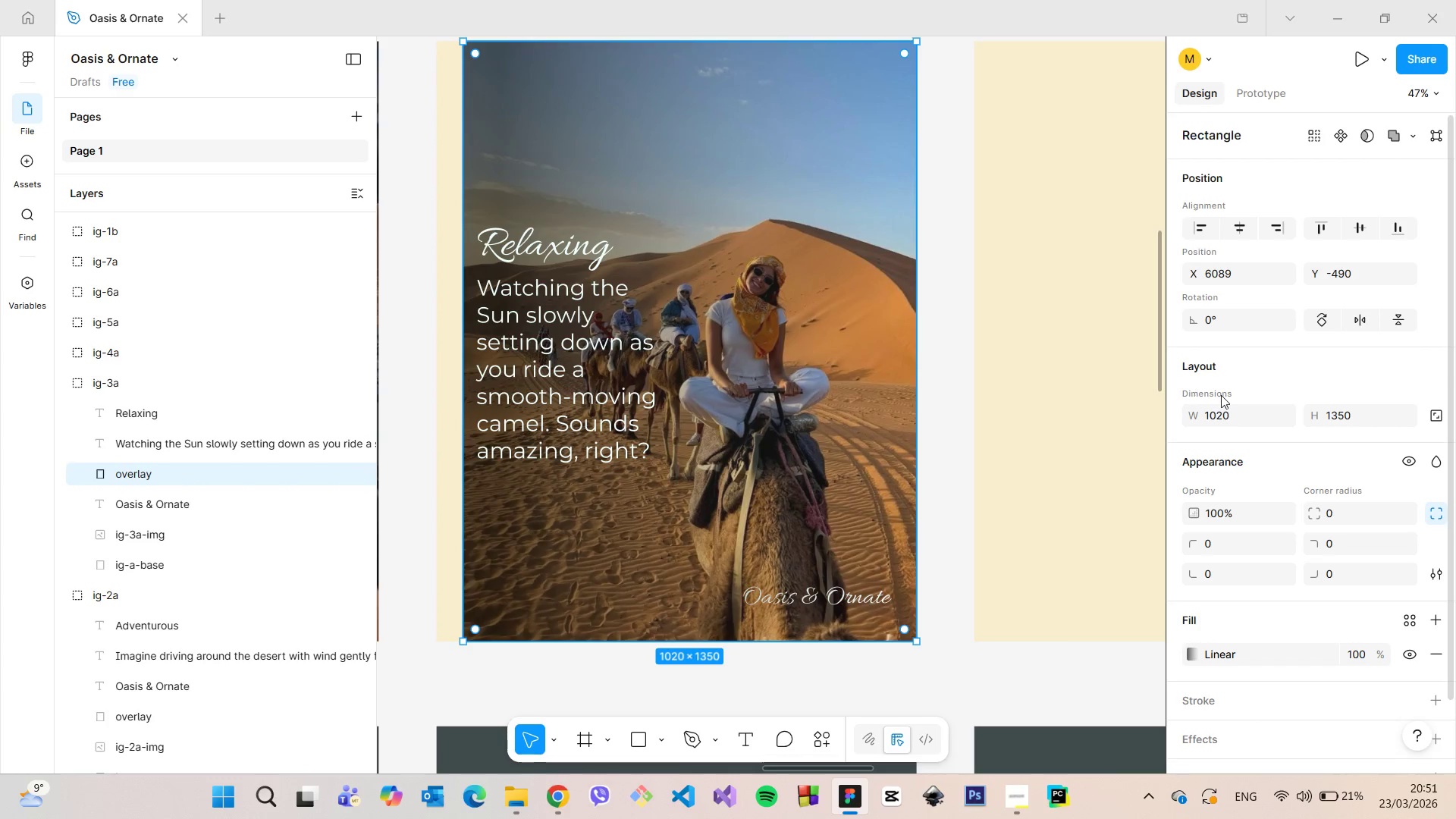 
scroll: coordinate [1219, 396], scroll_direction: up, amount: 2.0
 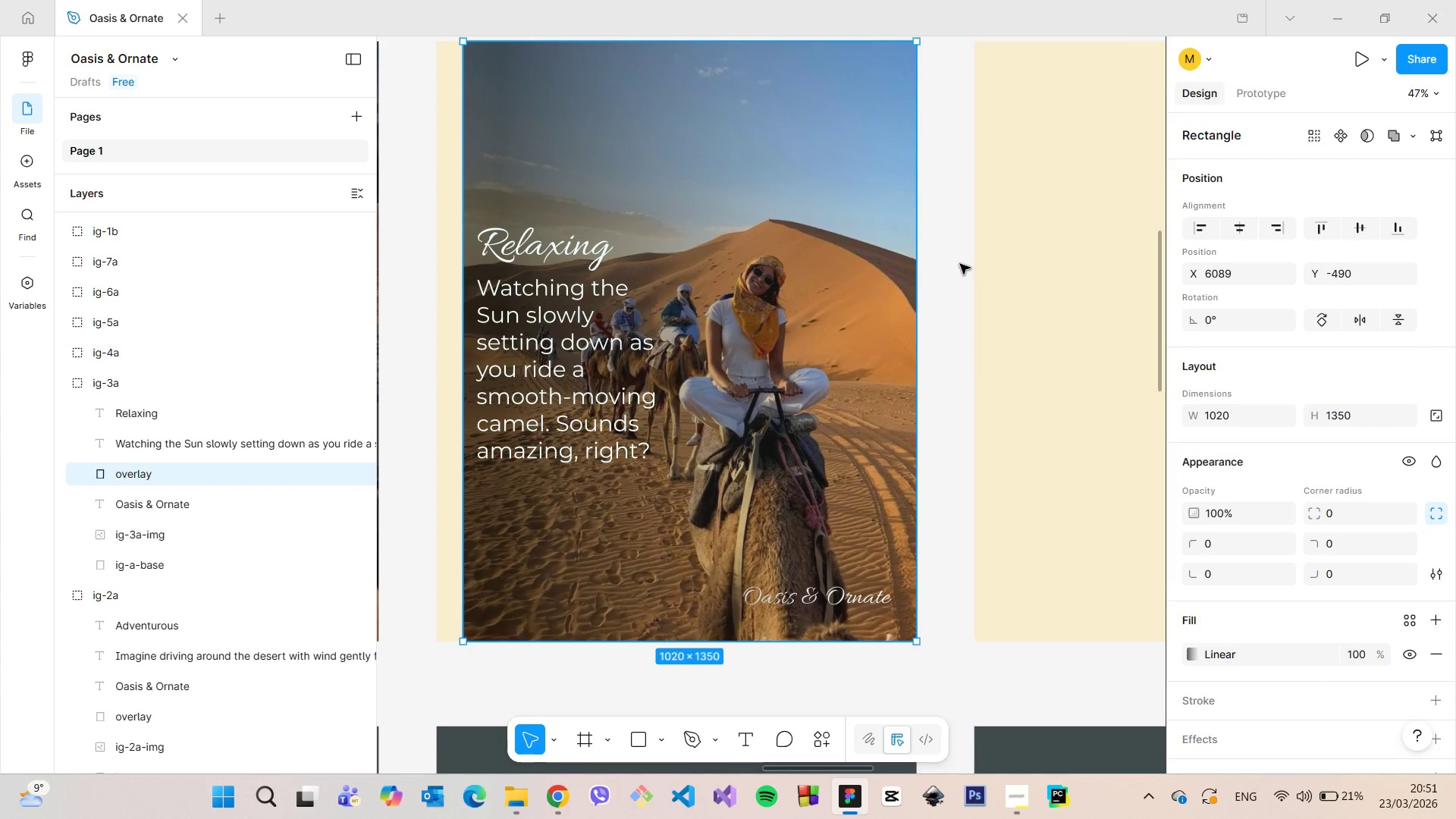 
left_click([960, 264])
 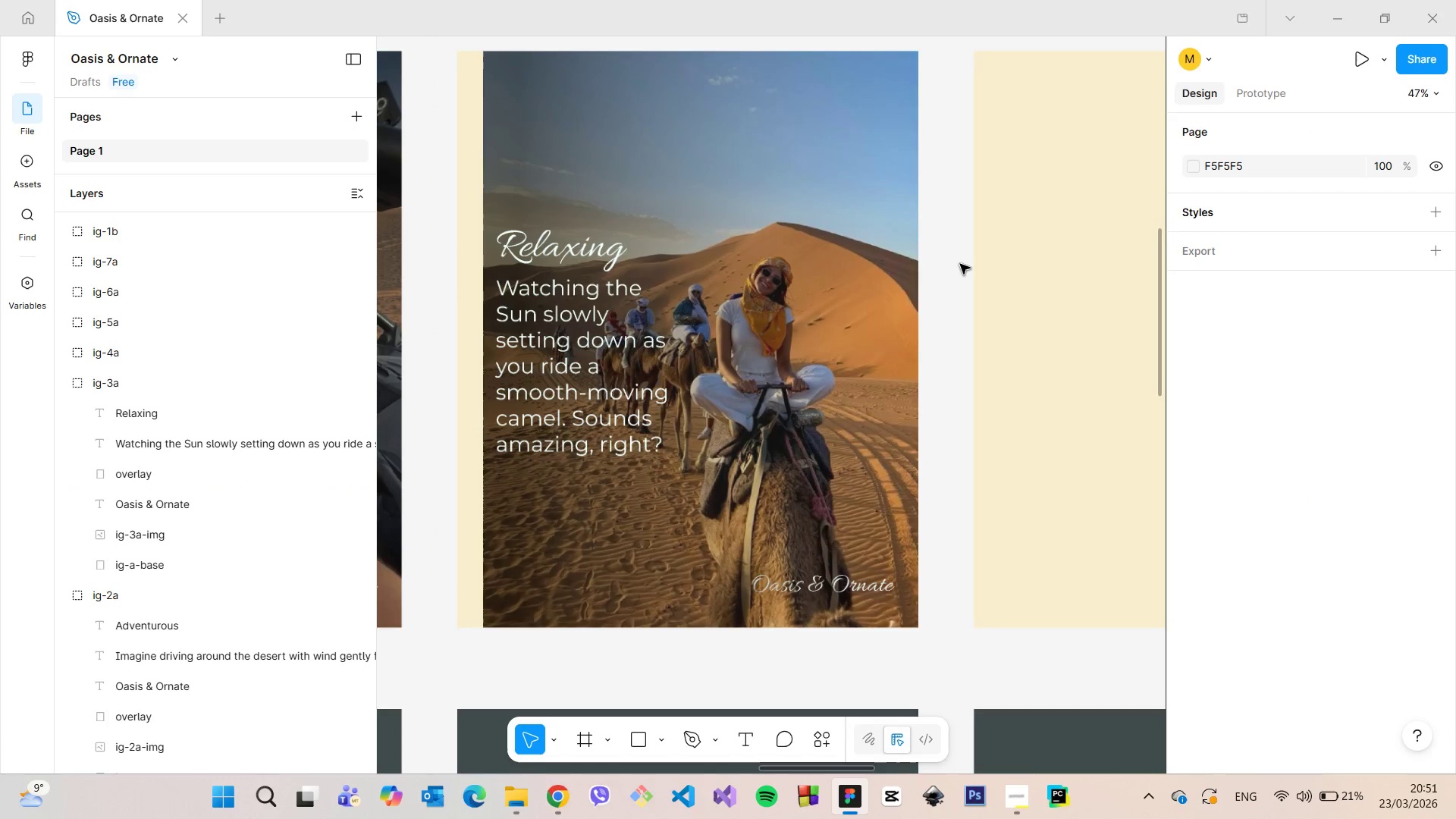 
scroll: coordinate [960, 264], scroll_direction: down, amount: 2.0
 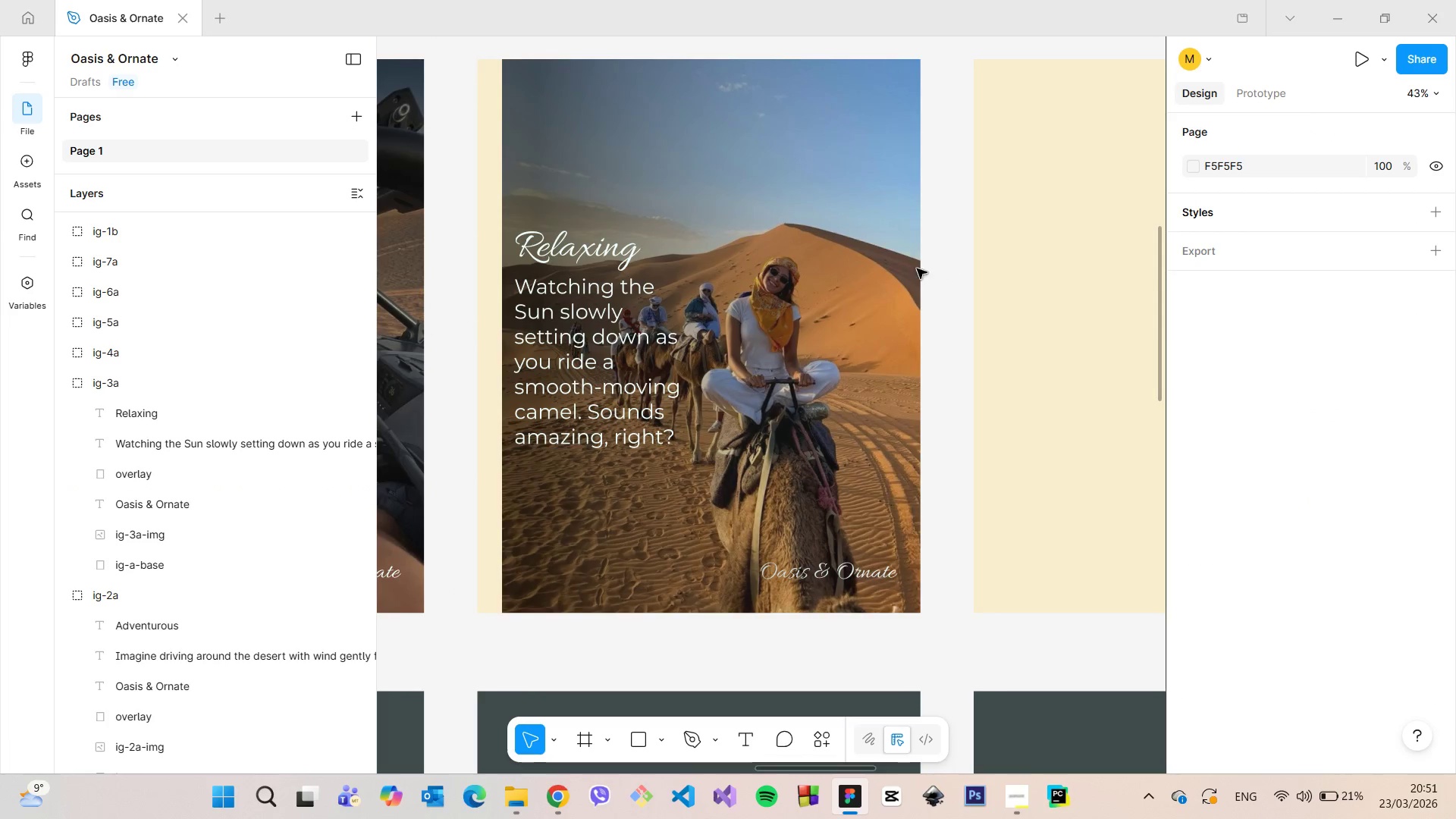 
double_click([908, 271])
 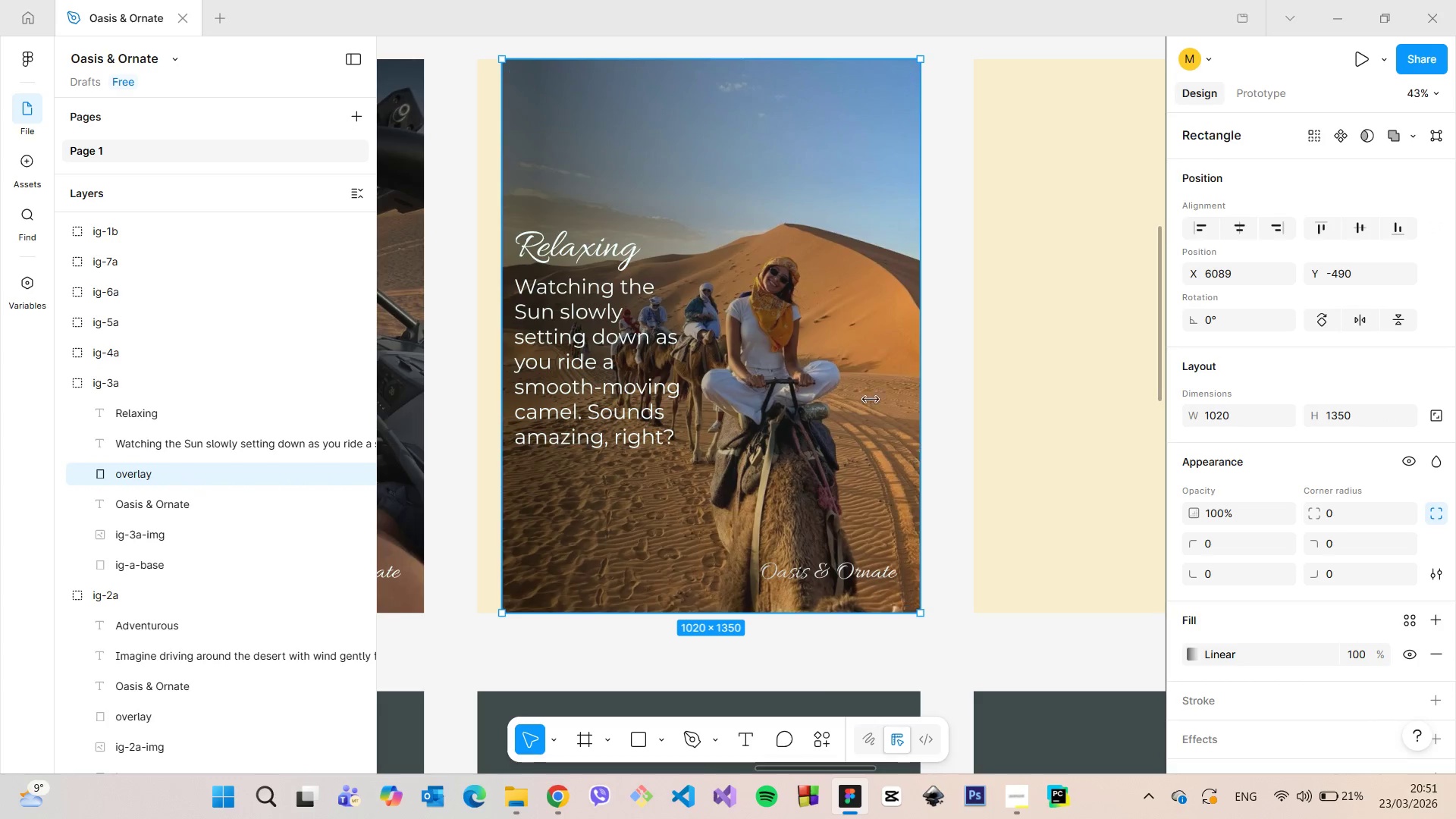 
hold_key(key=AltLeft, duration=1.02)
 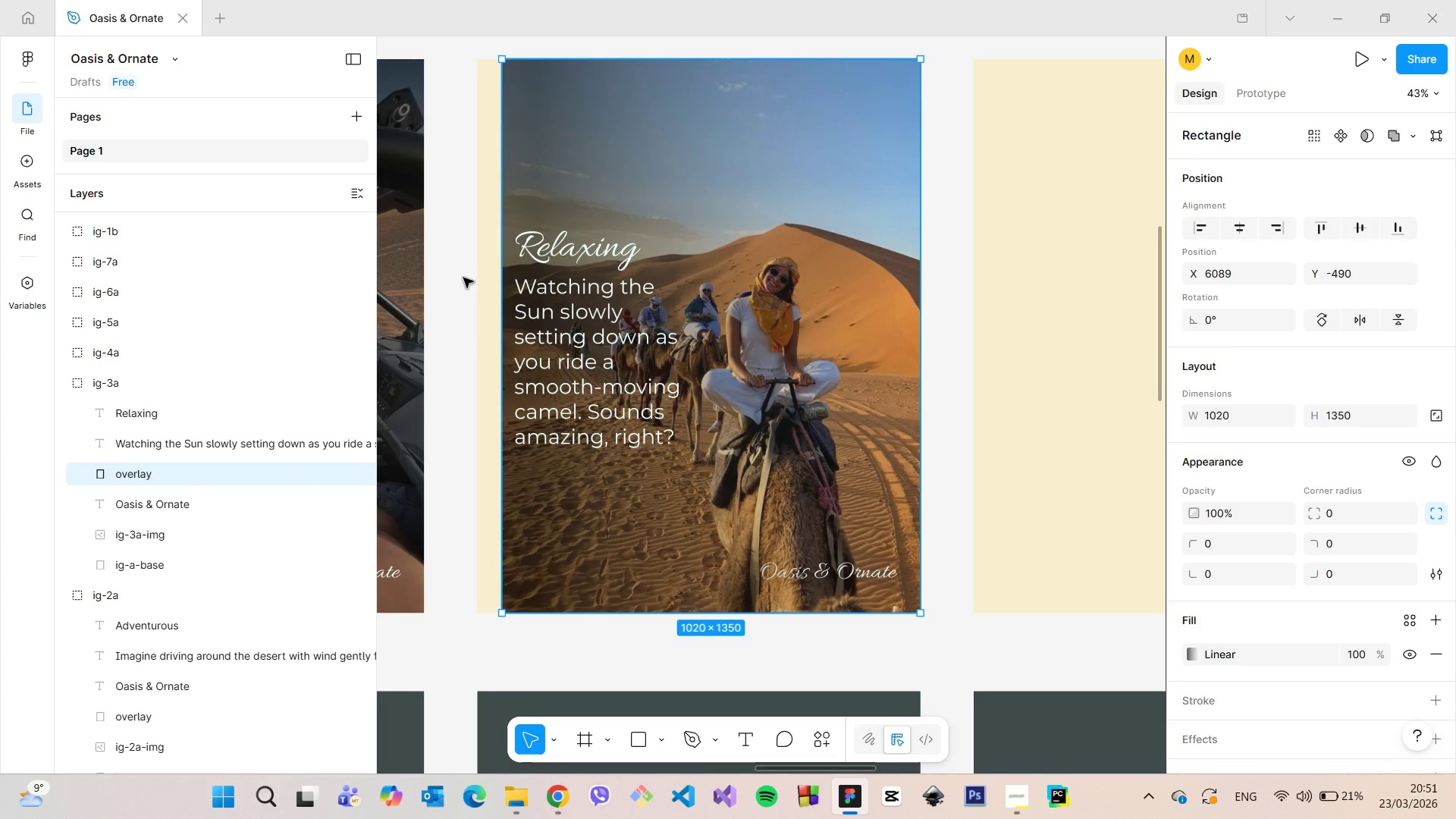 
left_click([463, 278])
 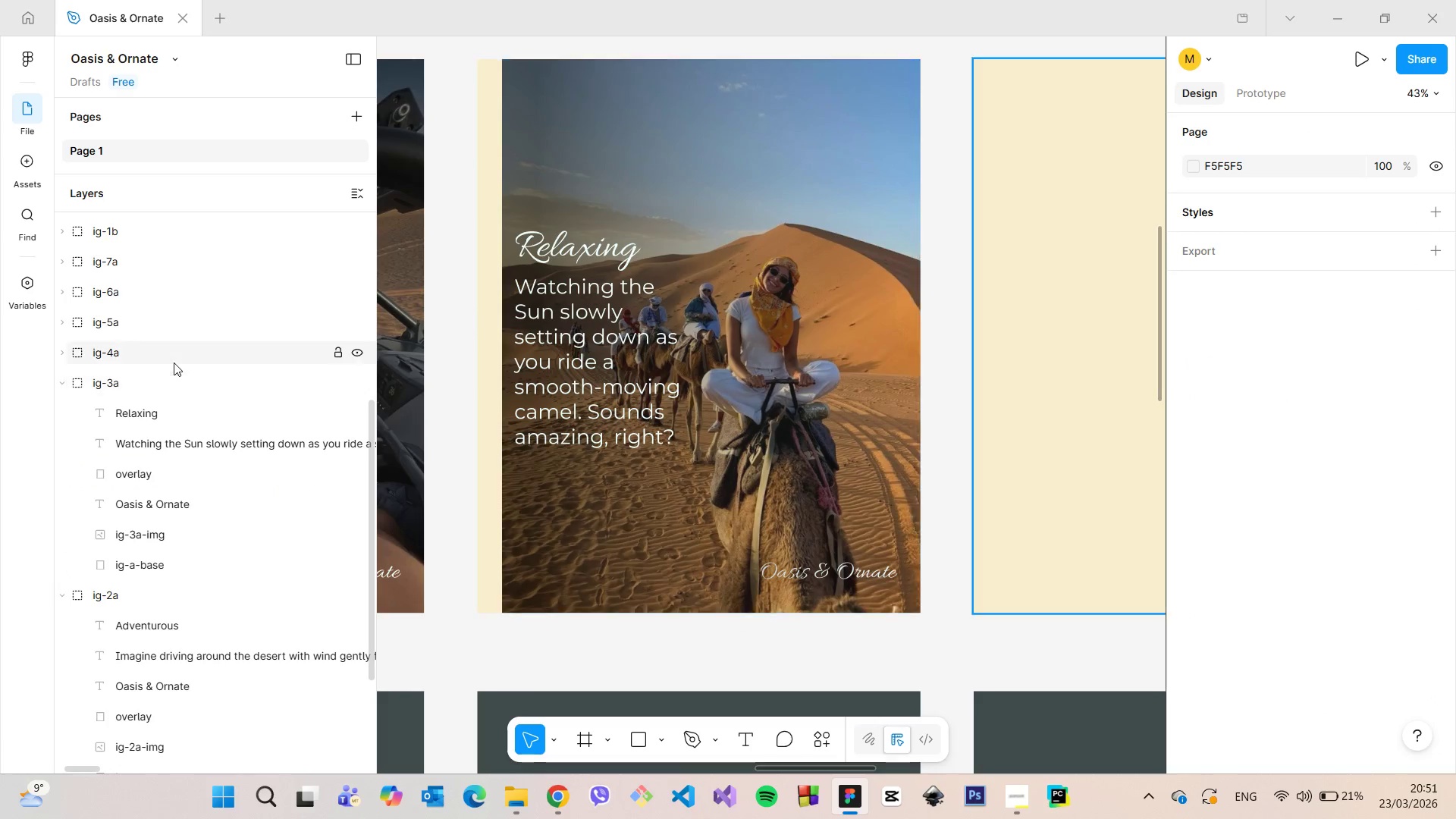 
left_click([171, 380])
 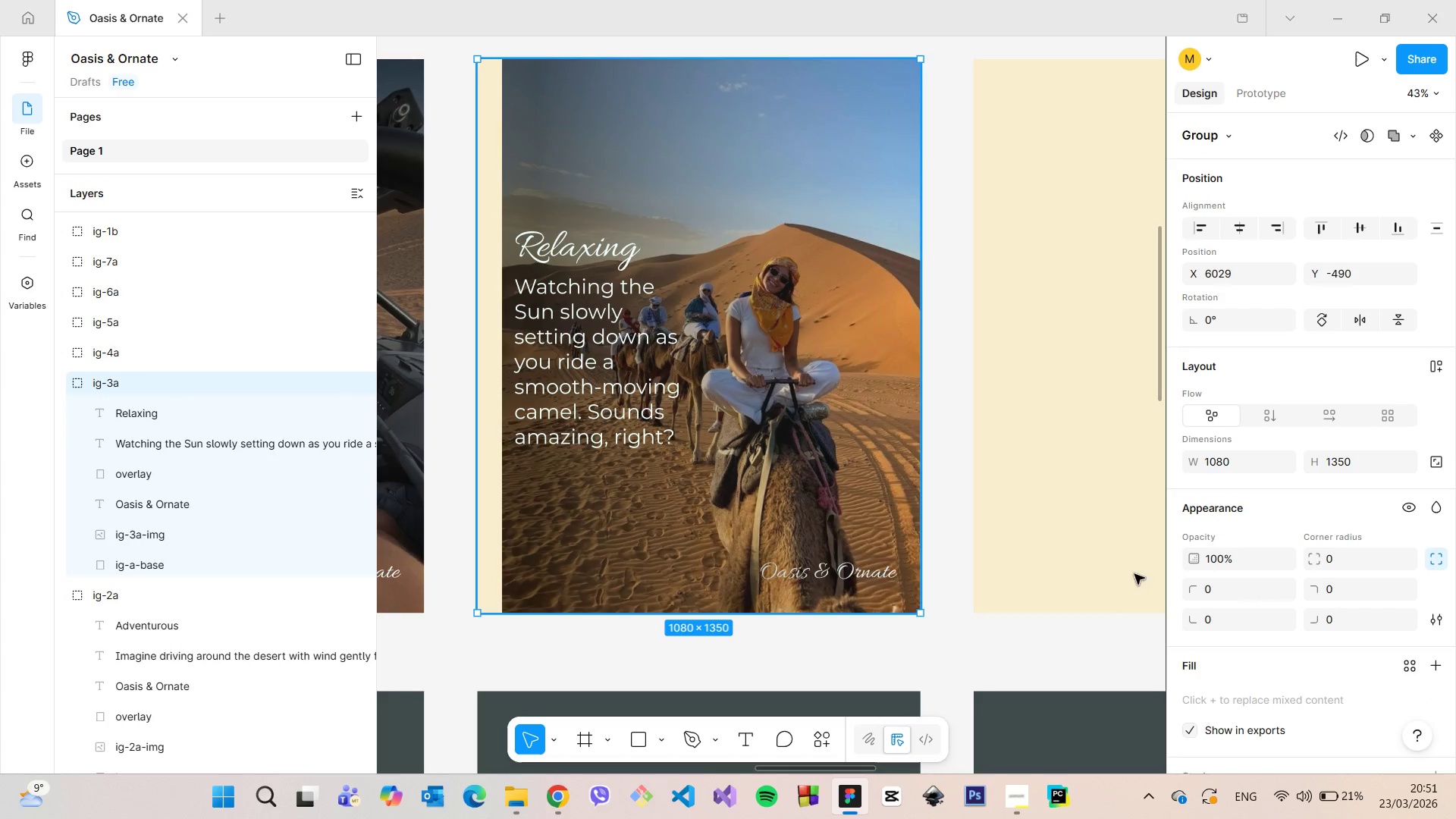 
scroll: coordinate [1282, 696], scroll_direction: down, amount: 6.0
 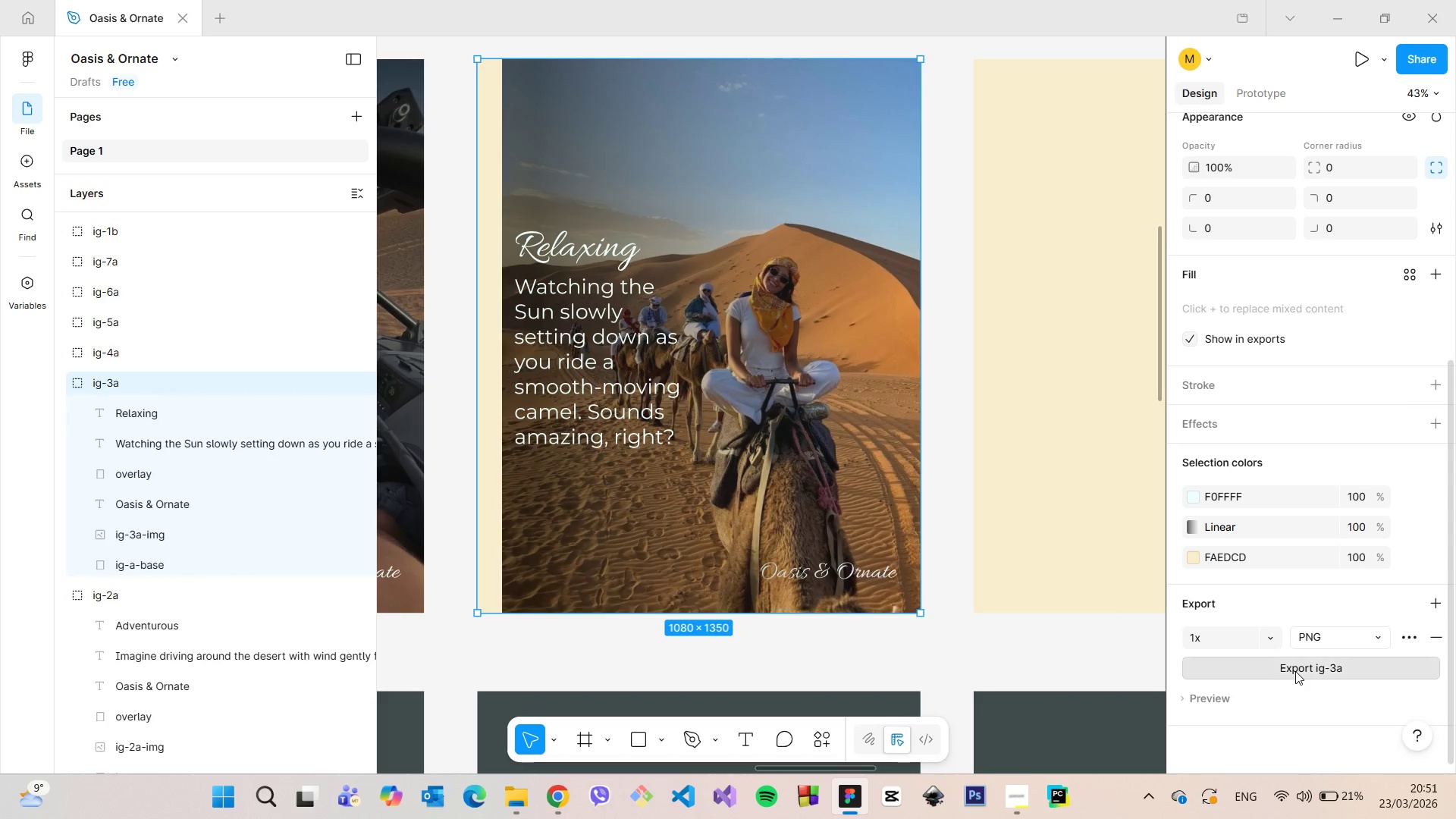 
left_click([1295, 671])
 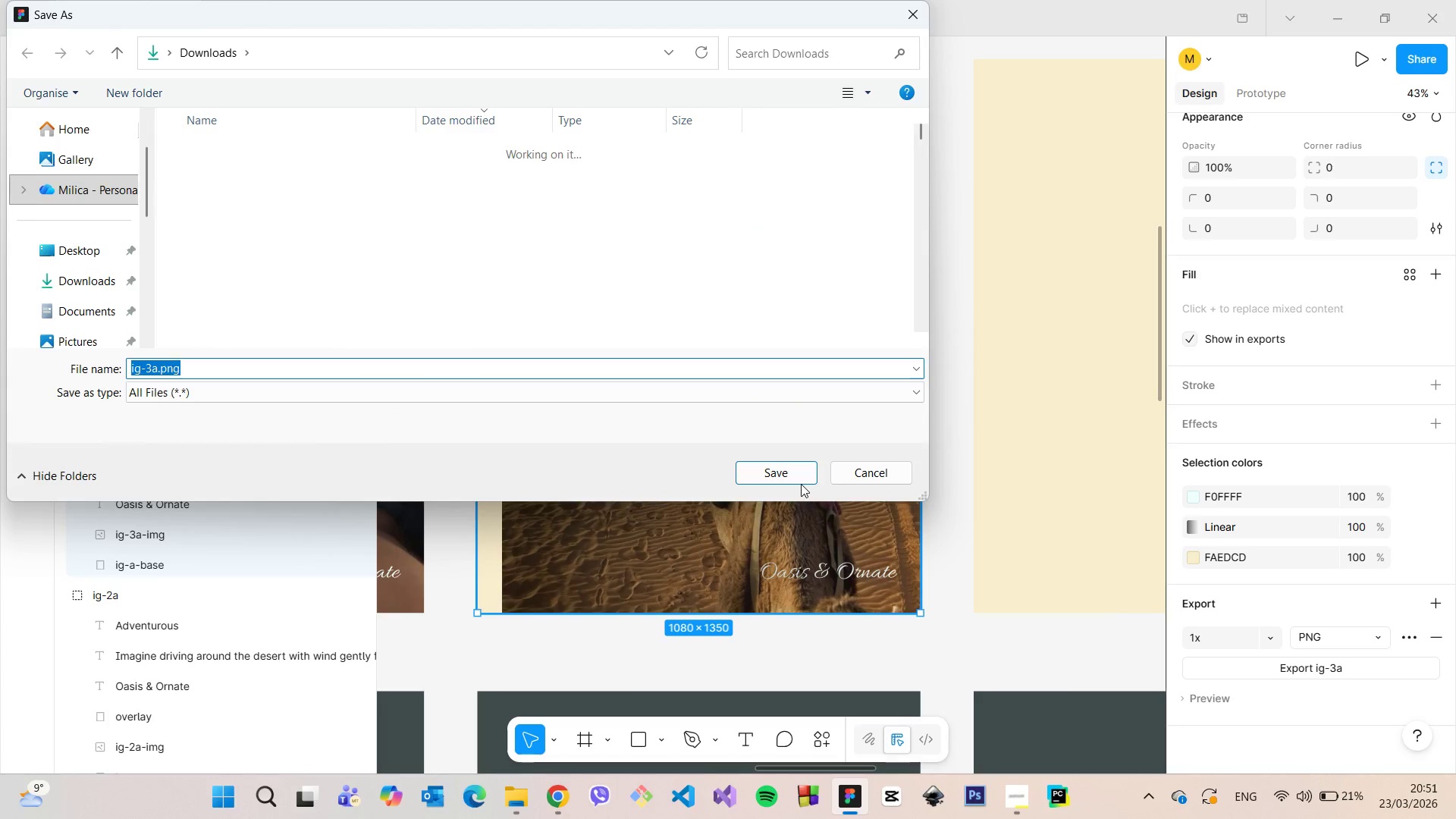 
wait(6.66)
 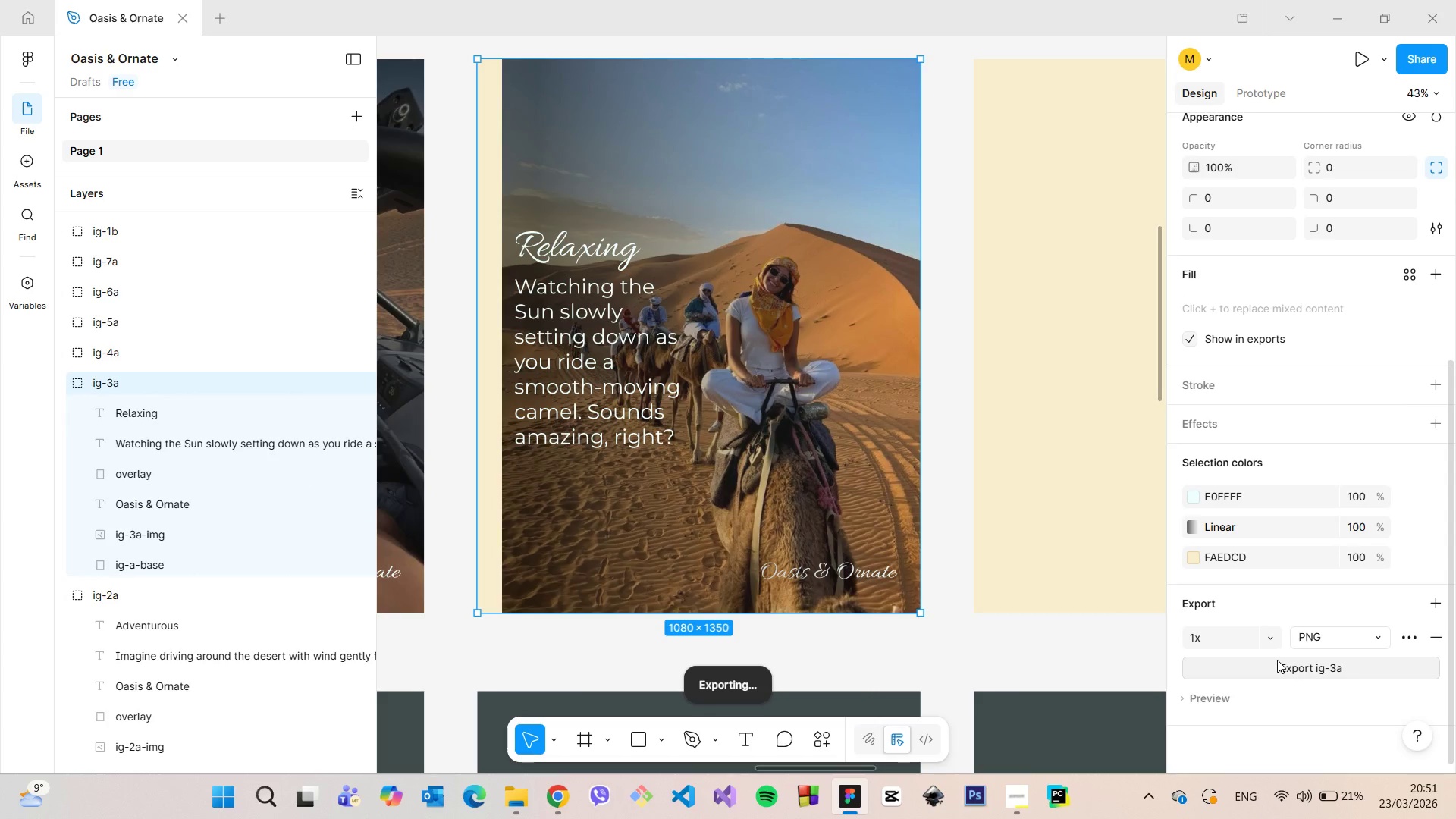 
left_click([797, 480])
 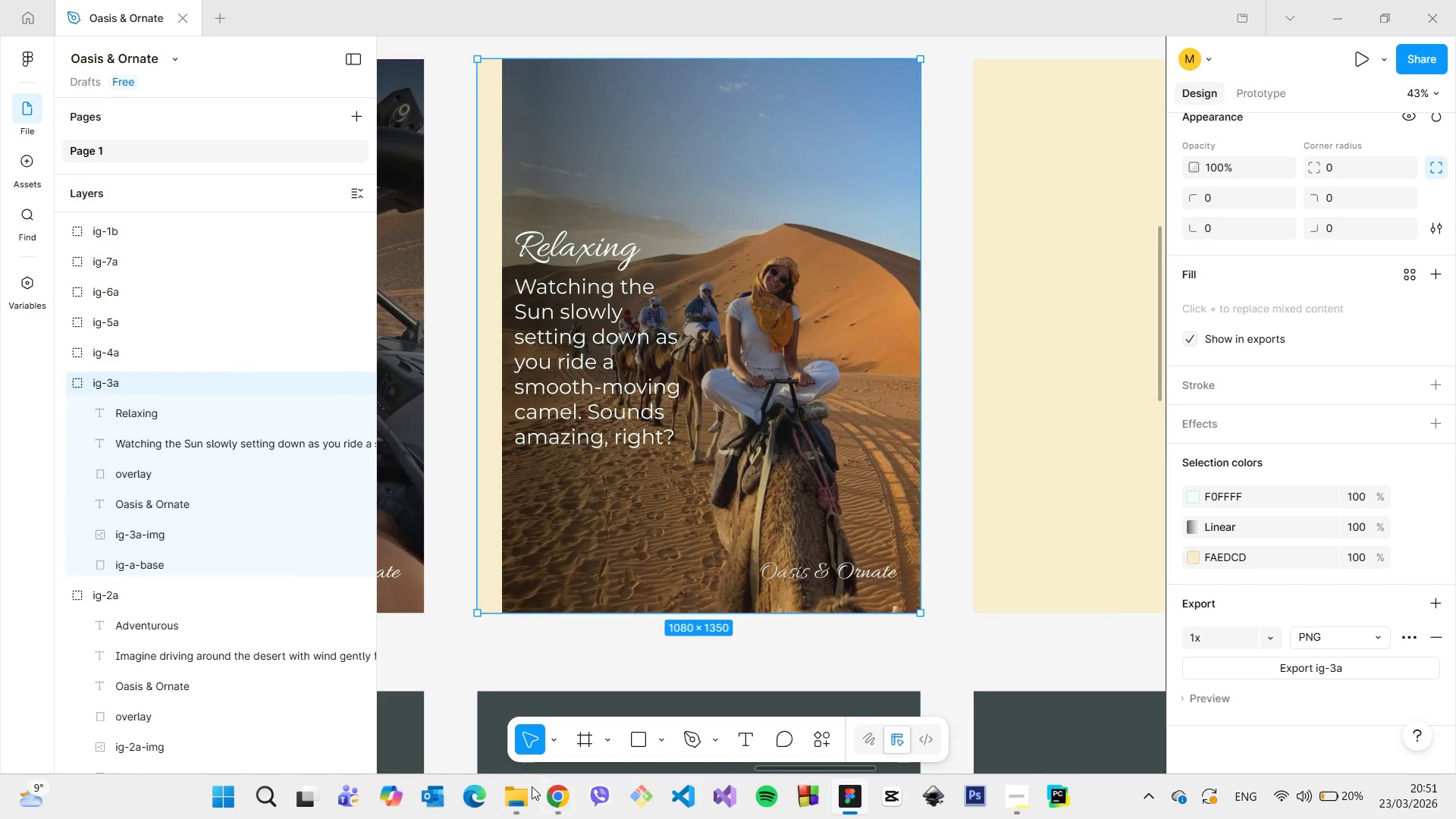 
left_click([548, 793])
 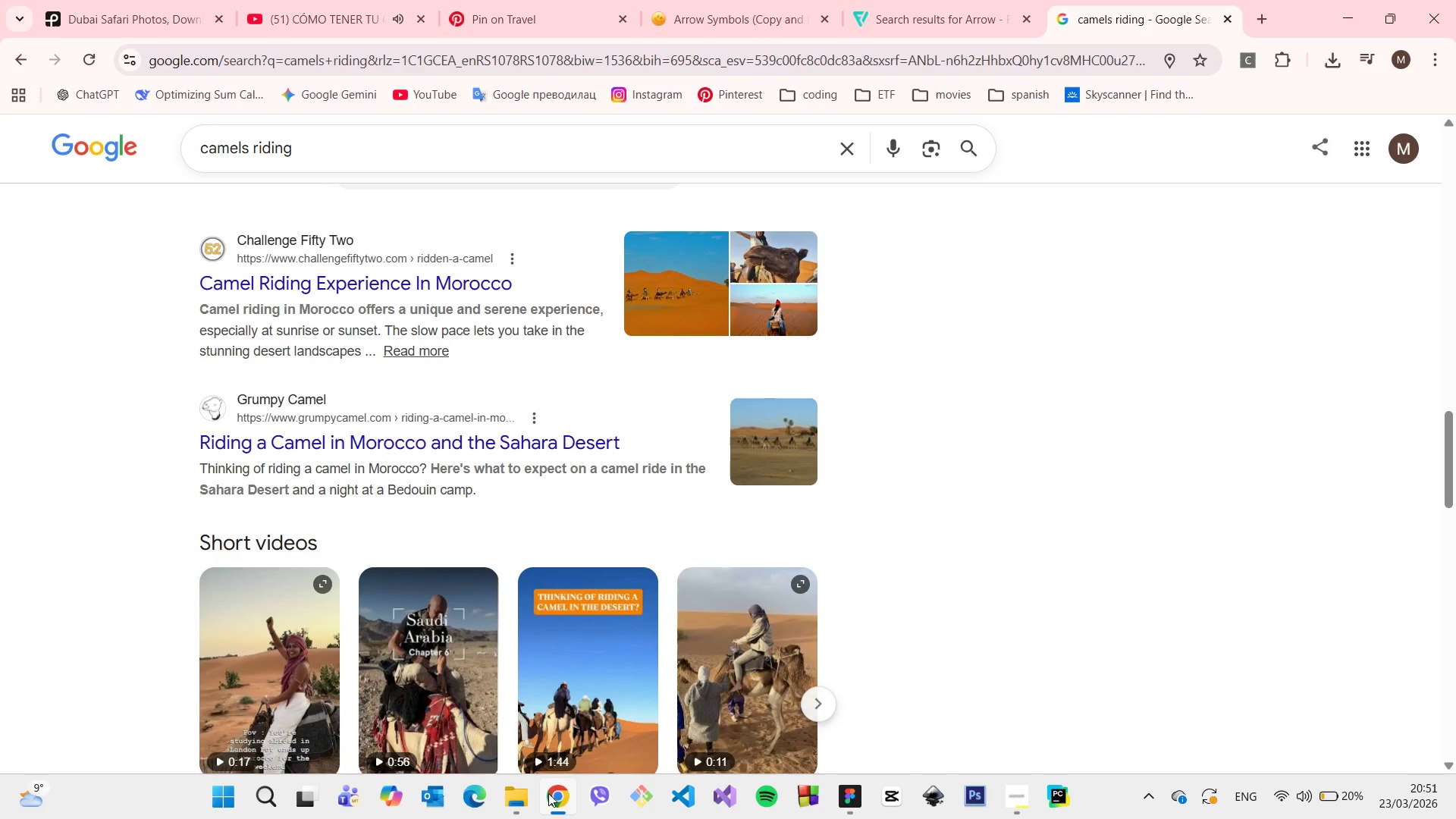 
left_click([548, 793])
 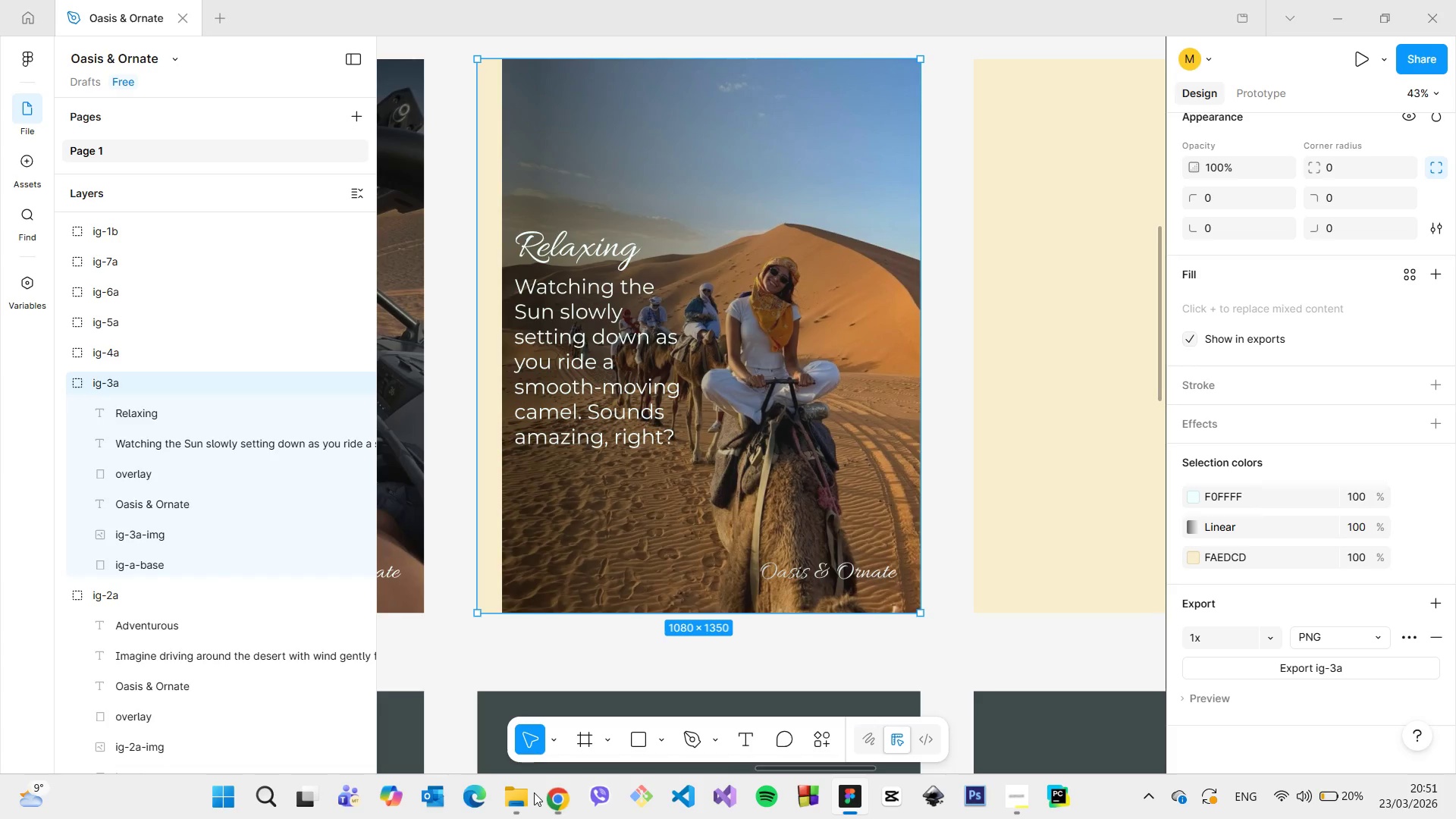 
left_click([527, 792])
 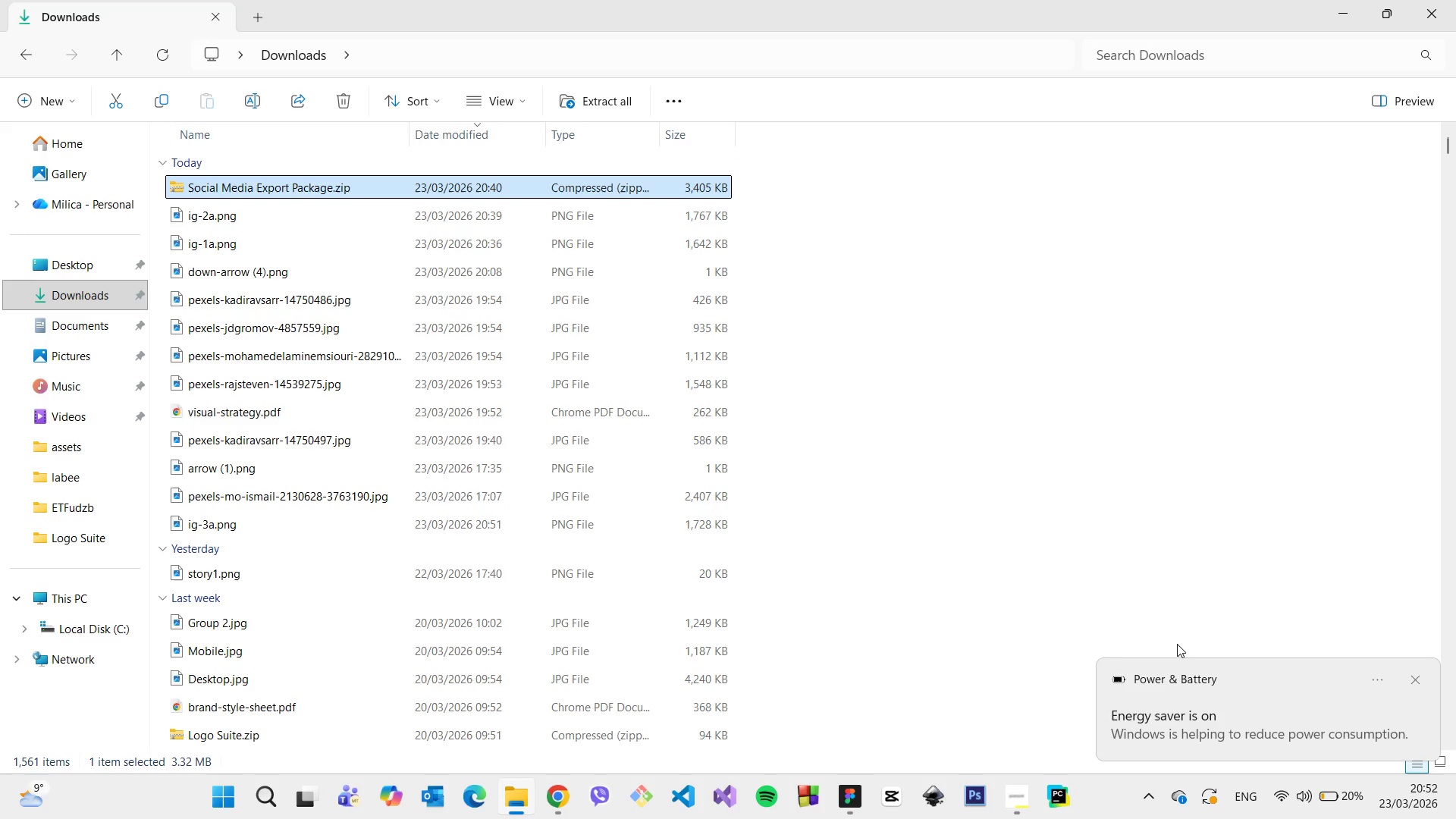 
wait(15.89)
 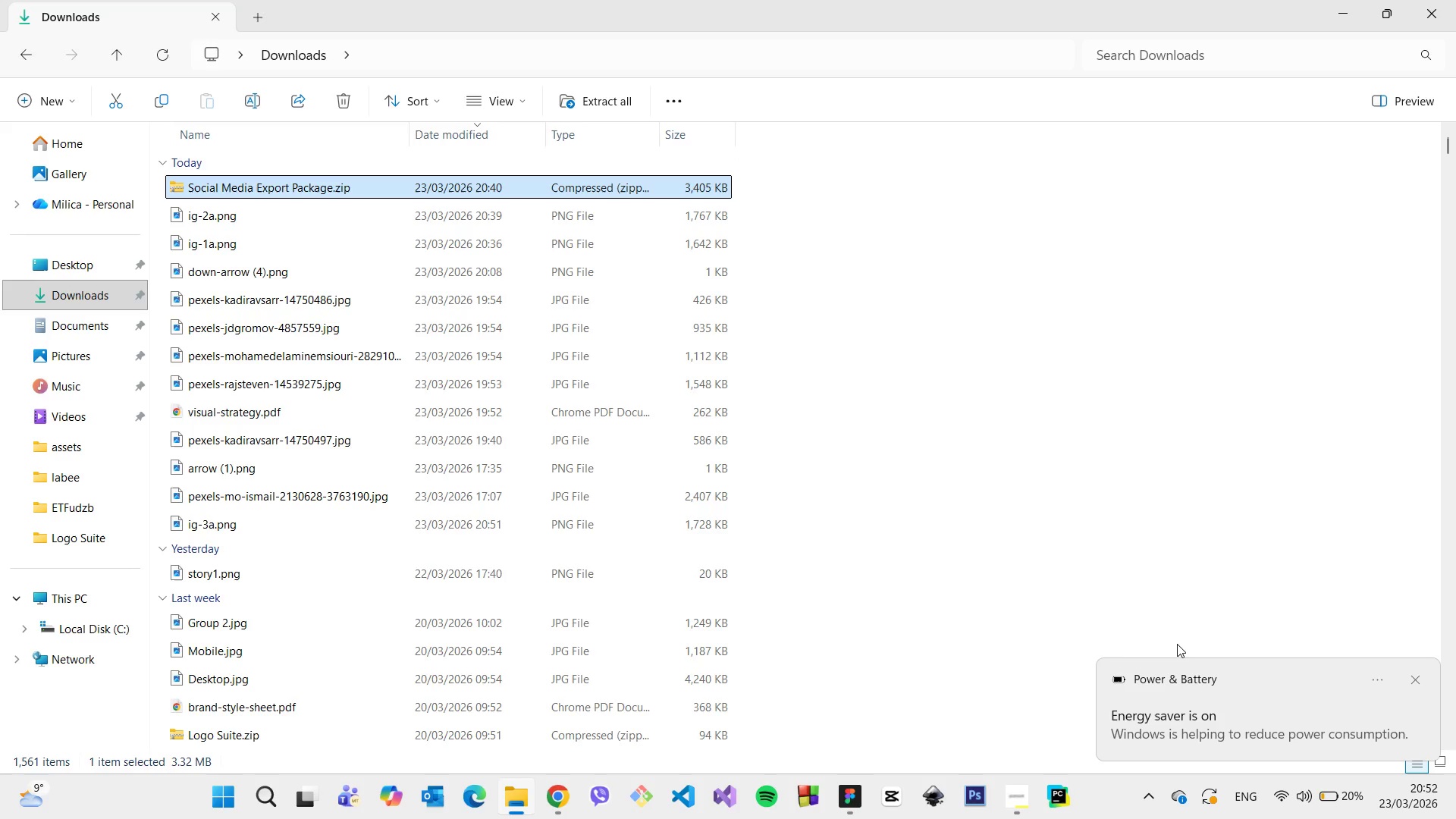 
left_click([849, 783])
 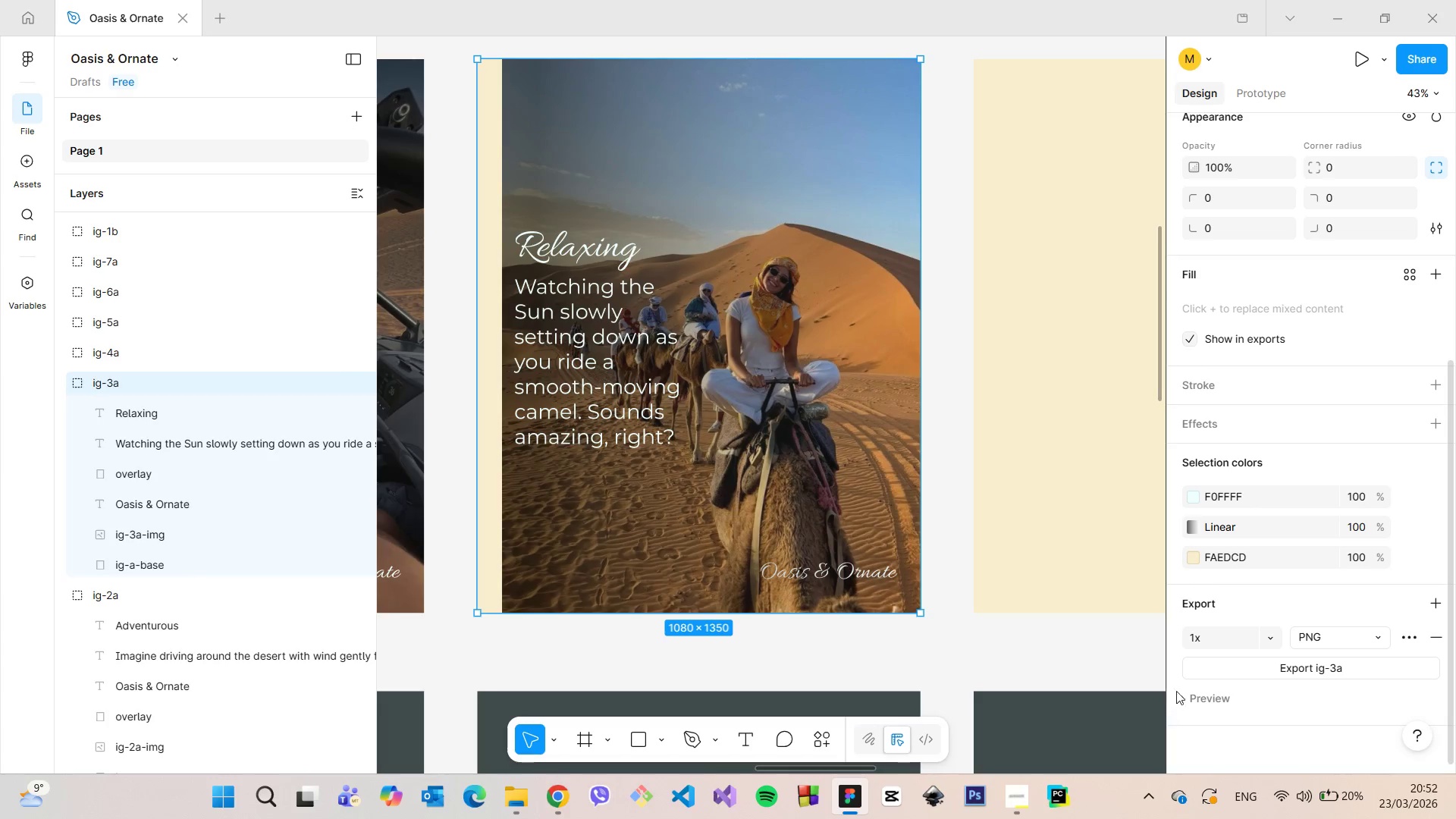 
left_click([1192, 672])
 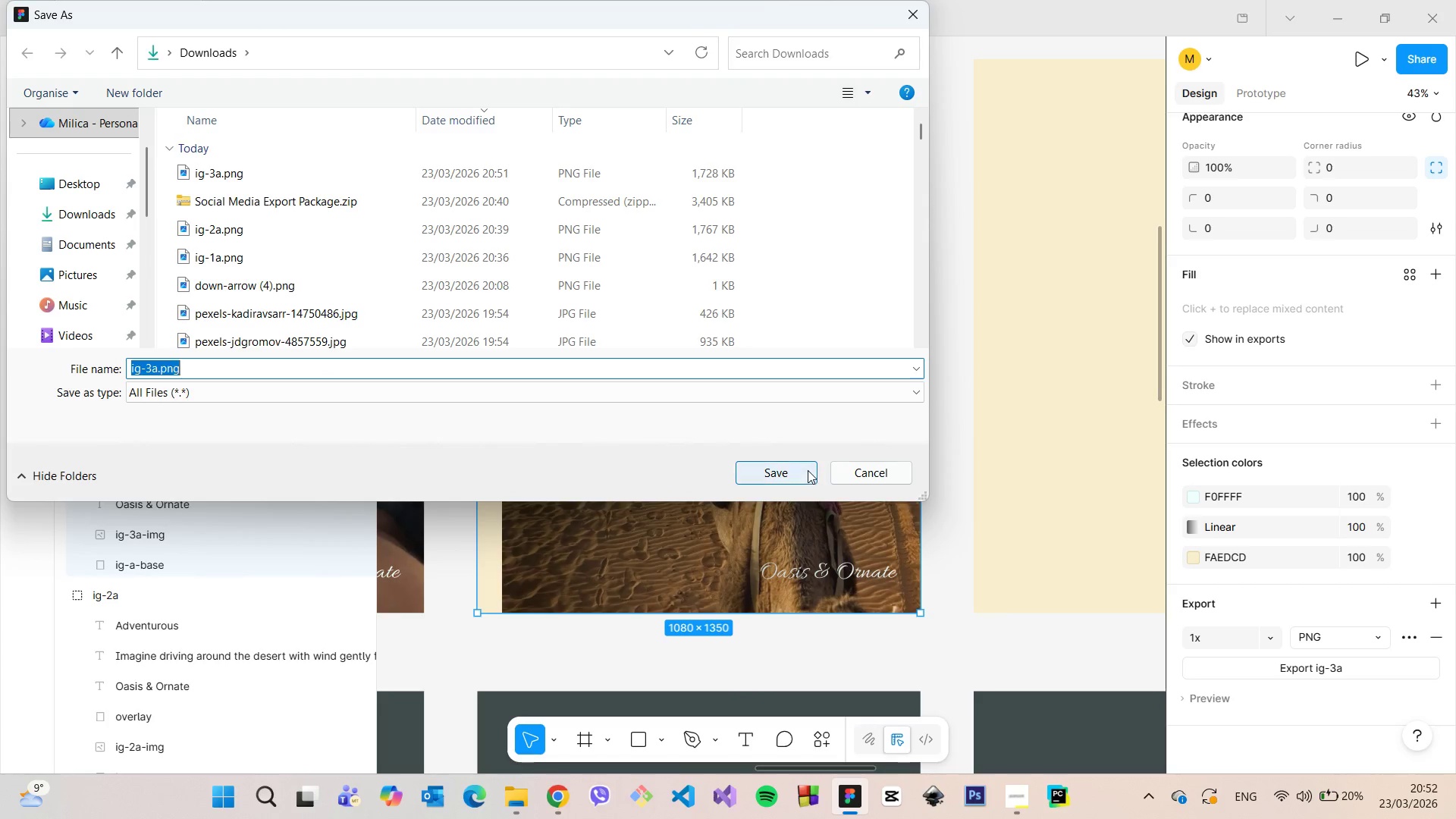 
left_click([908, 16])
 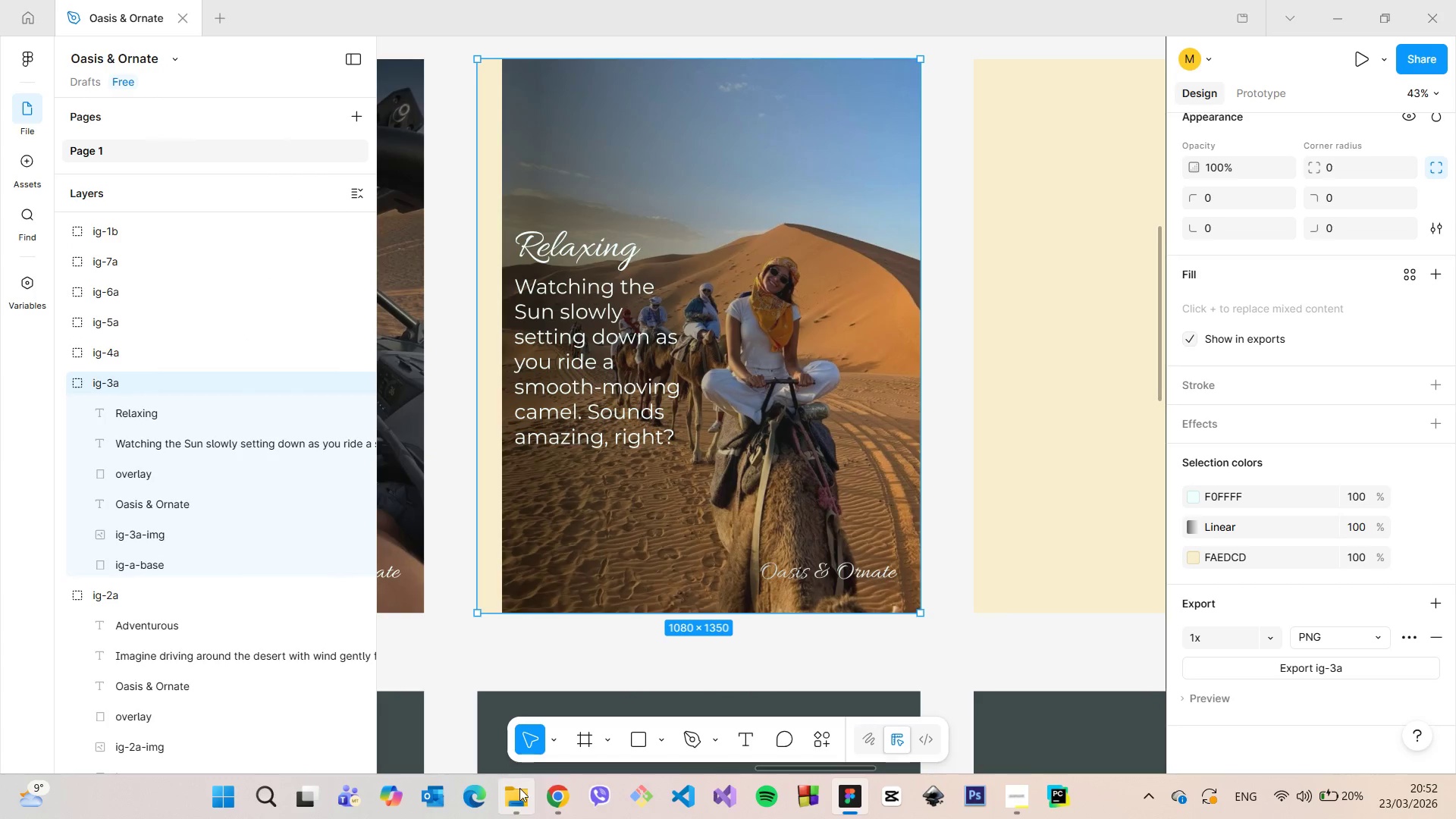 
left_click([513, 795])
 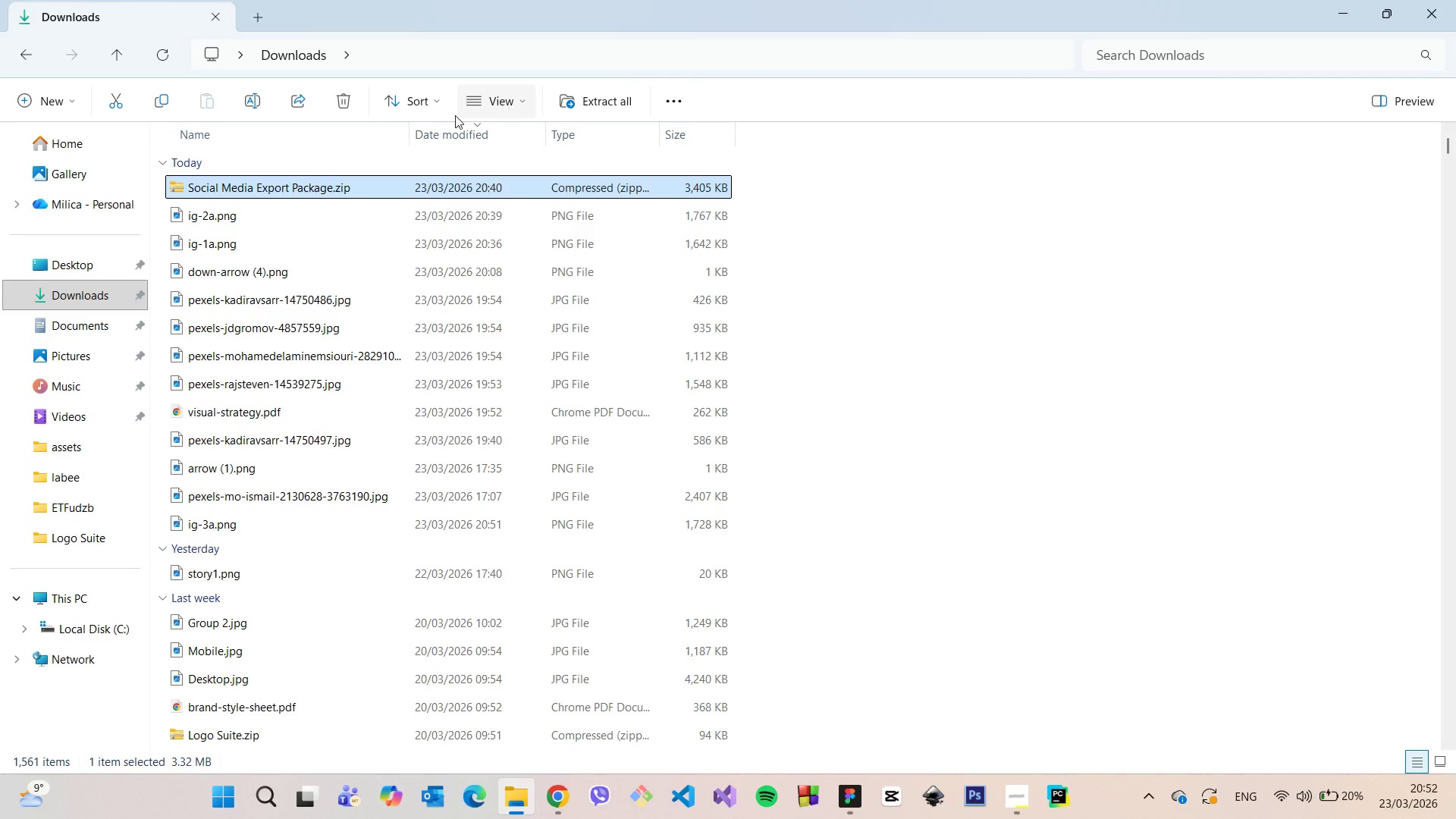 
left_click([378, 130])
 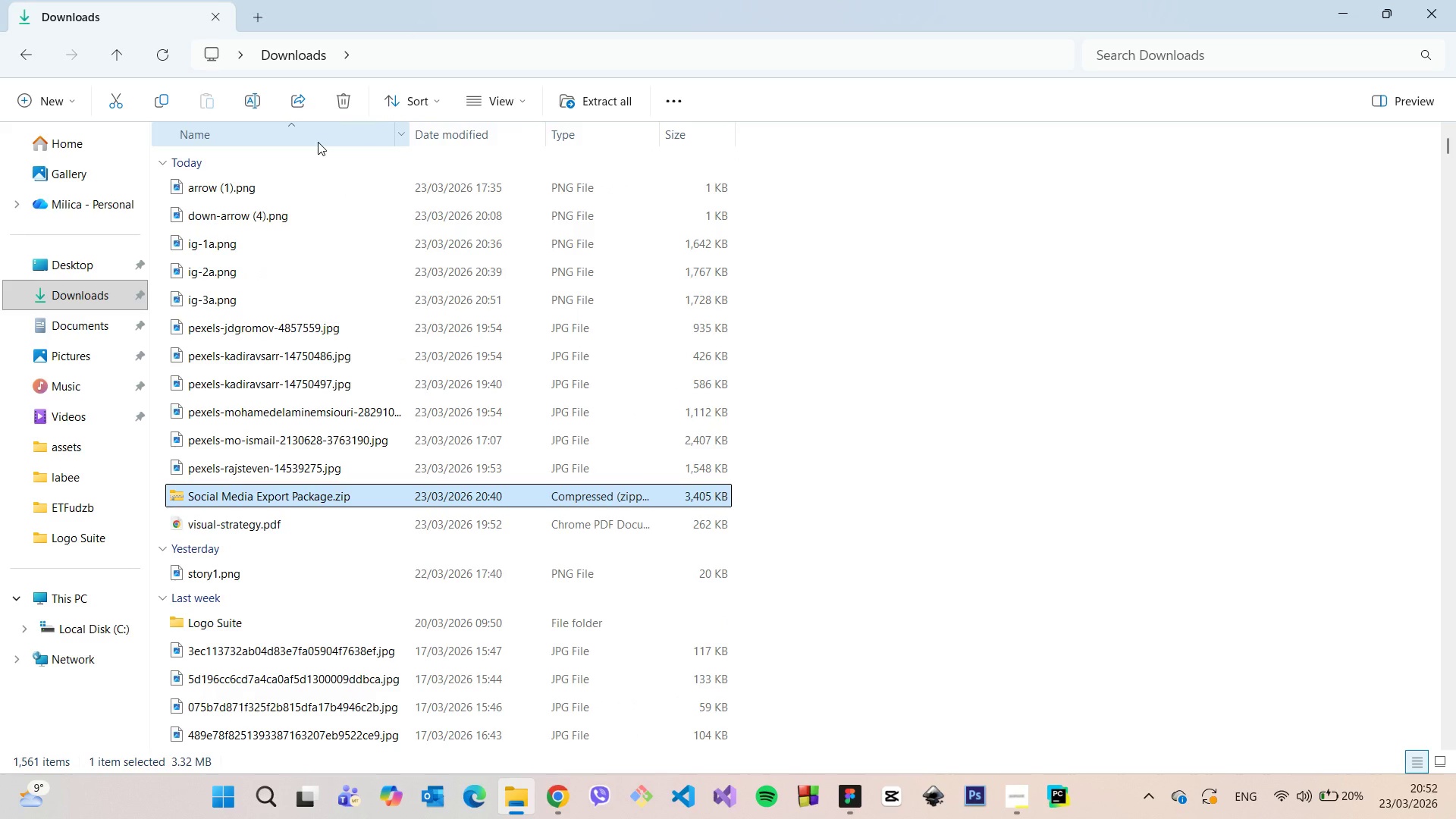 
scroll: coordinate [318, 142], scroll_direction: up, amount: 4.0
 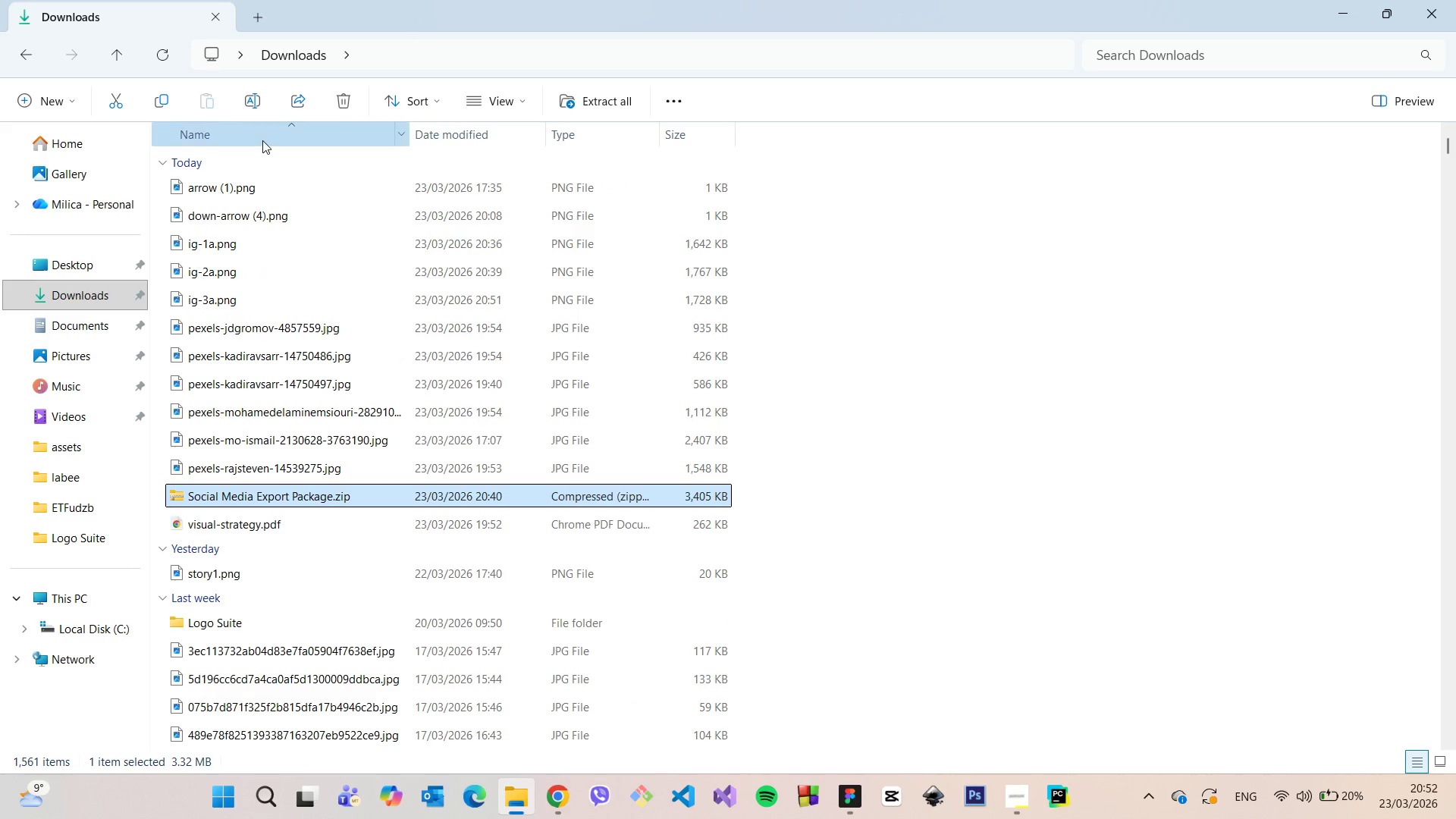 
left_click([262, 140])
 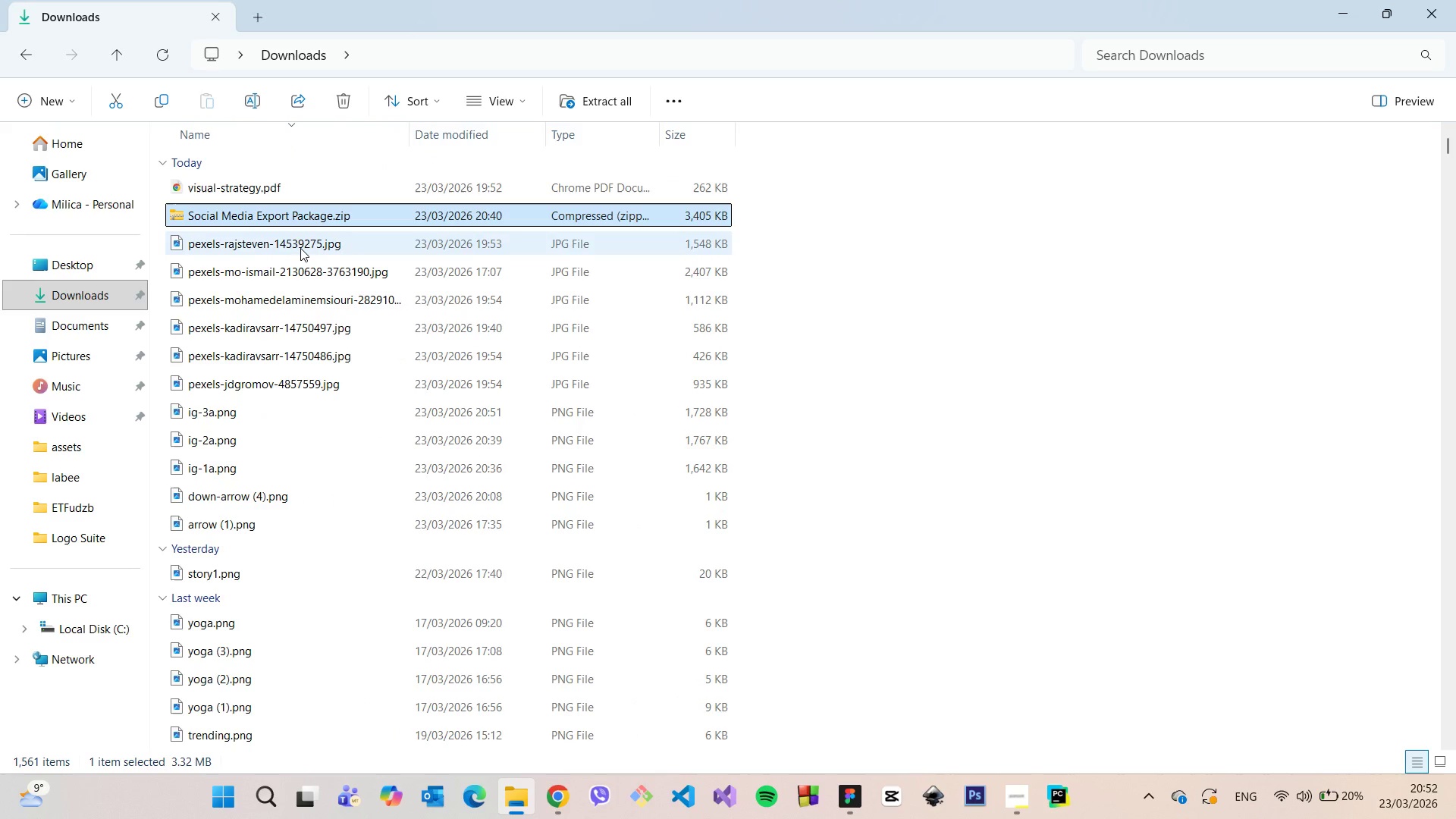 
scroll: coordinate [293, 313], scroll_direction: up, amount: 2.0
 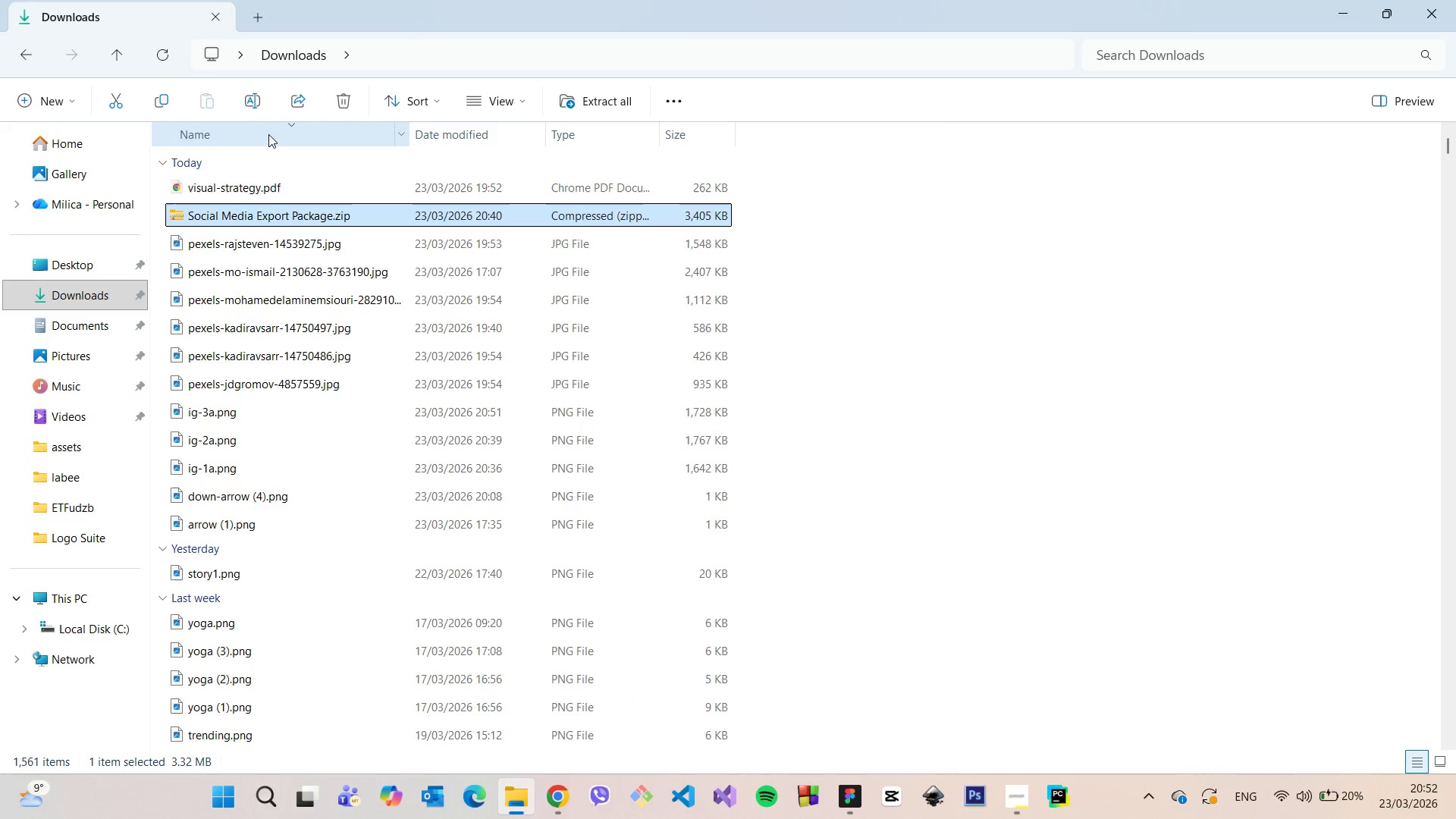 
left_click([436, 97])
 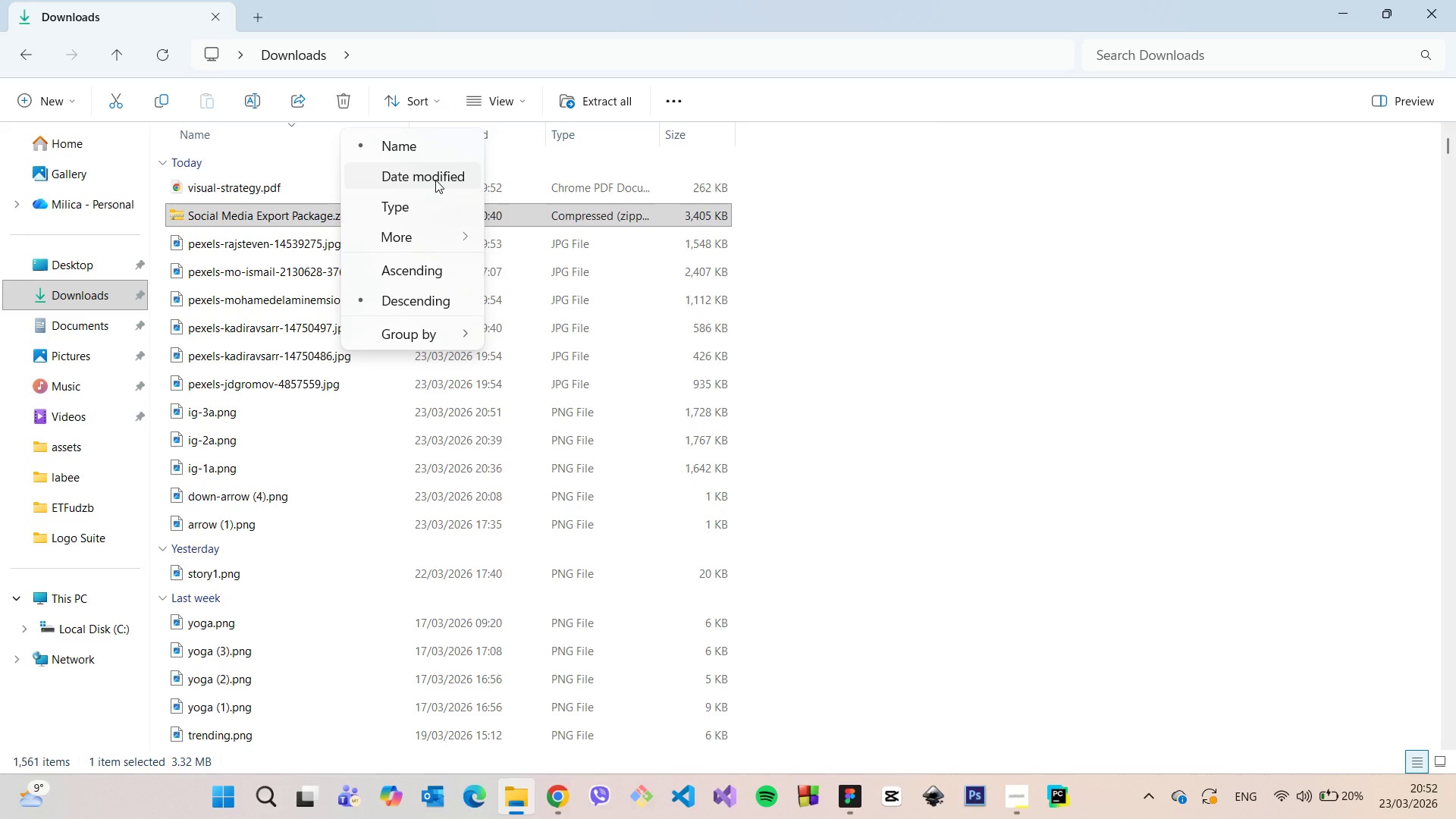 
left_click([435, 180])
 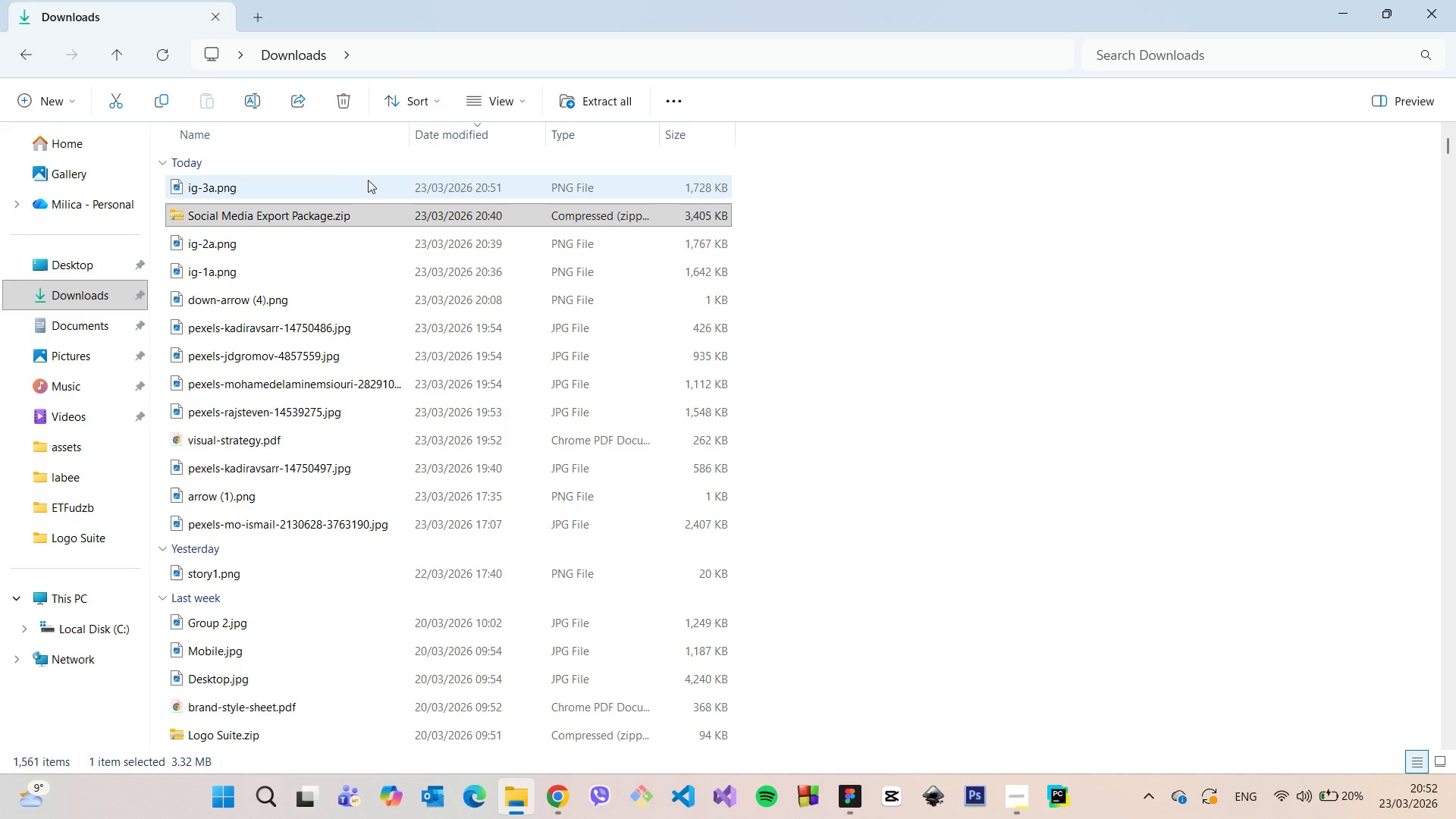 
left_click([367, 180])
 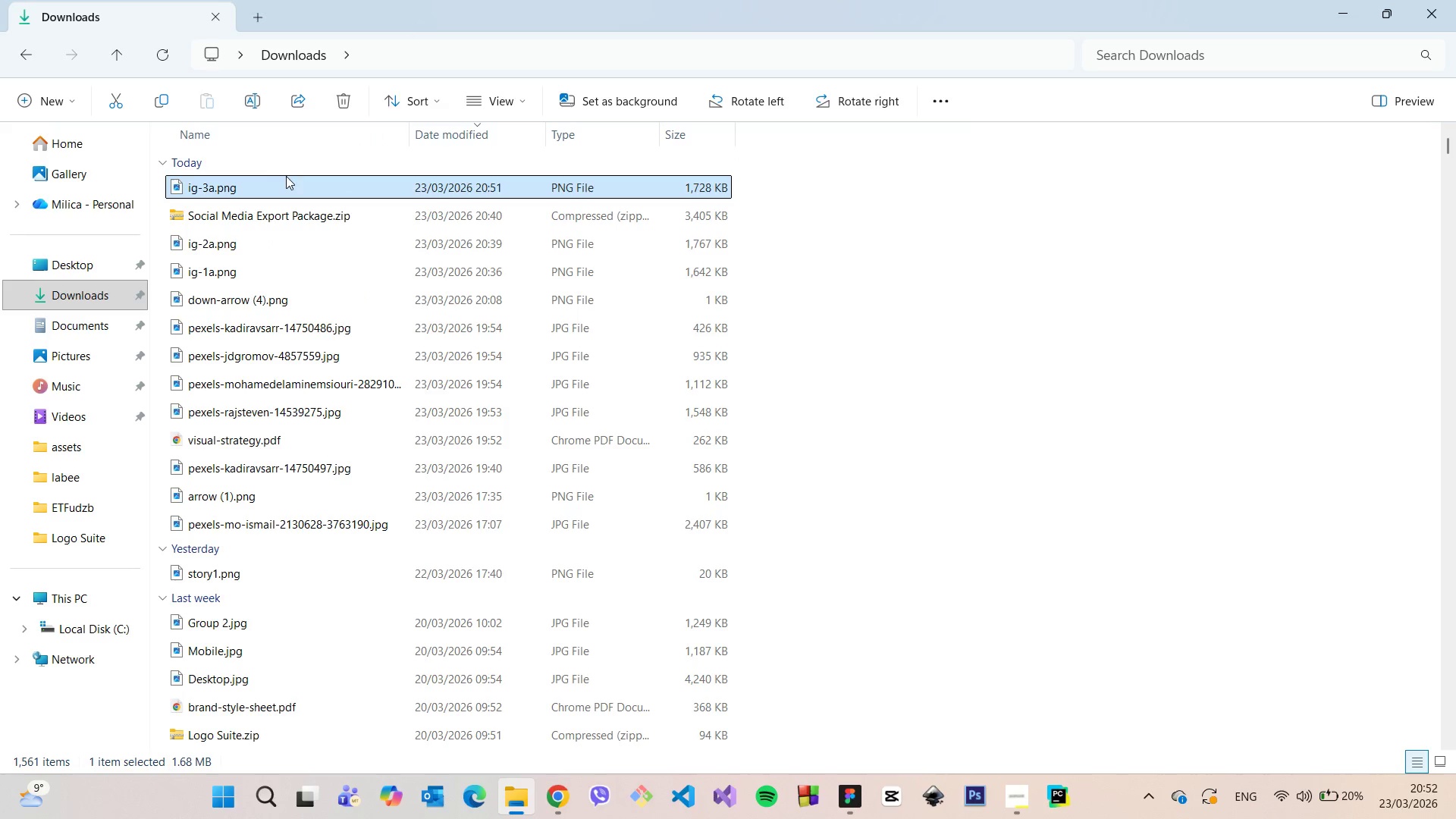 
left_click_drag(start_coordinate=[286, 176], to_coordinate=[293, 218])
 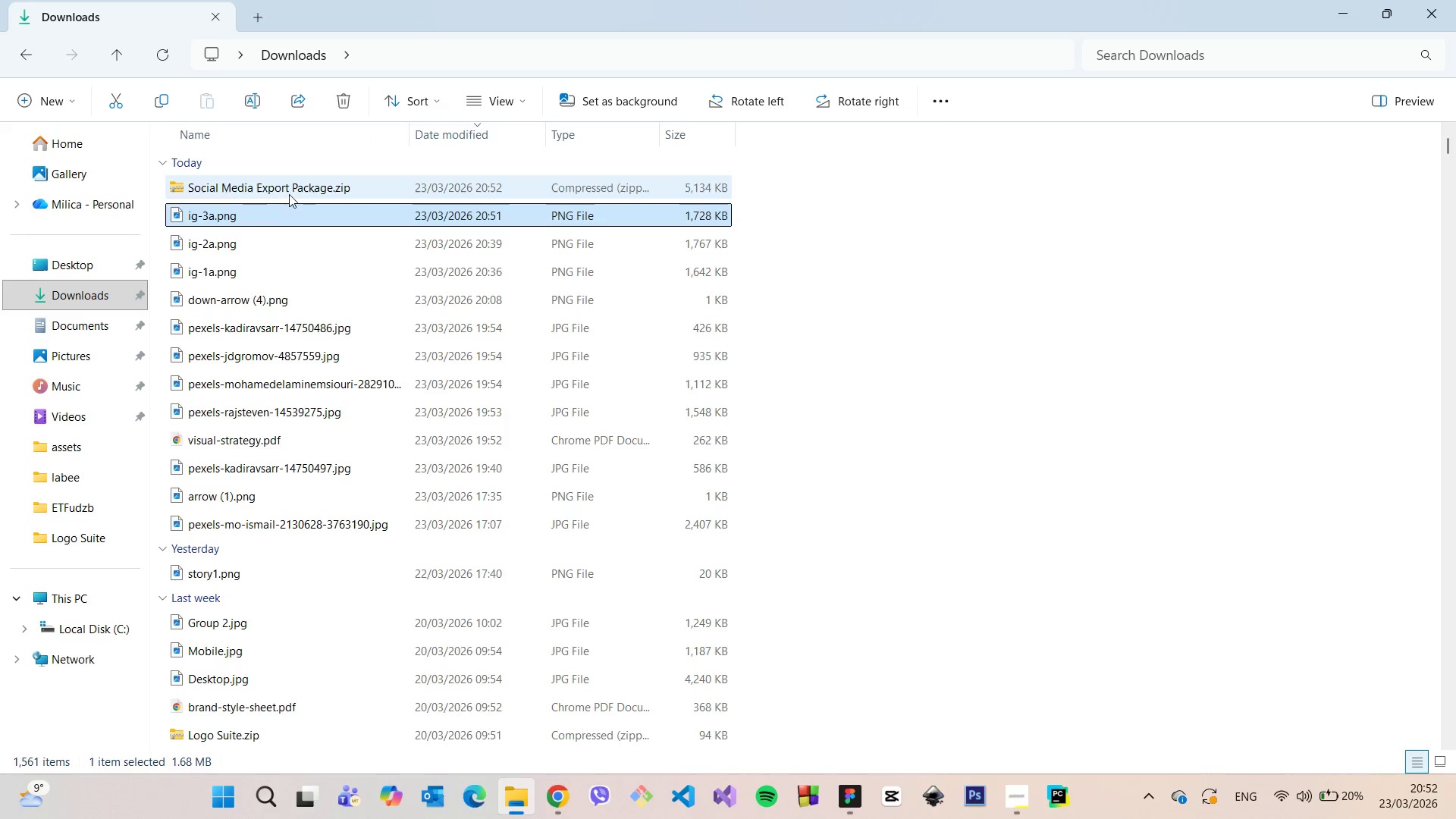 
double_click([289, 193])
 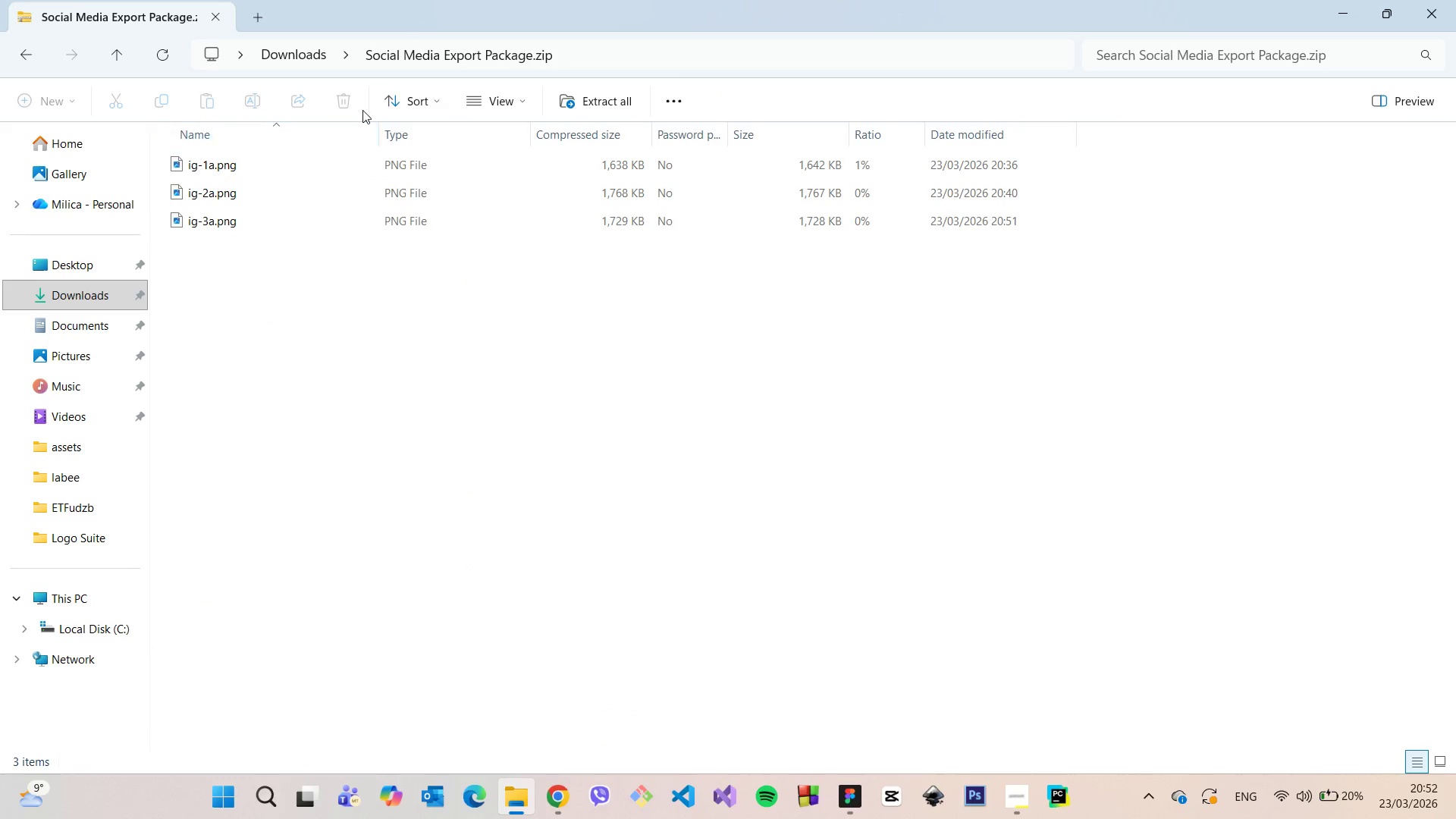 
left_click([305, 52])
 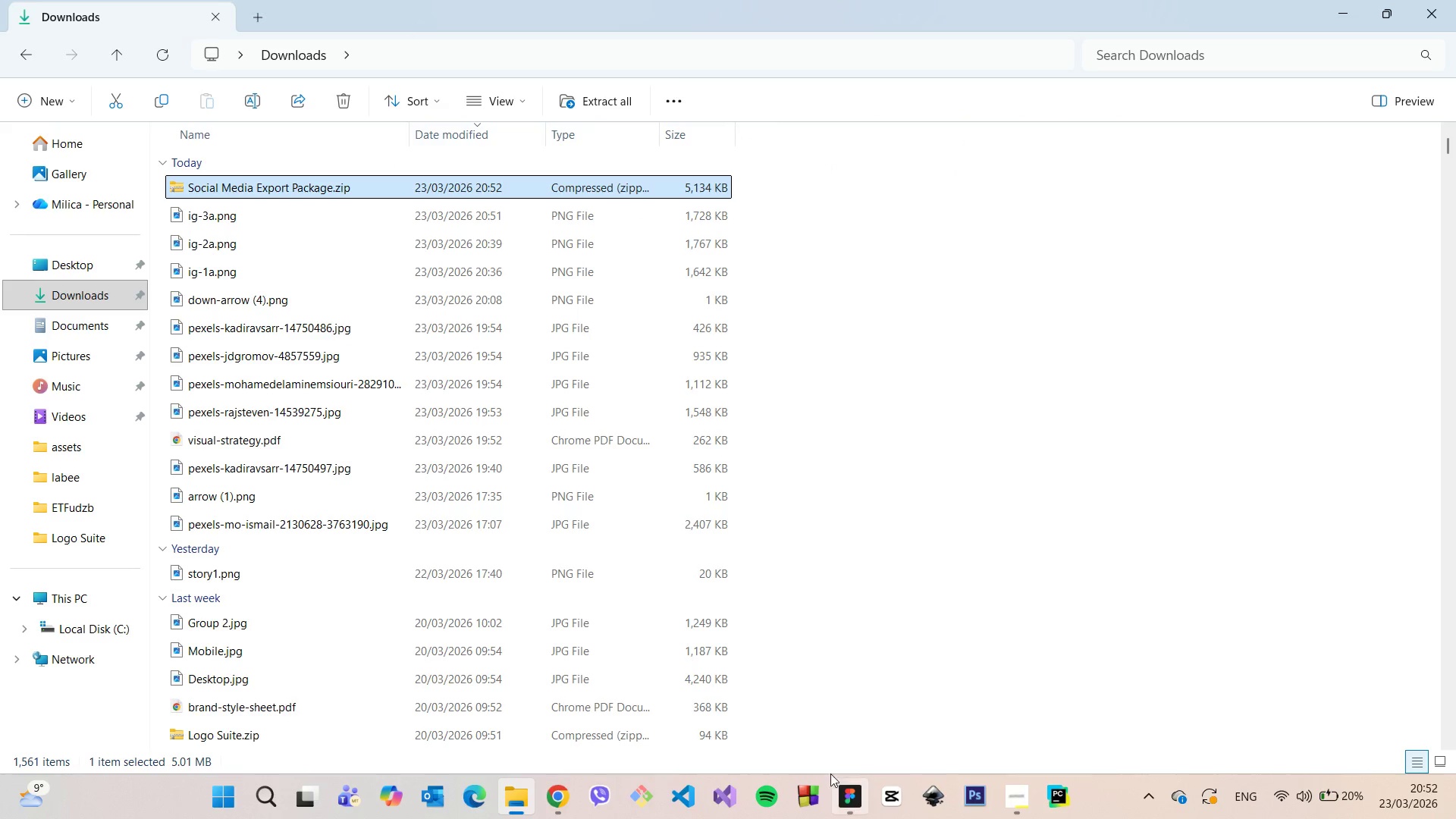 
left_click([849, 792])
 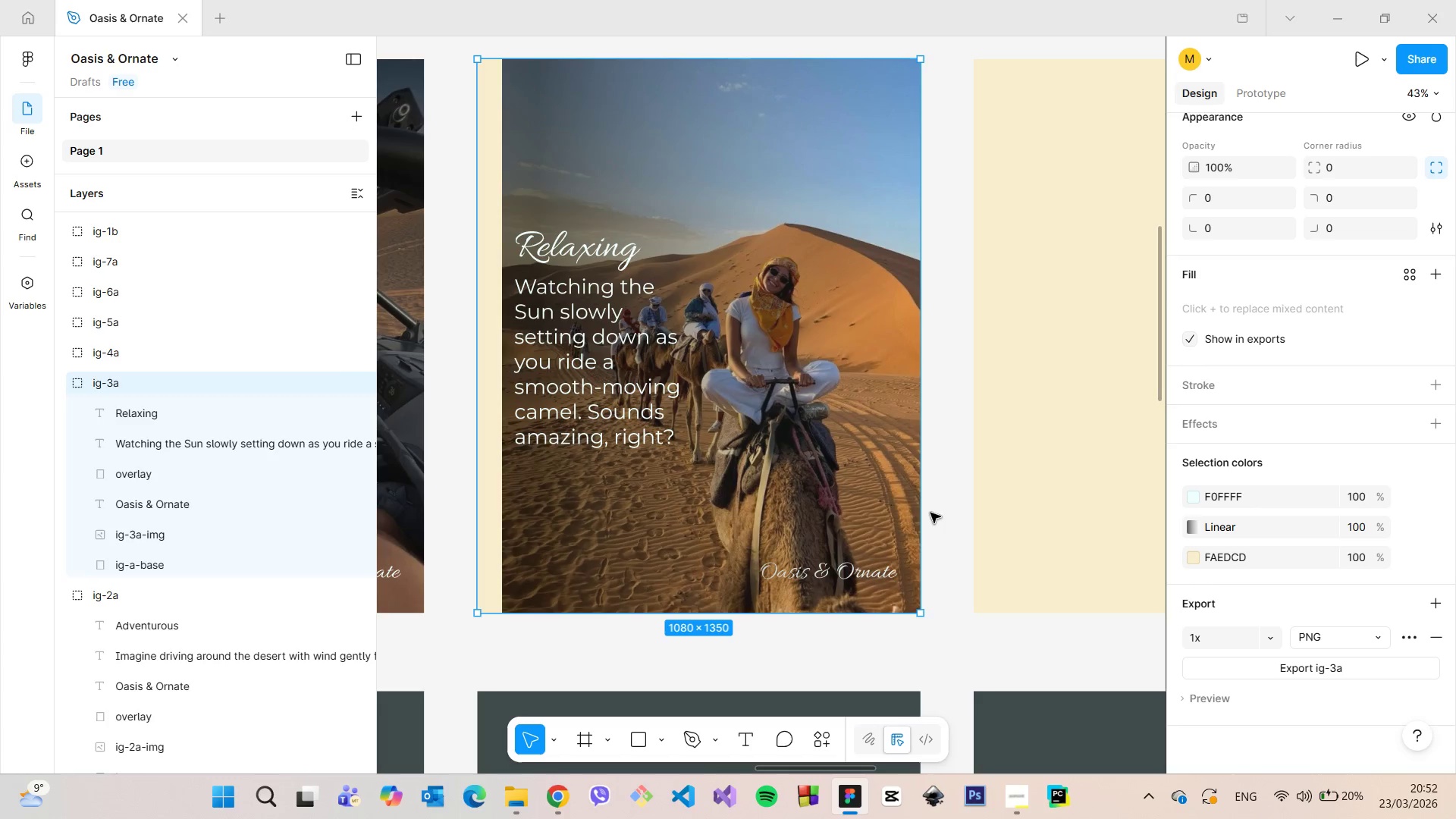 
left_click([934, 511])
 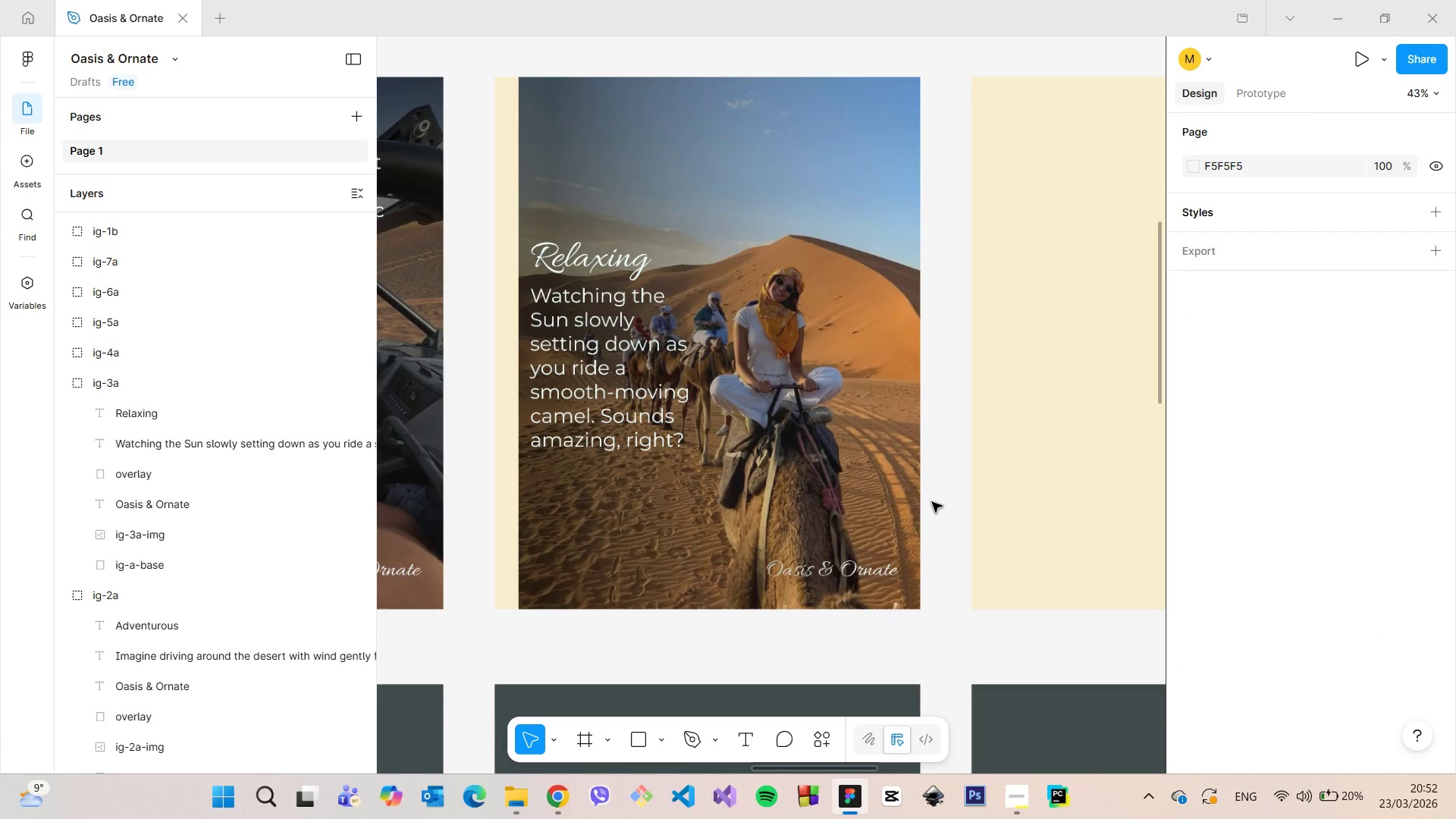 
scroll: coordinate [931, 502], scroll_direction: down, amount: 16.0
 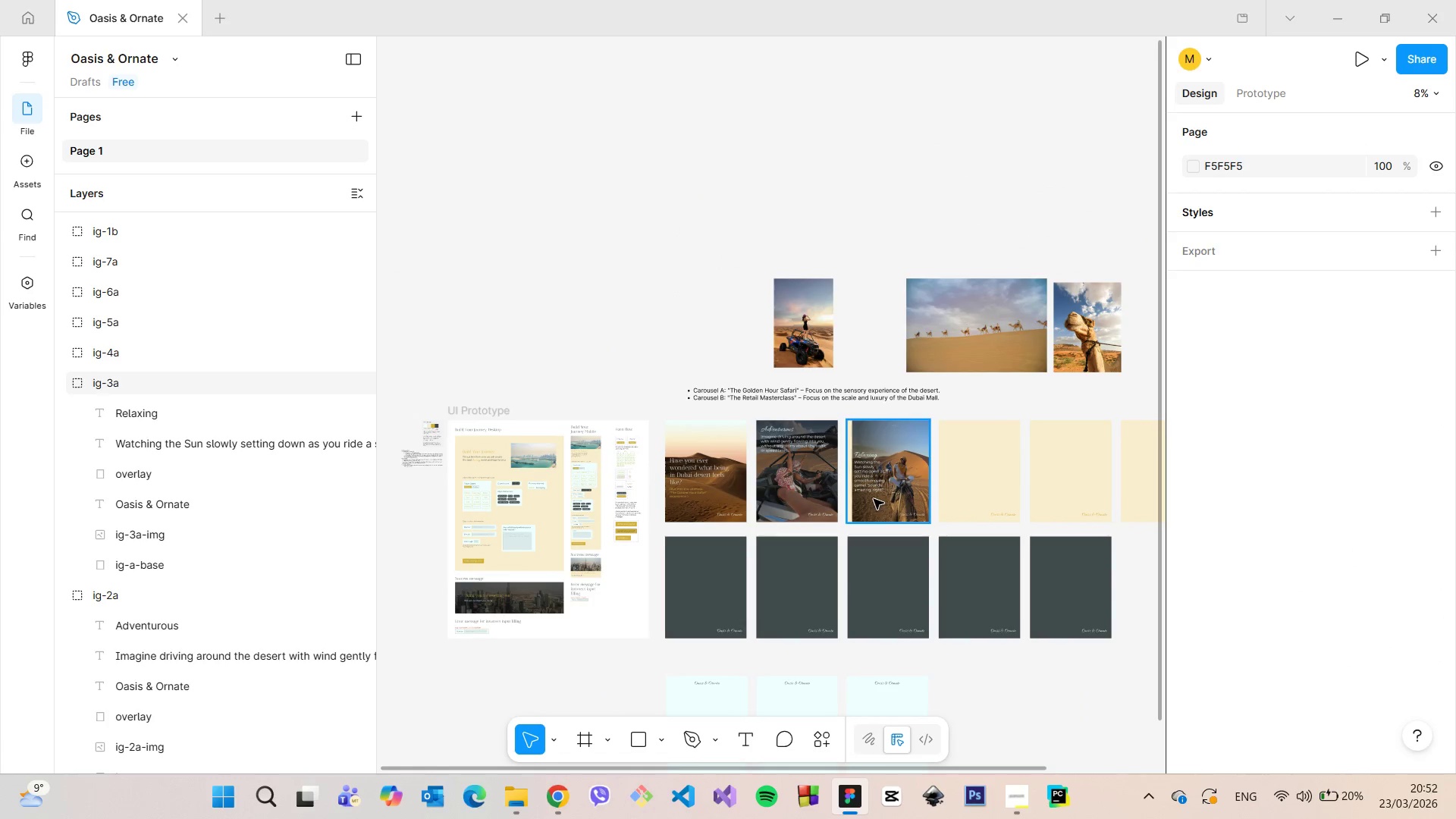 
scroll: coordinate [871, 507], scroll_direction: up, amount: 5.0
 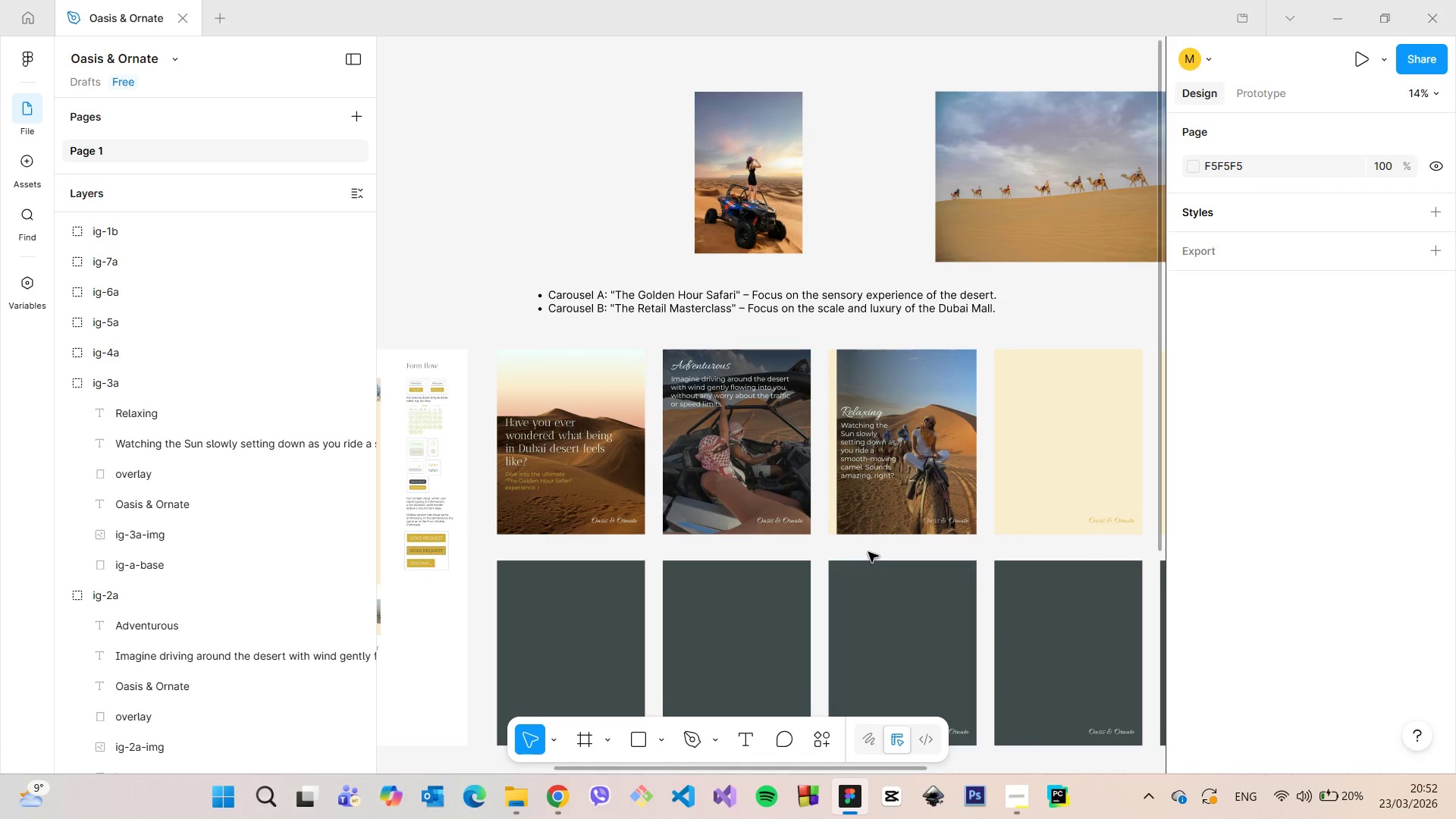 
scroll: coordinate [868, 552], scroll_direction: down, amount: 13.0
 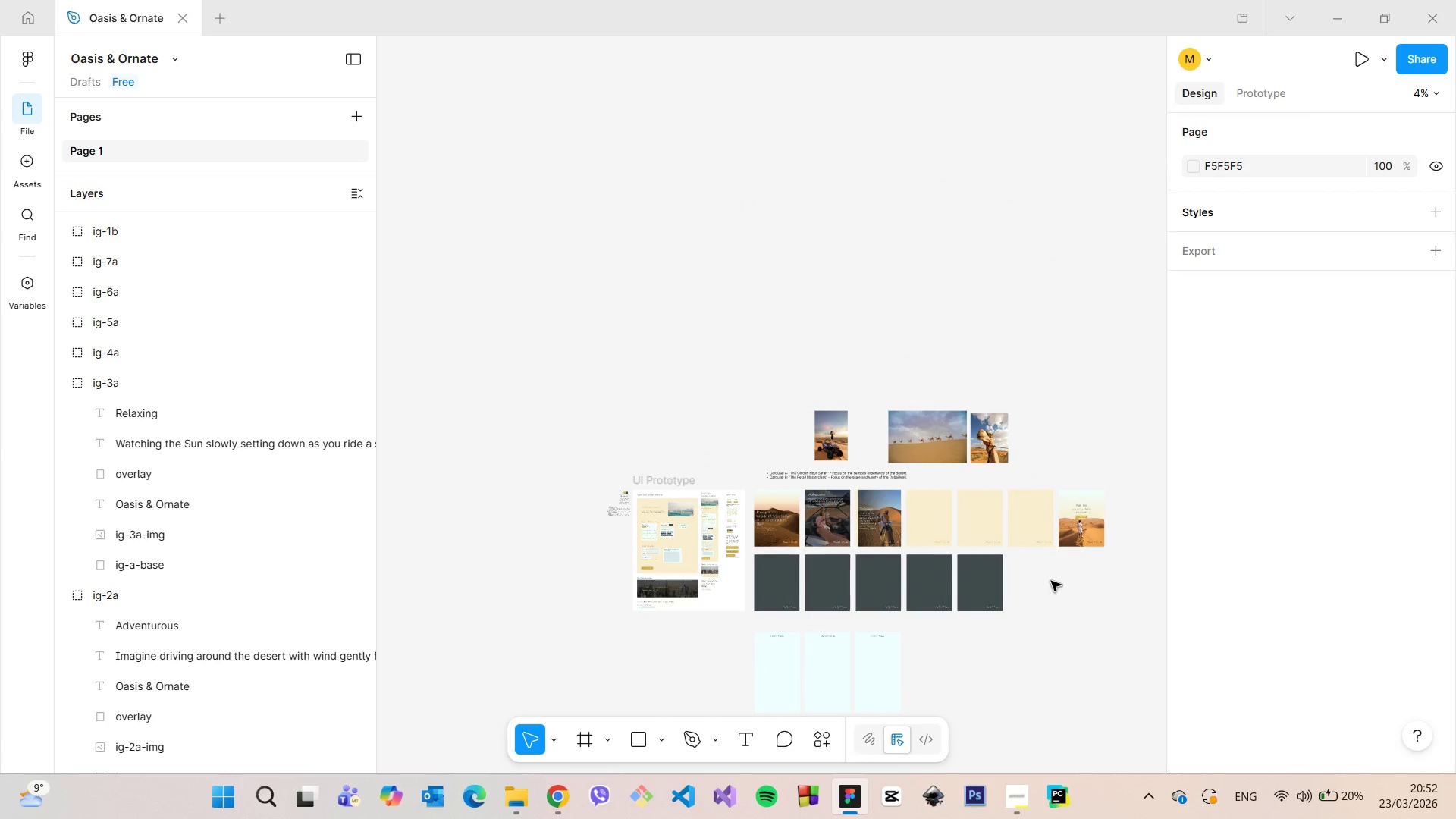 
scroll: coordinate [1056, 581], scroll_direction: up, amount: 9.0
 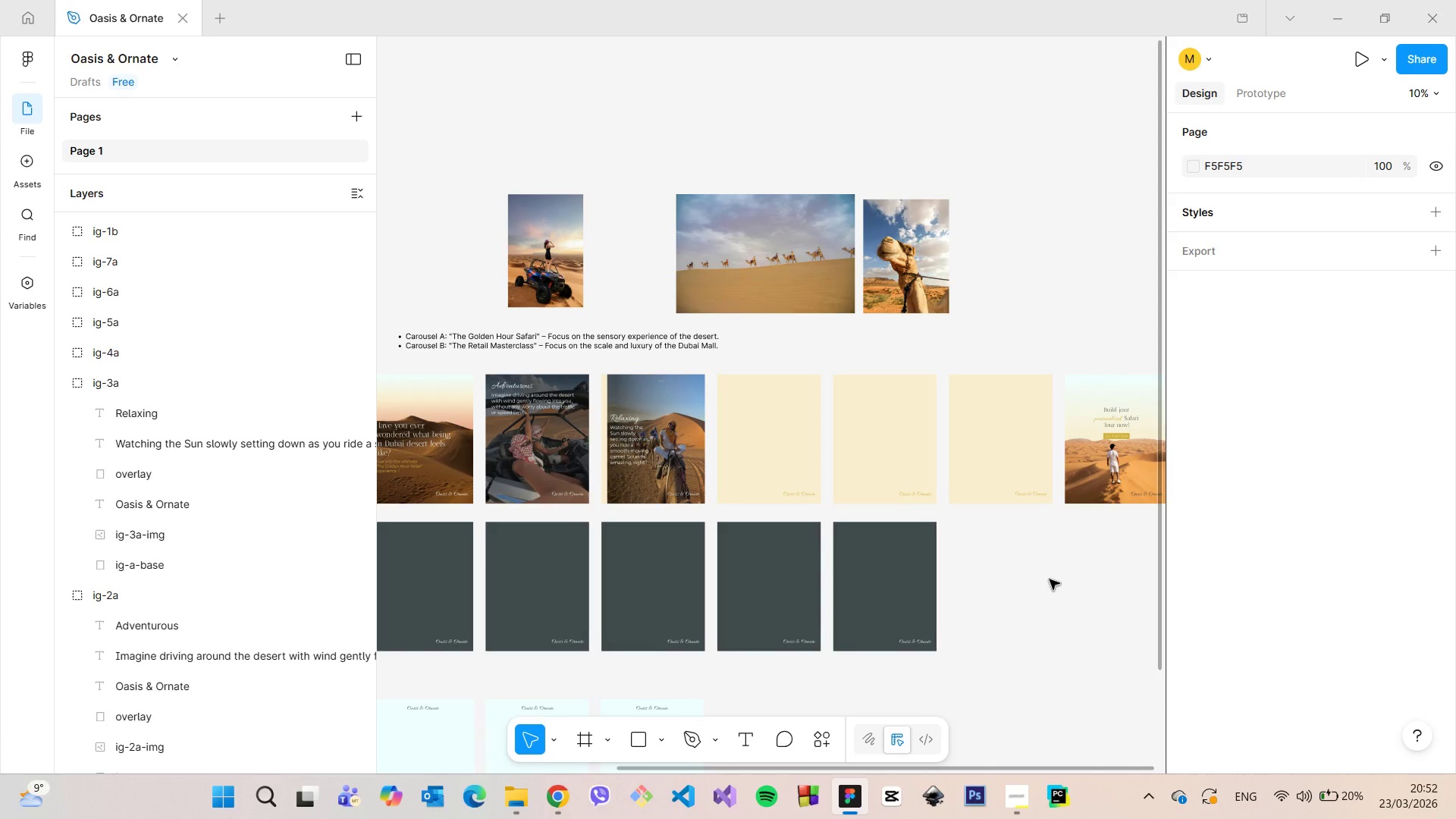 
wait(6.82)
 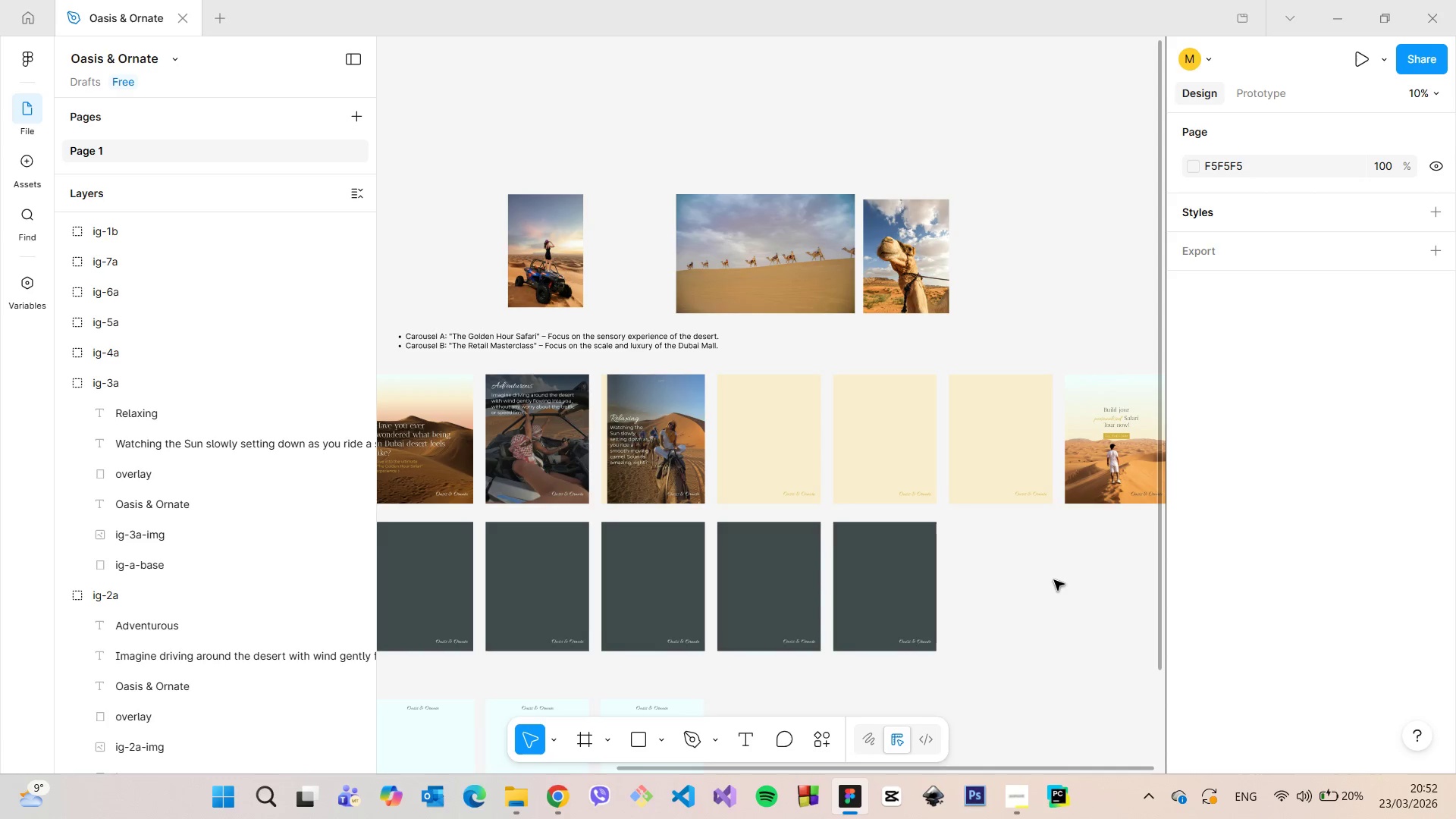 
scroll: coordinate [1050, 579], scroll_direction: down, amount: 2.0
 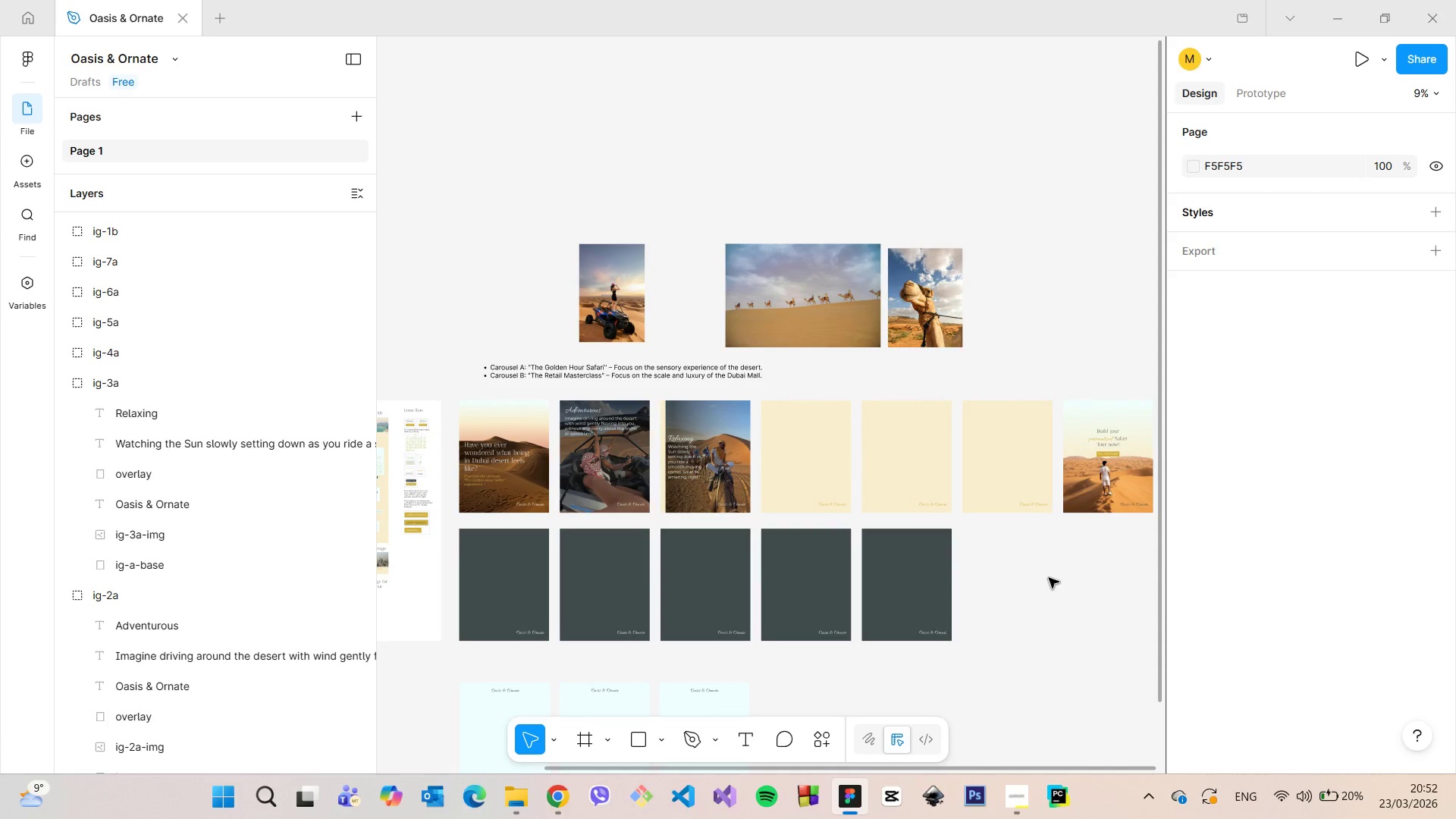 
scroll: coordinate [485, 453], scroll_direction: up, amount: 9.0
 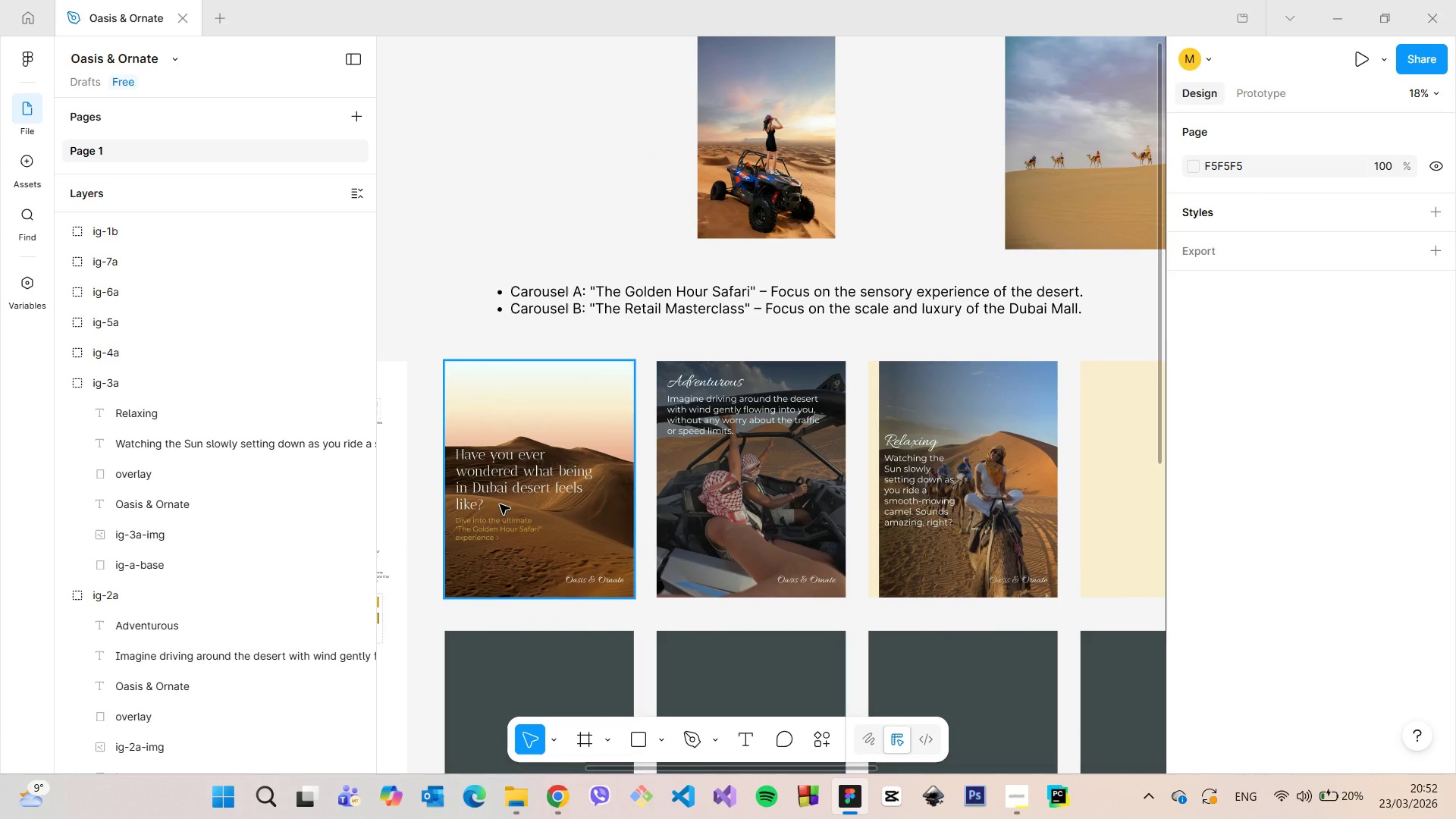 
scroll: coordinate [500, 504], scroll_direction: down, amount: 3.0
 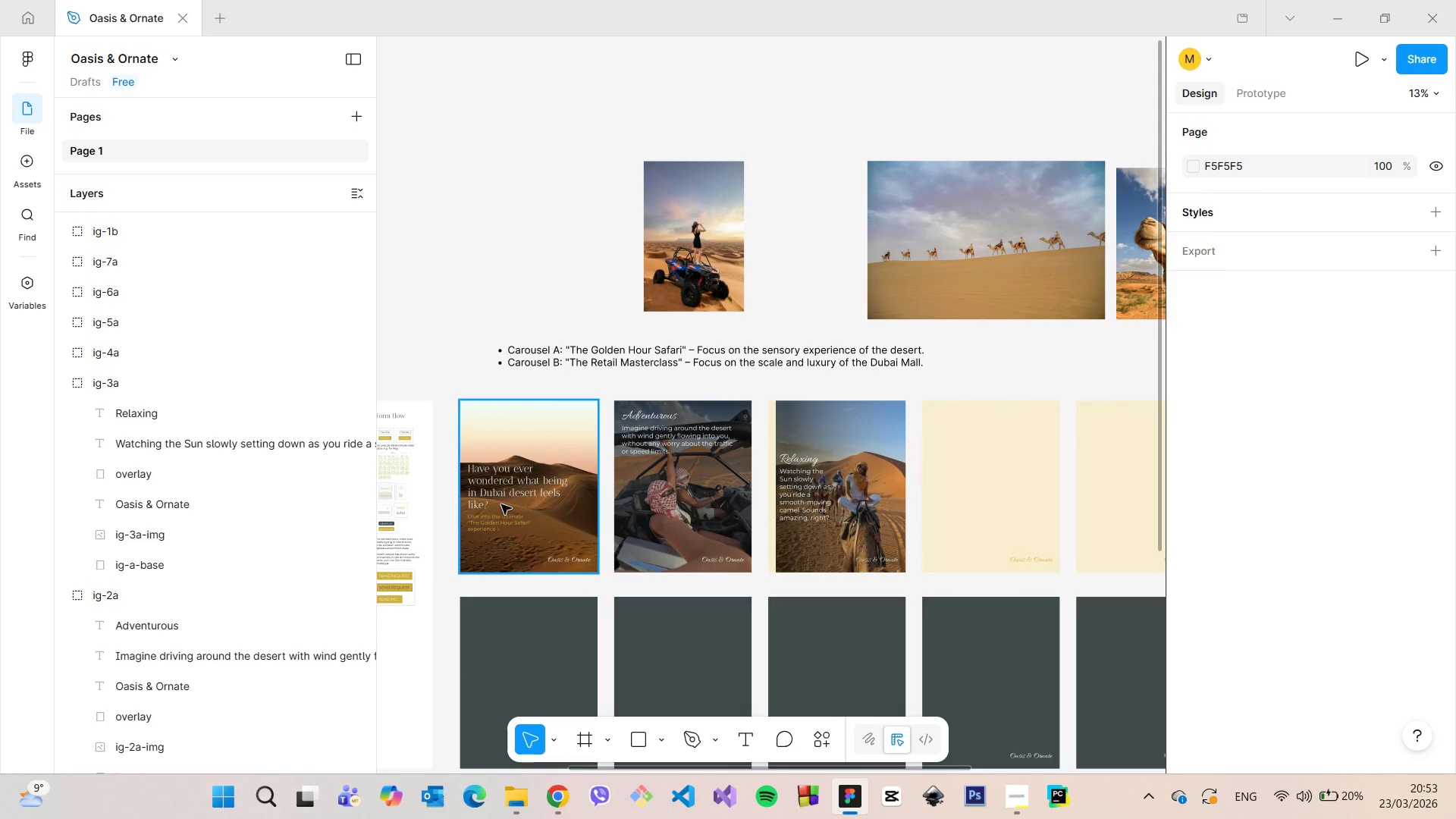 
scroll: coordinate [620, 528], scroll_direction: up, amount: 4.0
 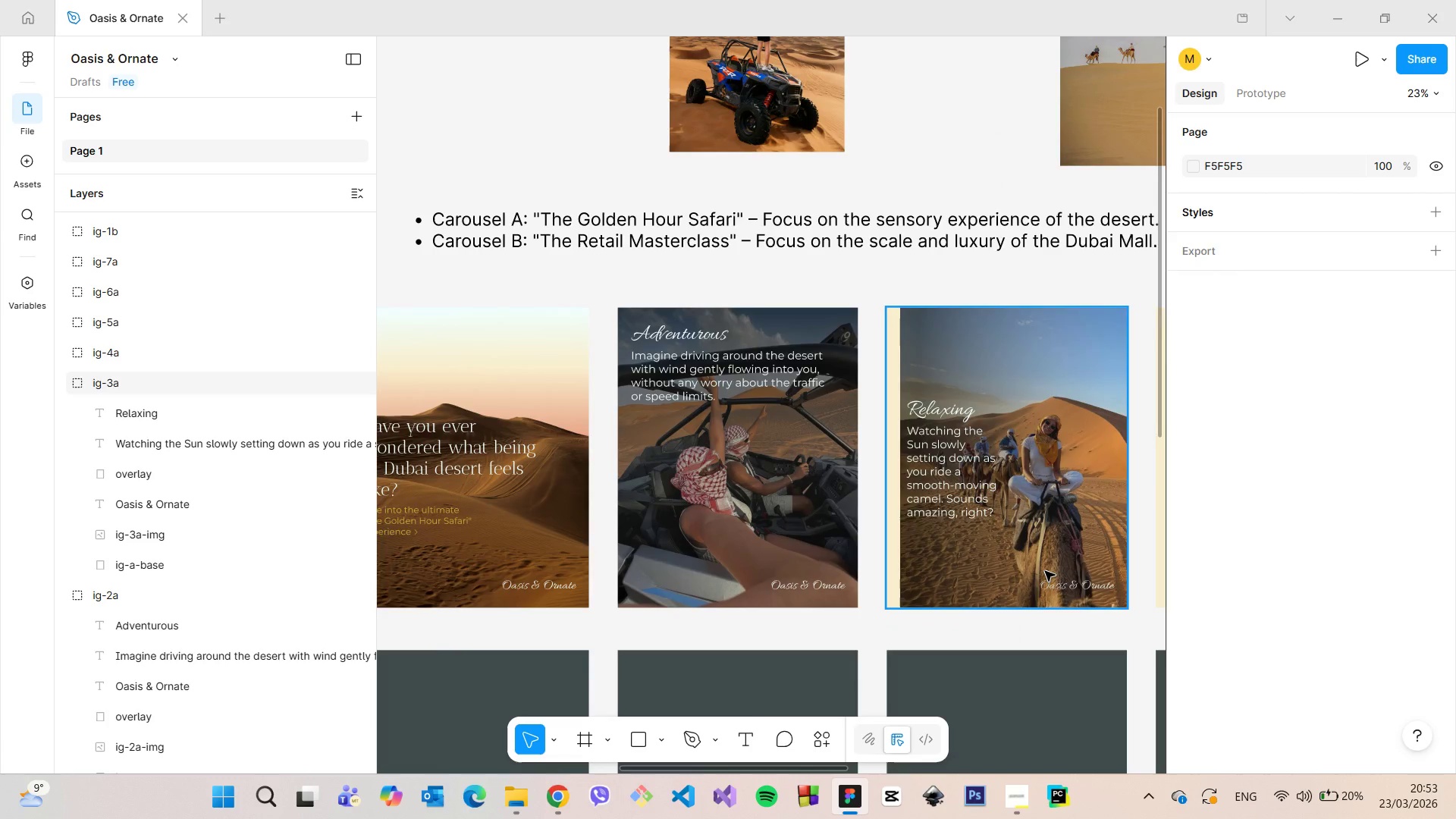 
scroll: coordinate [1045, 570], scroll_direction: down, amount: 12.0
 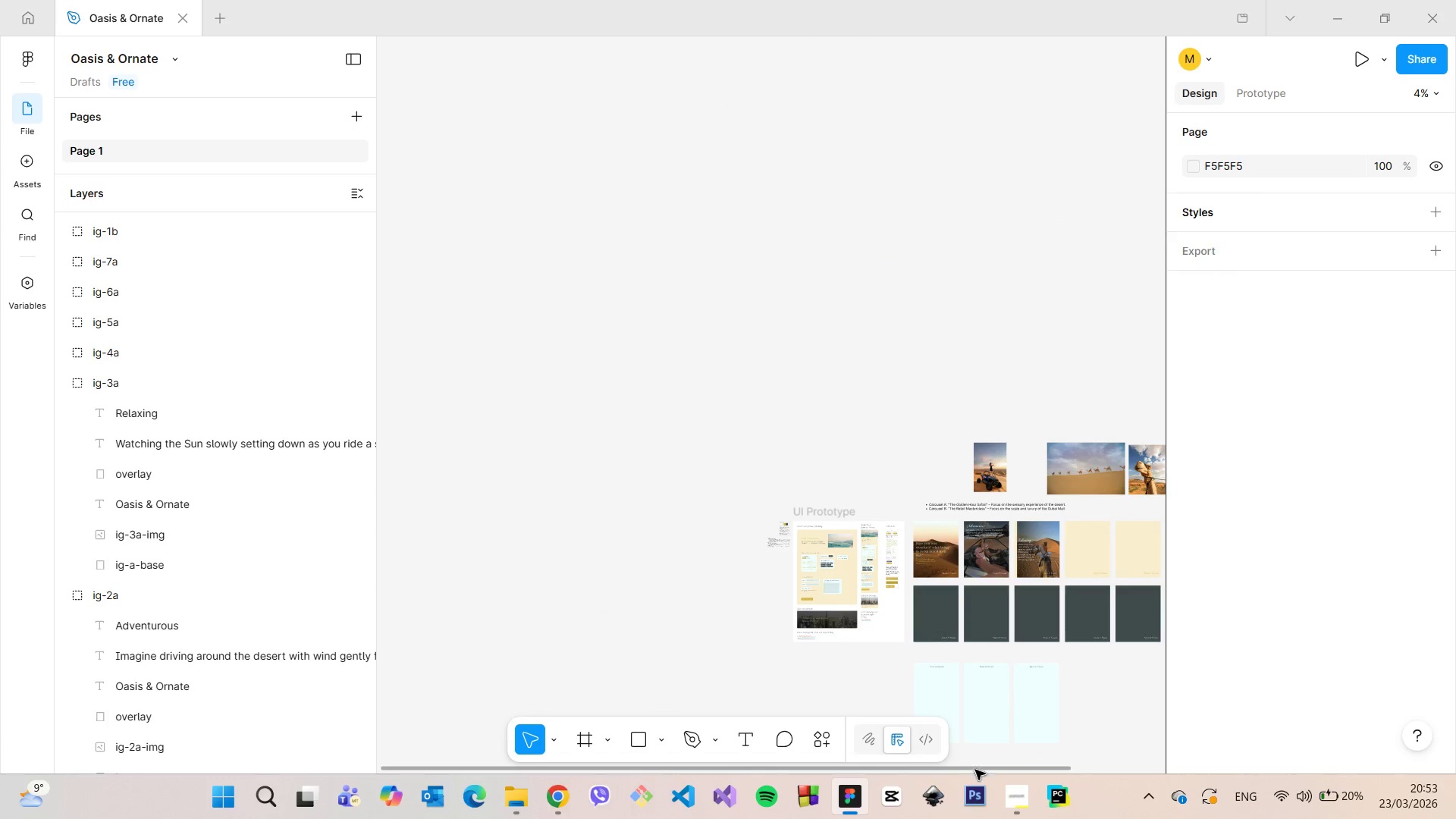 
left_click_drag(start_coordinate=[975, 770], to_coordinate=[1144, 758])
 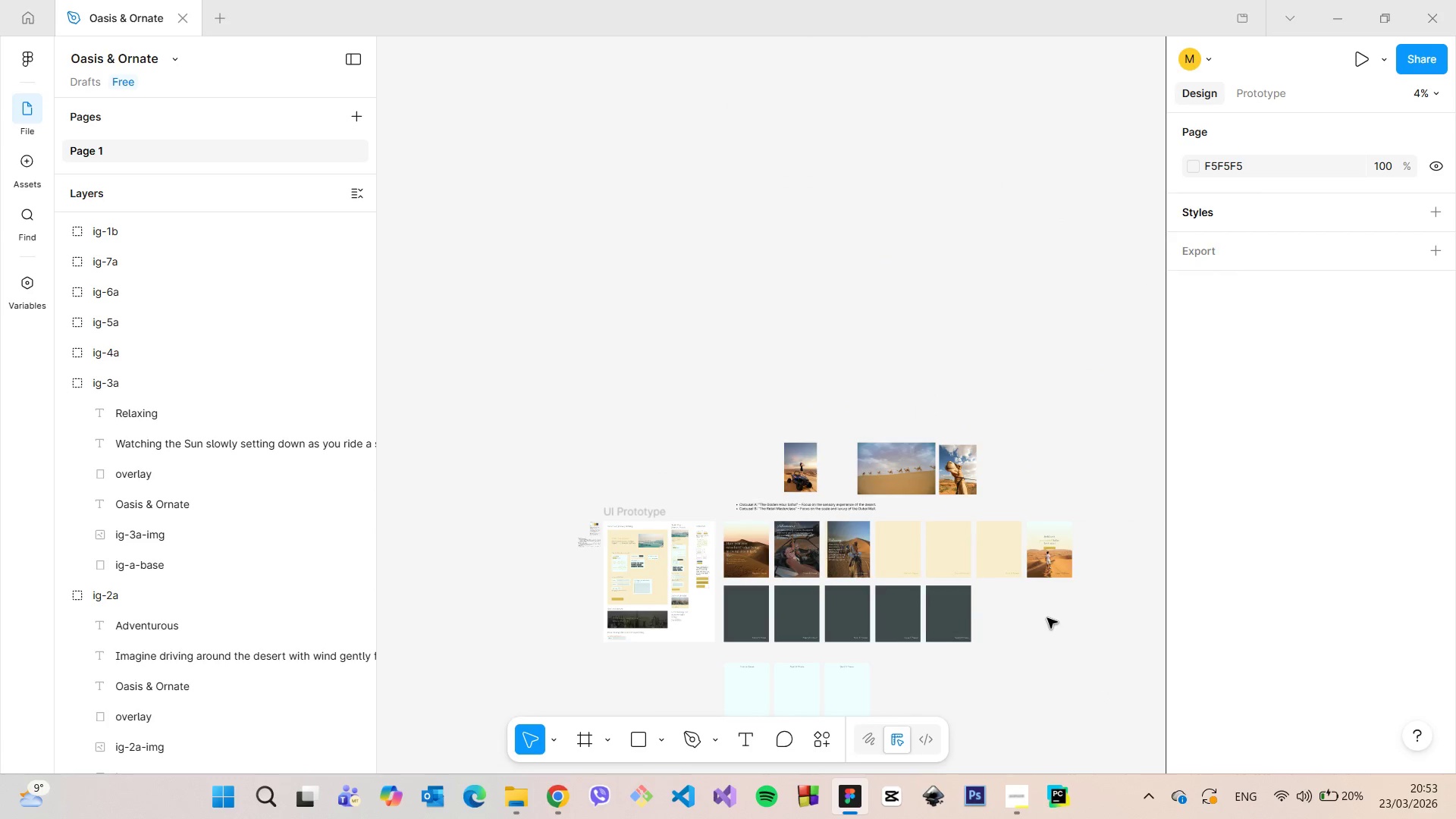 
scroll: coordinate [1025, 585], scroll_direction: up, amount: 9.0
 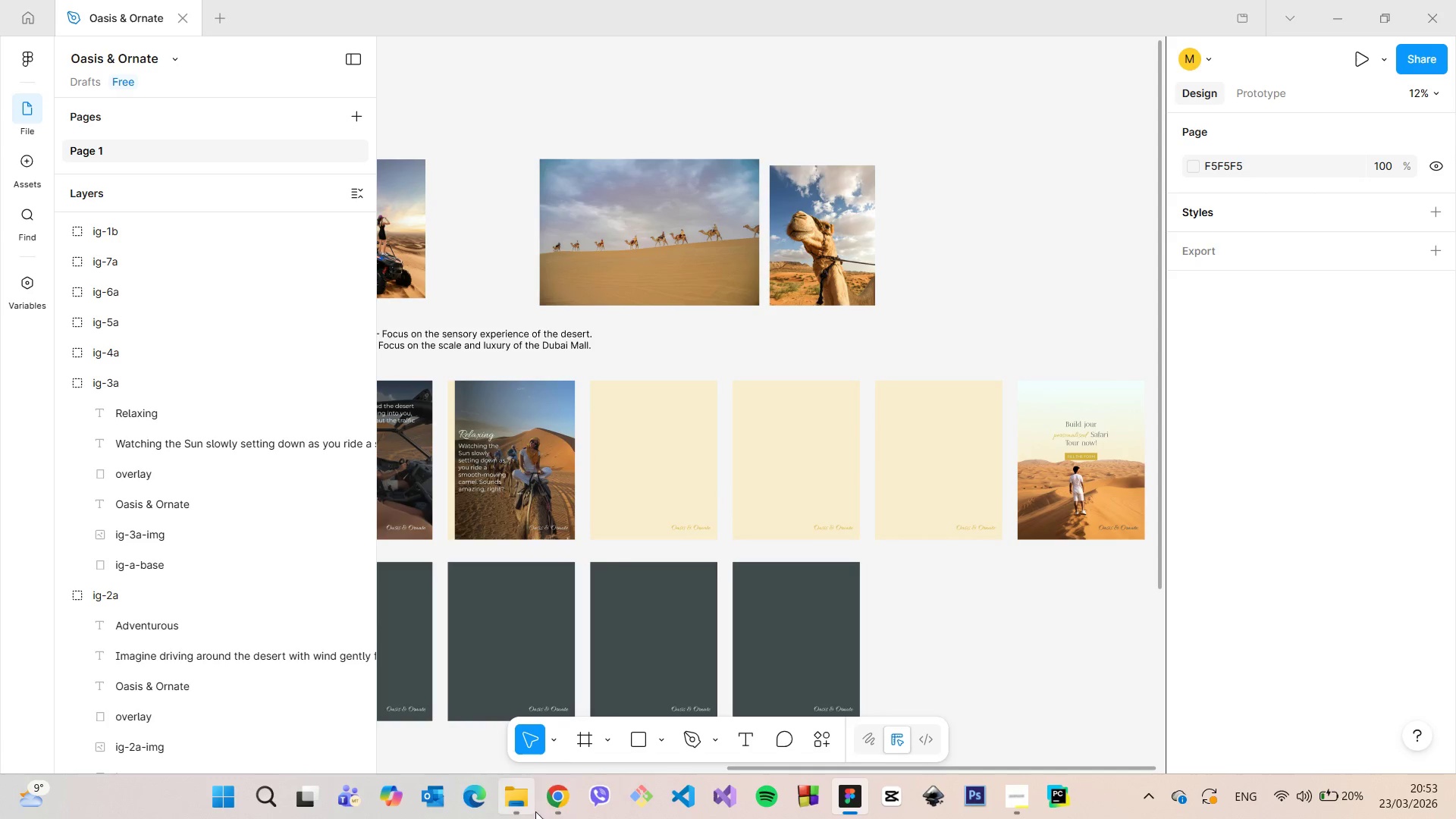 
left_click([552, 806])
 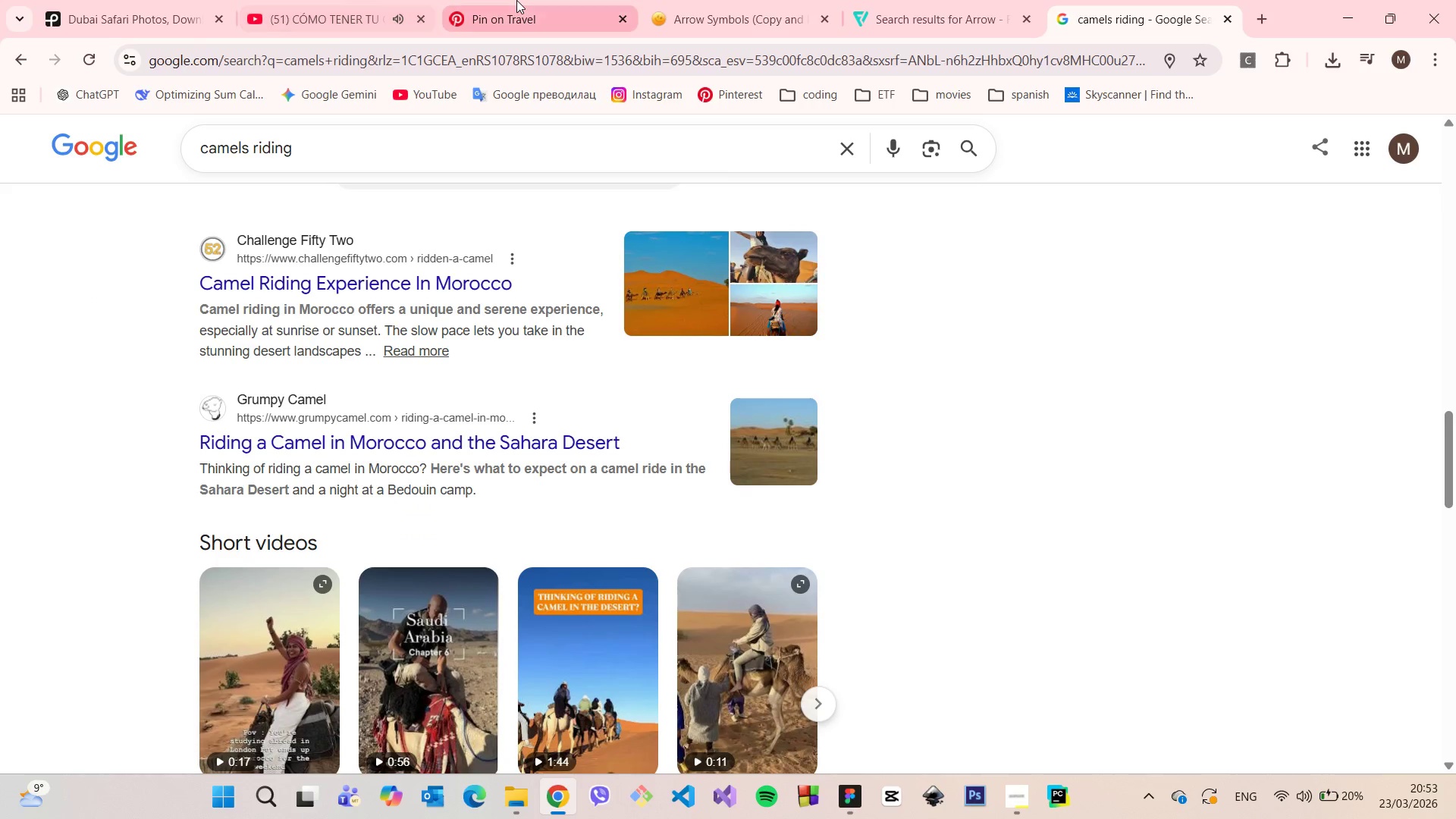 
left_click([516, 0])
 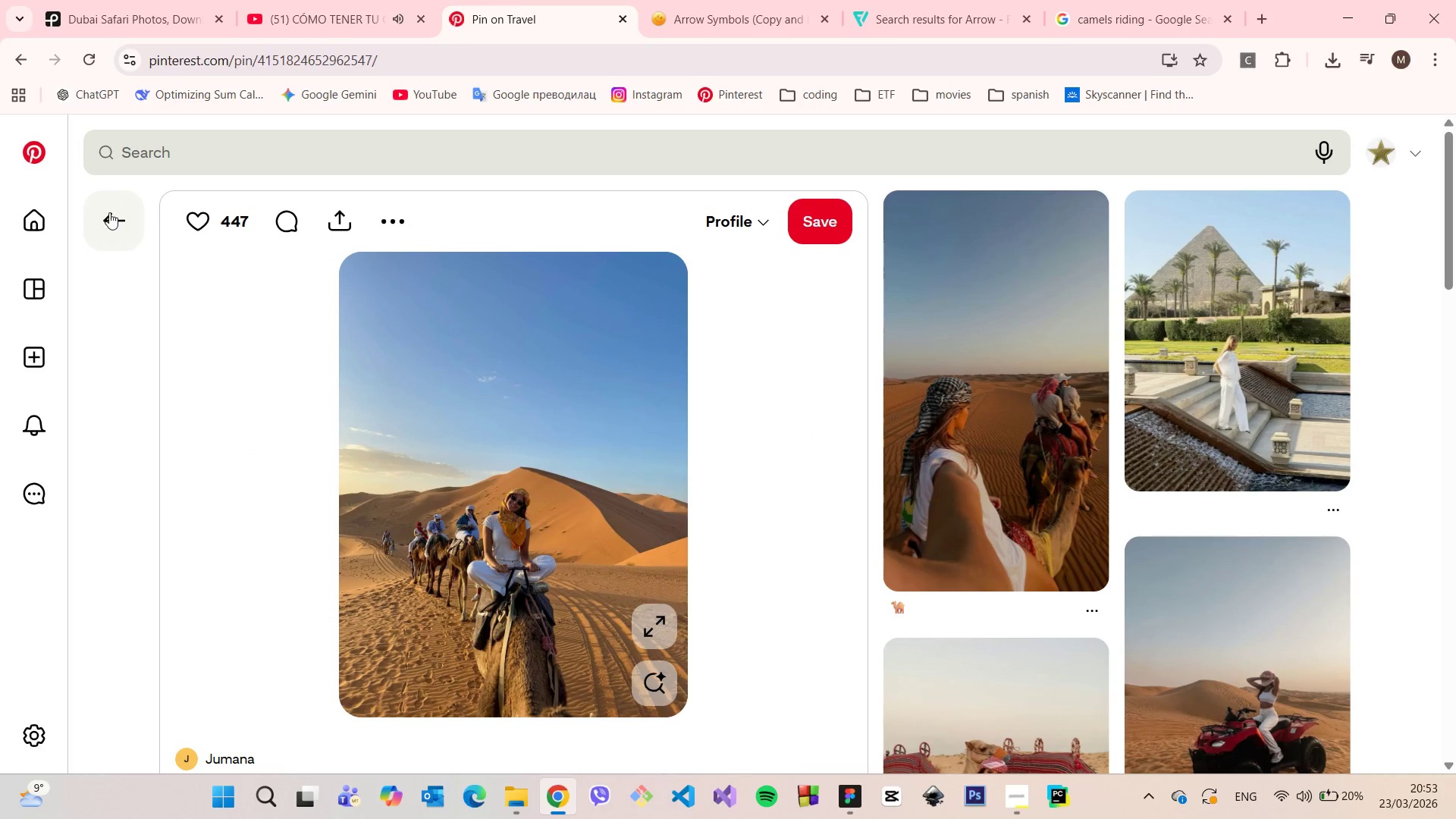 
left_click([109, 212])
 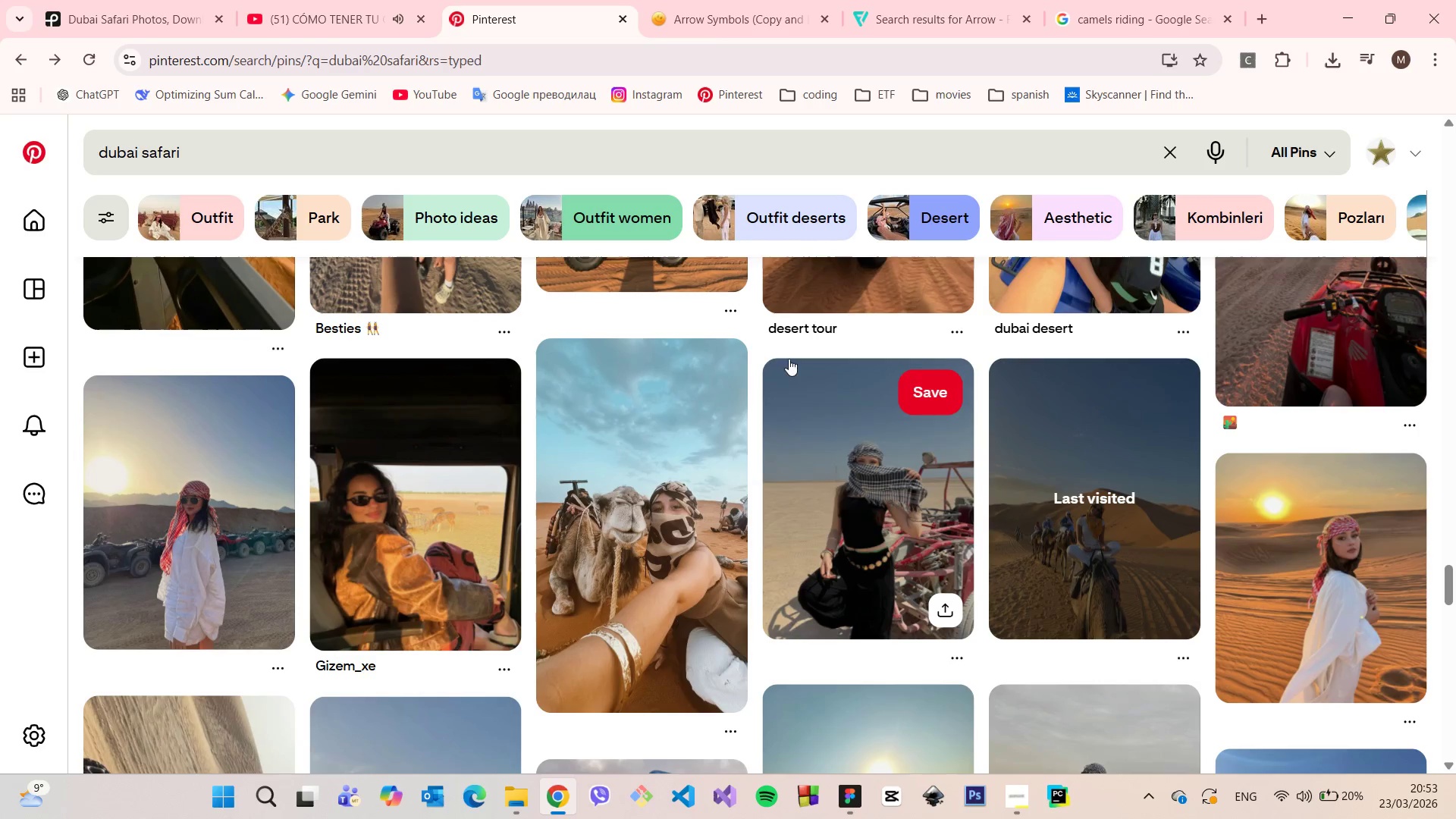 
scroll: coordinate [778, 344], scroll_direction: down, amount: 15.0
 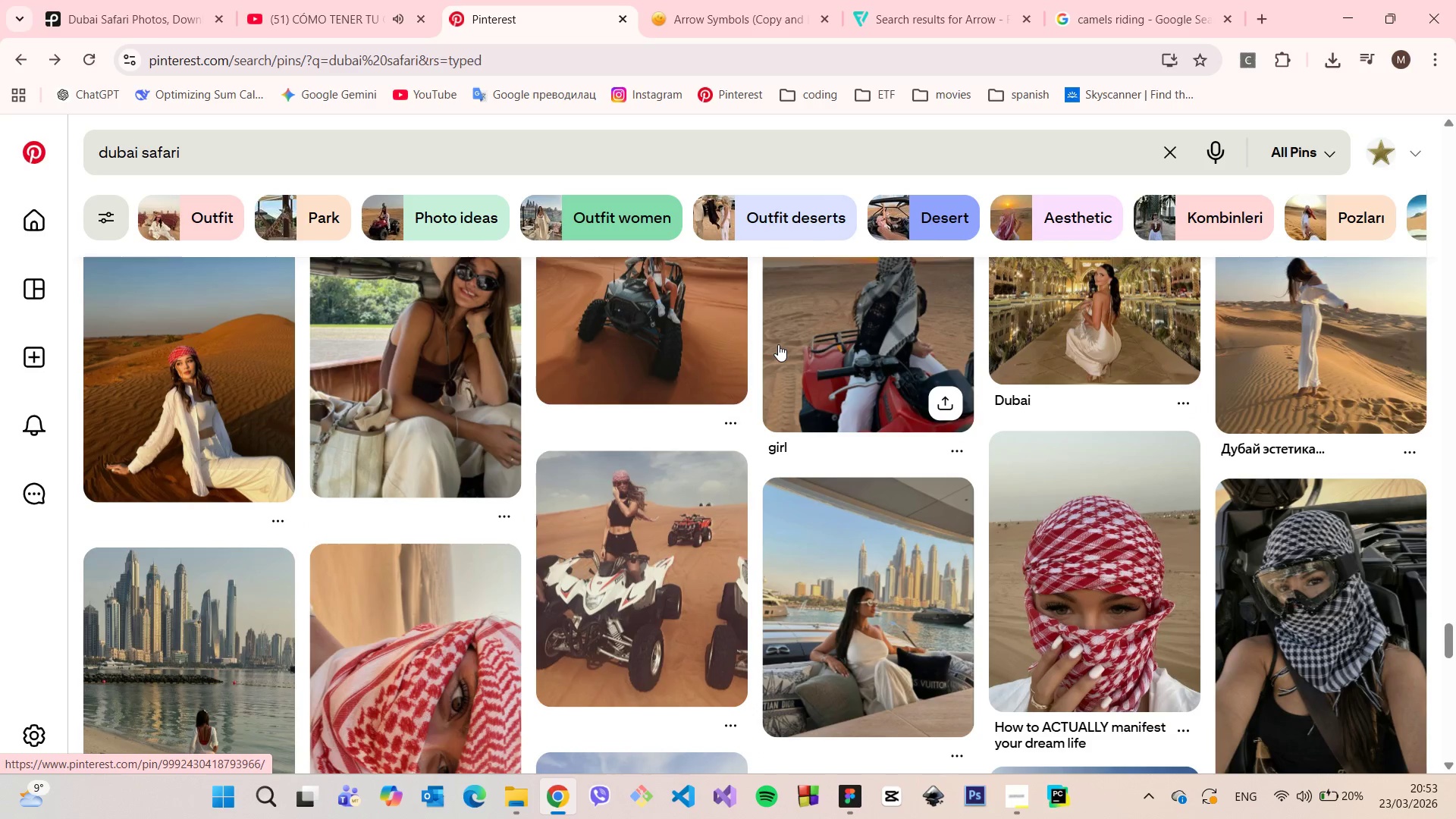 
scroll: coordinate [776, 347], scroll_direction: down, amount: 15.0
 